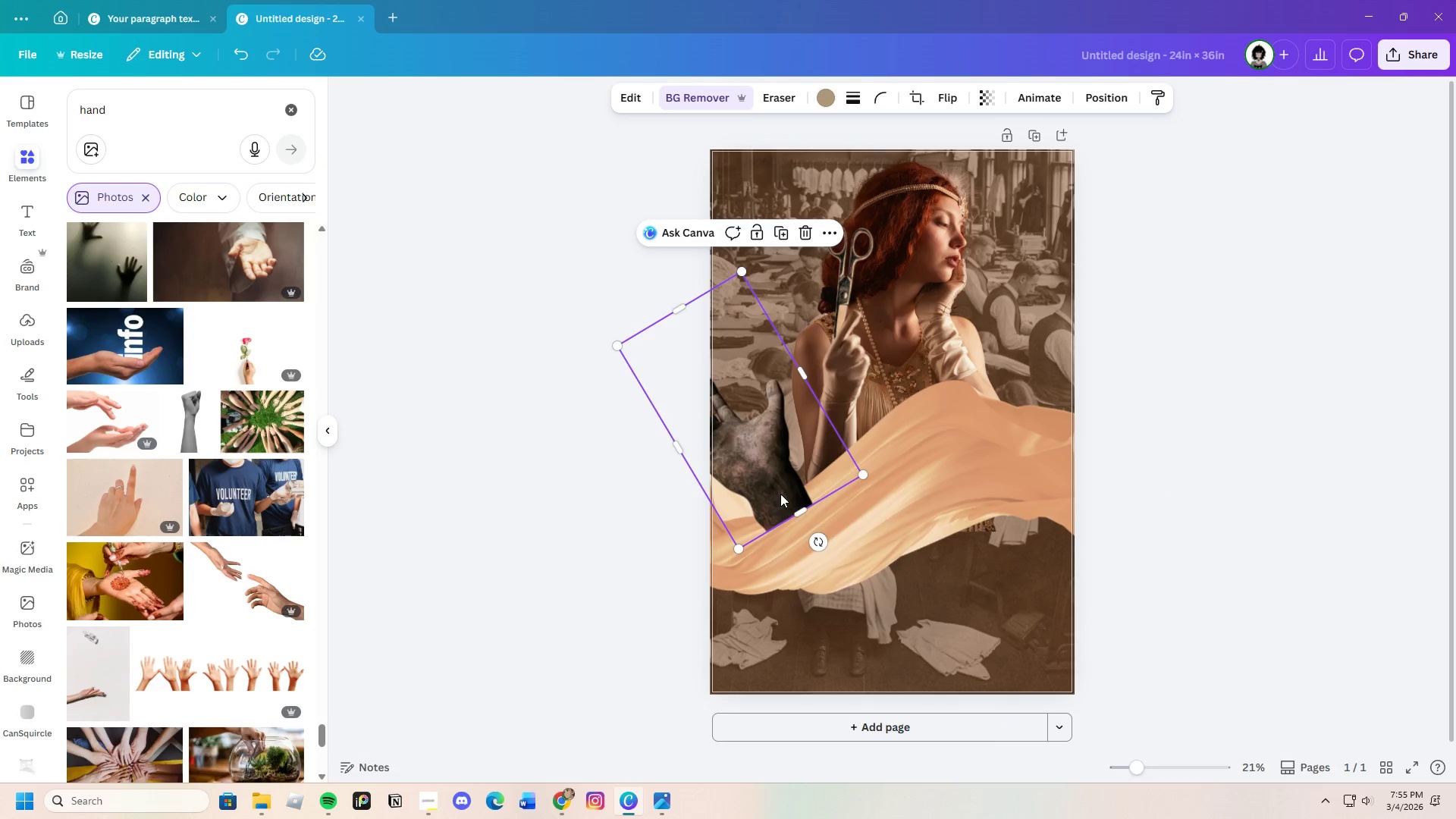 
right_click([780, 494])
 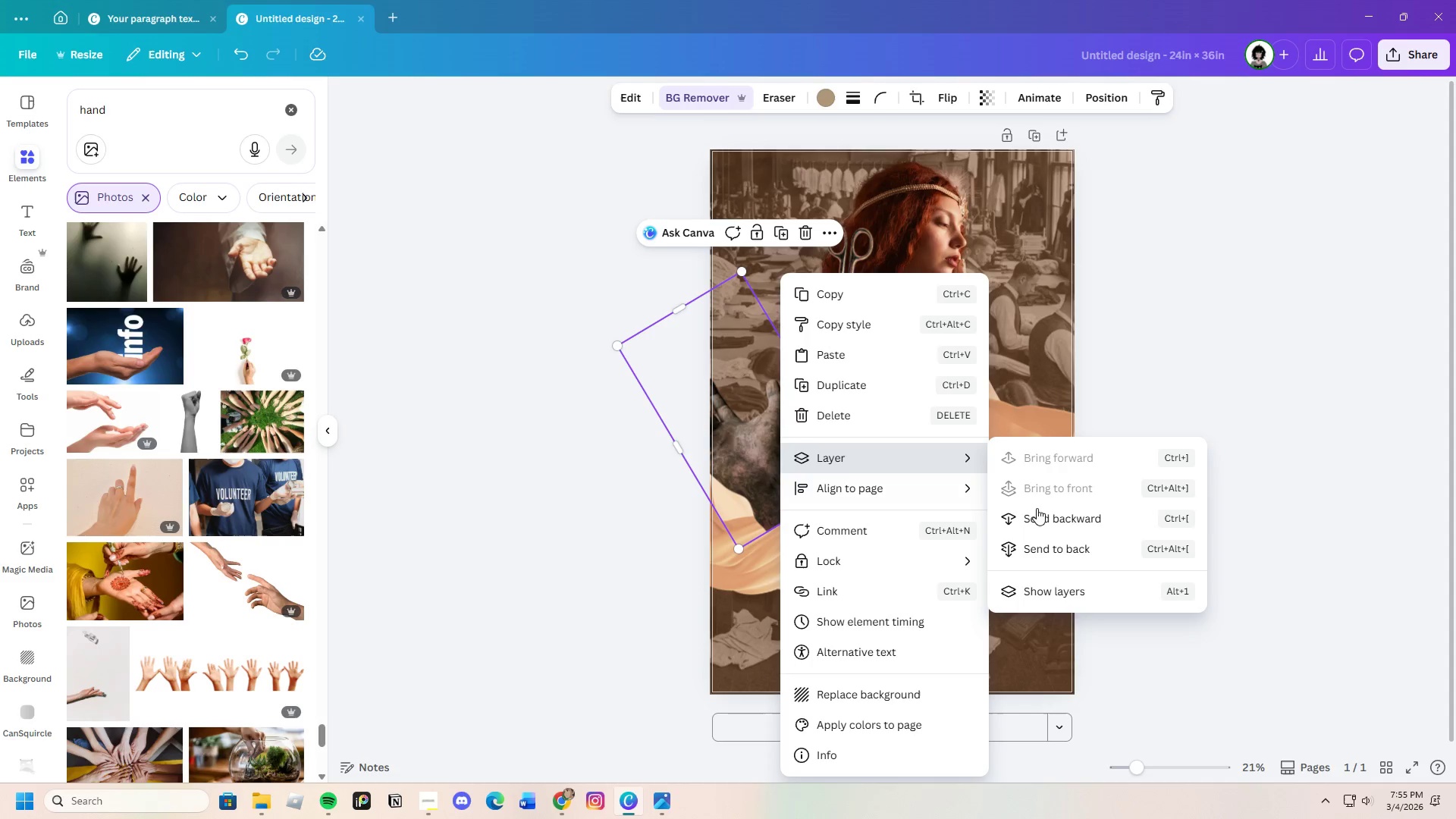 
left_click([1074, 521])
 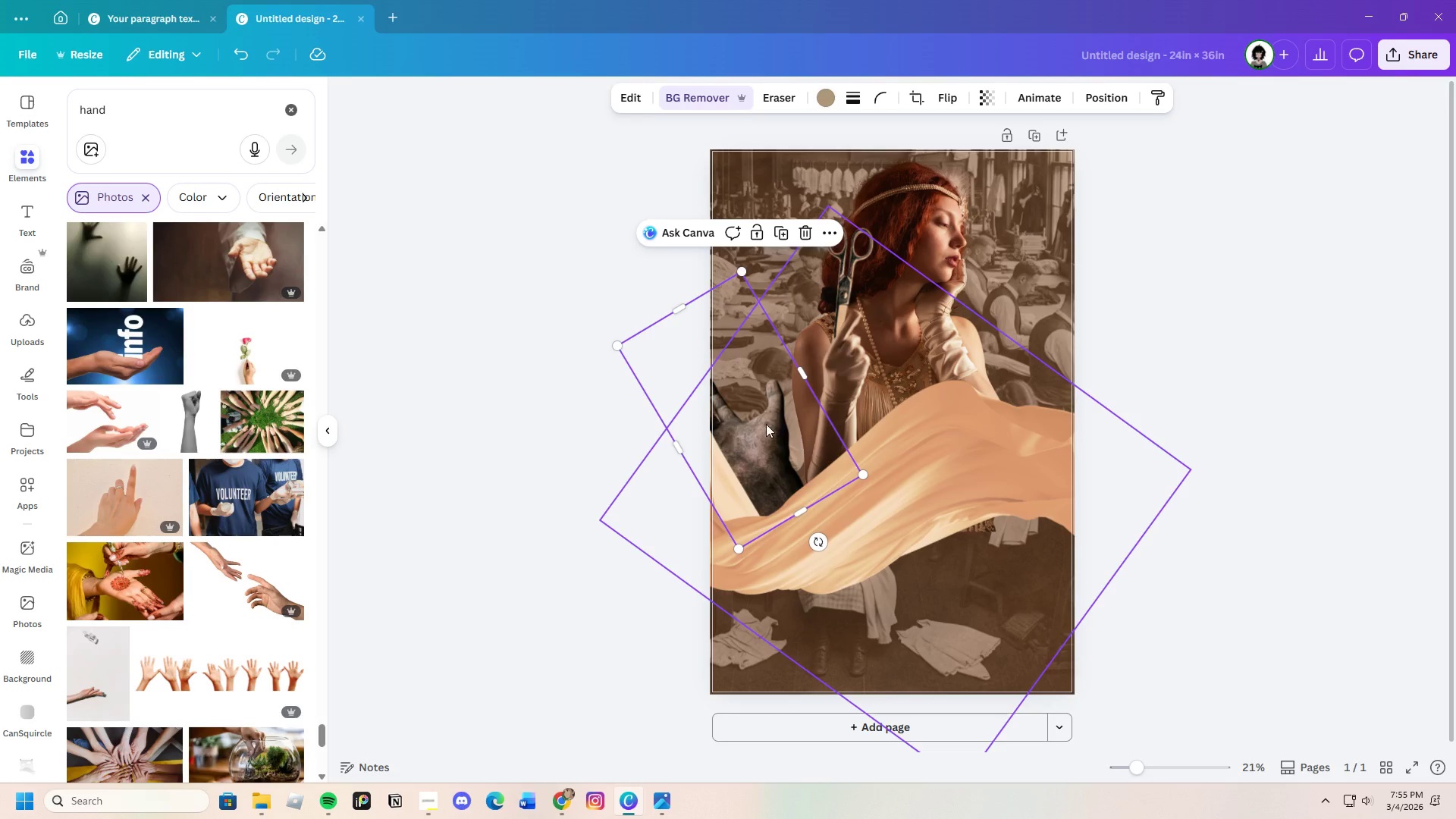 
left_click_drag(start_coordinate=[758, 419], to_coordinate=[775, 416])
 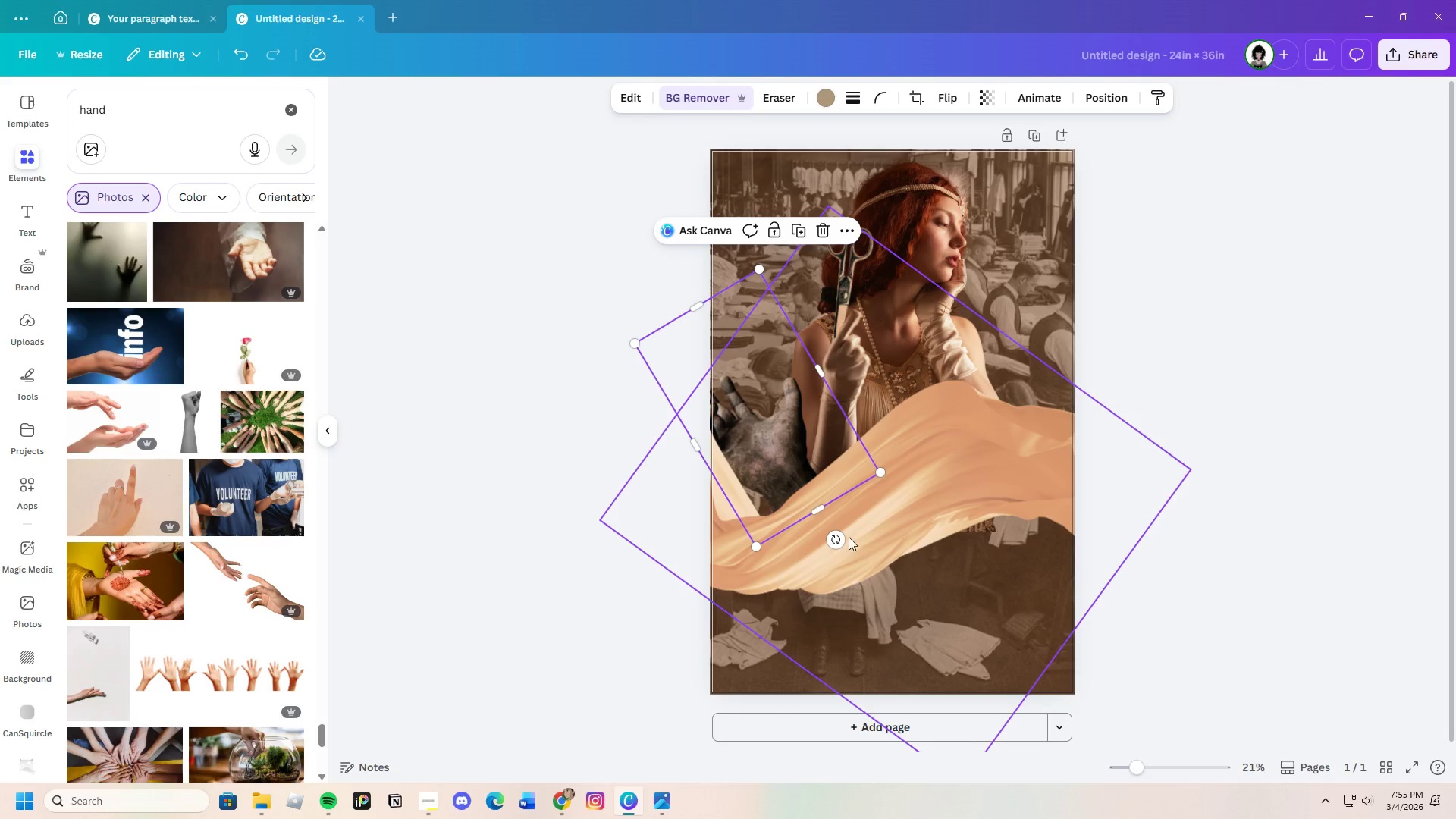 
left_click_drag(start_coordinate=[837, 538], to_coordinate=[795, 573])
 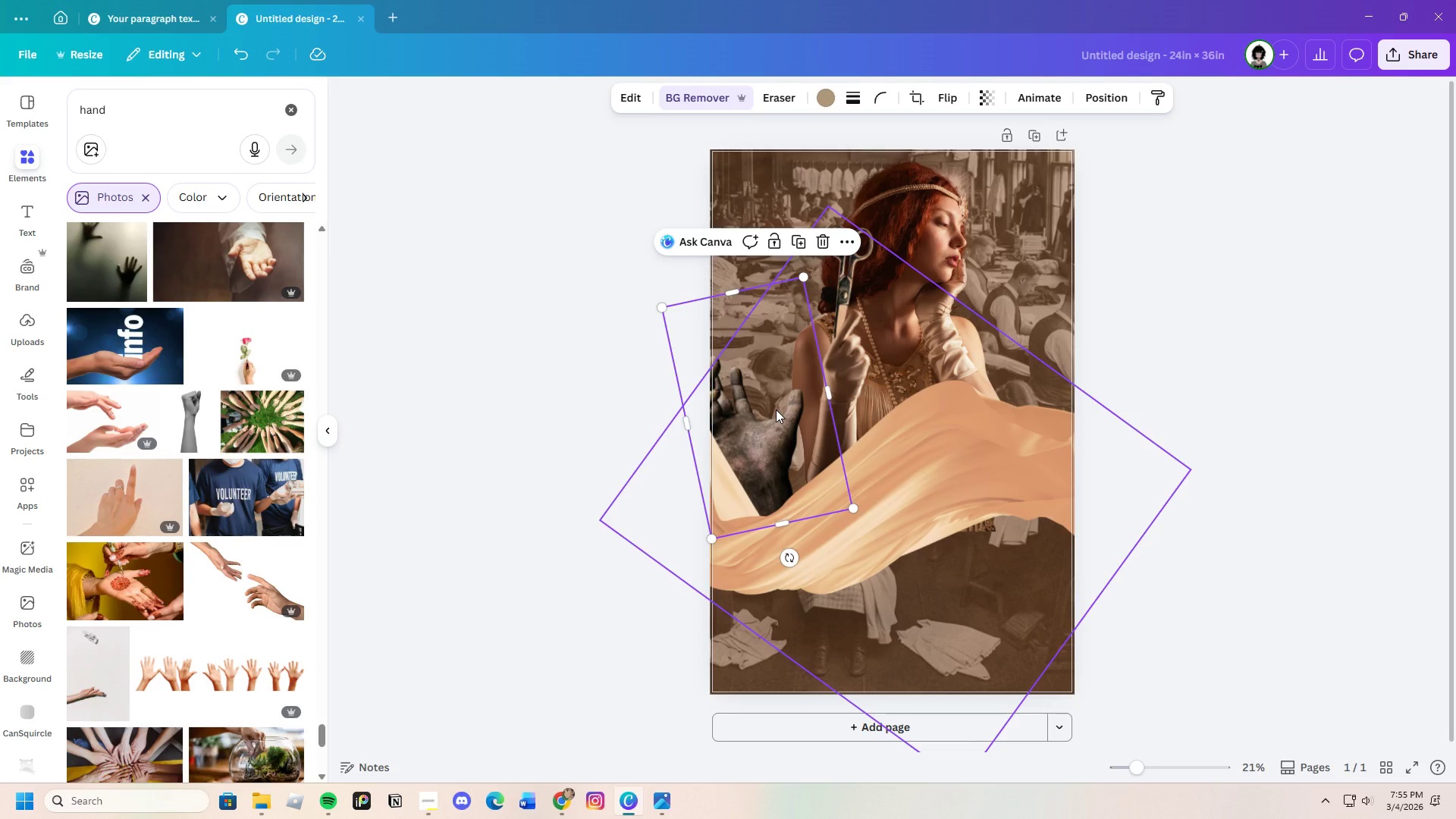 
right_click([776, 410])
 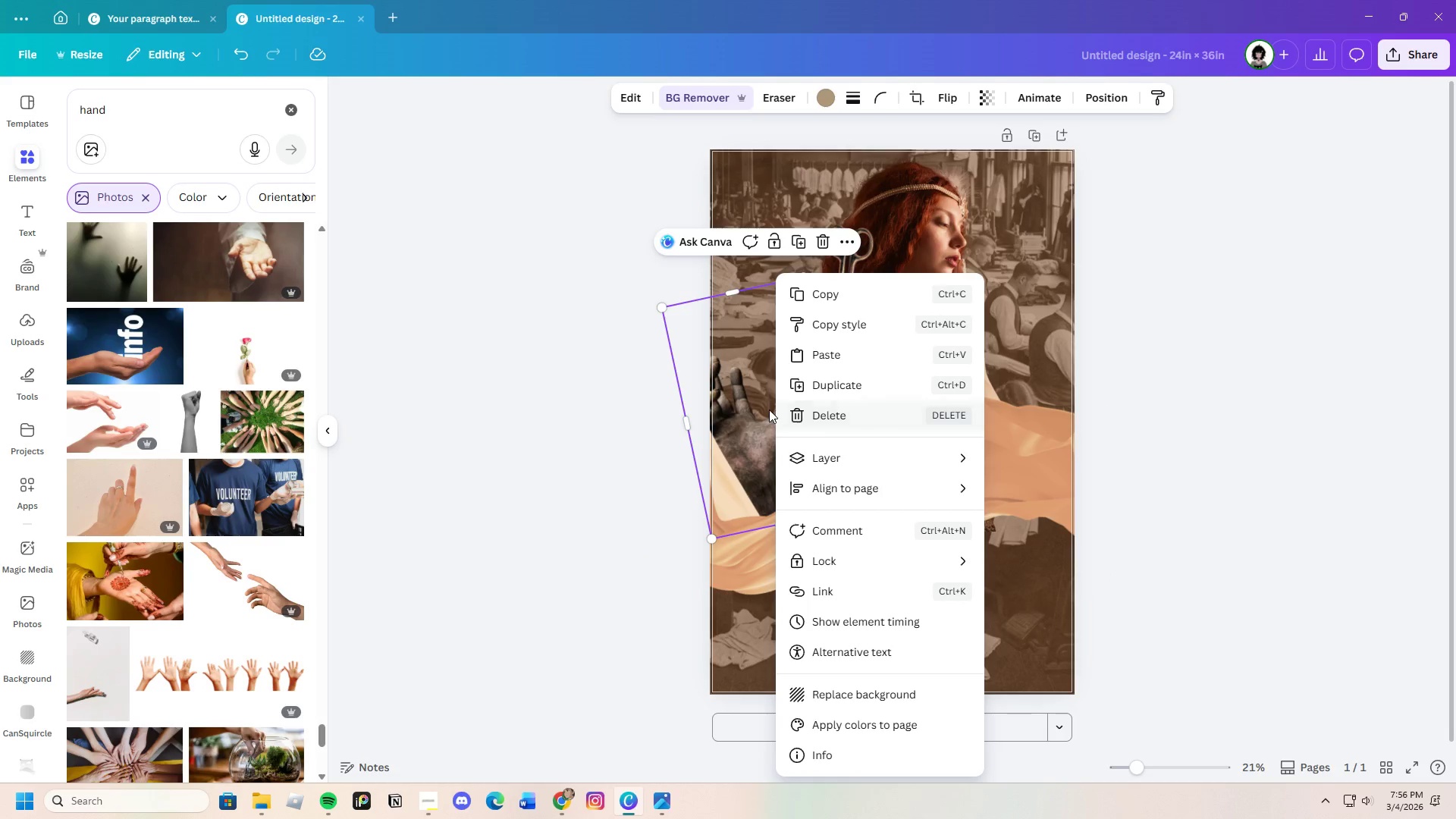 
left_click([768, 410])
 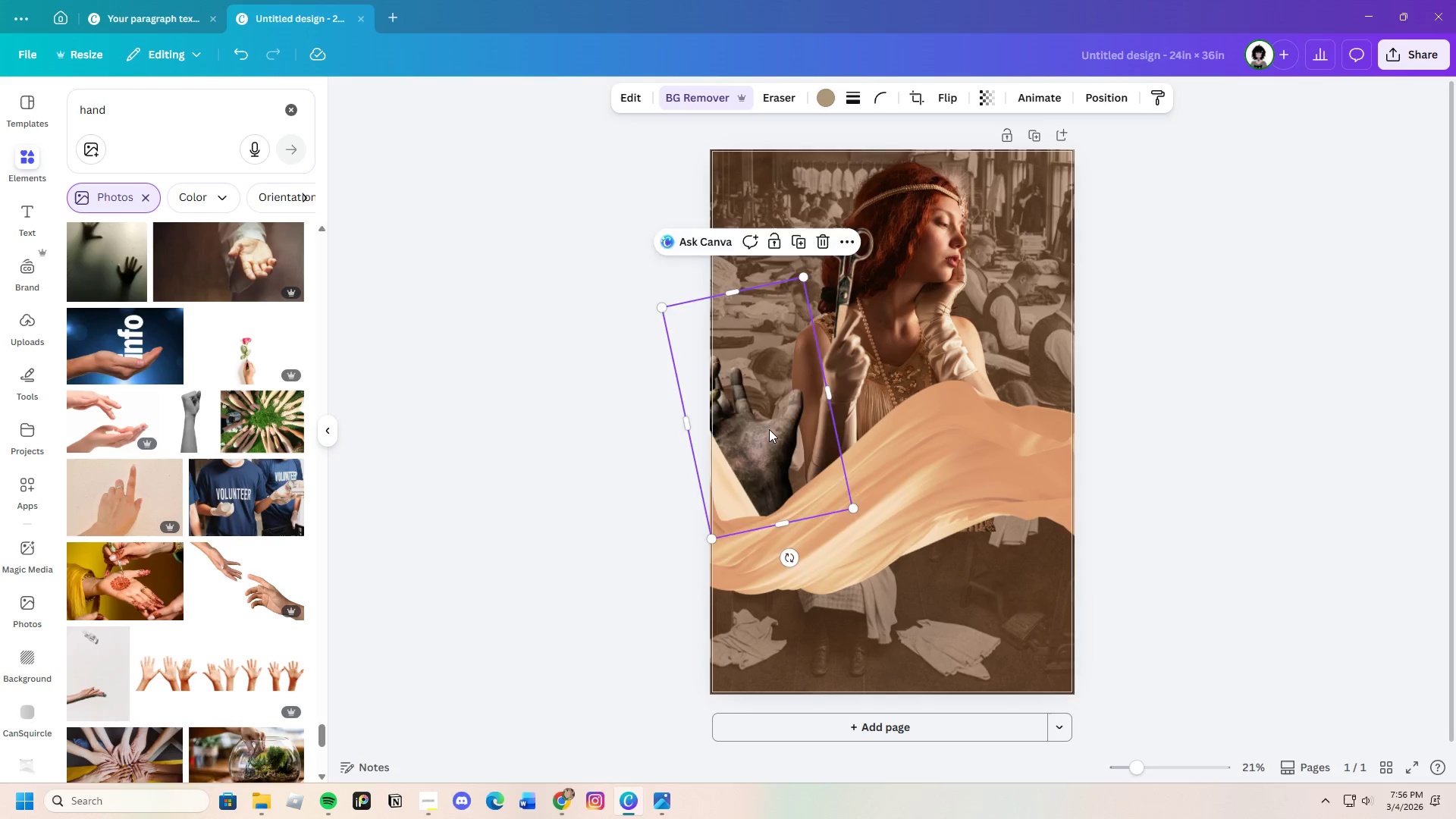 
left_click_drag(start_coordinate=[764, 424], to_coordinate=[778, 420])
 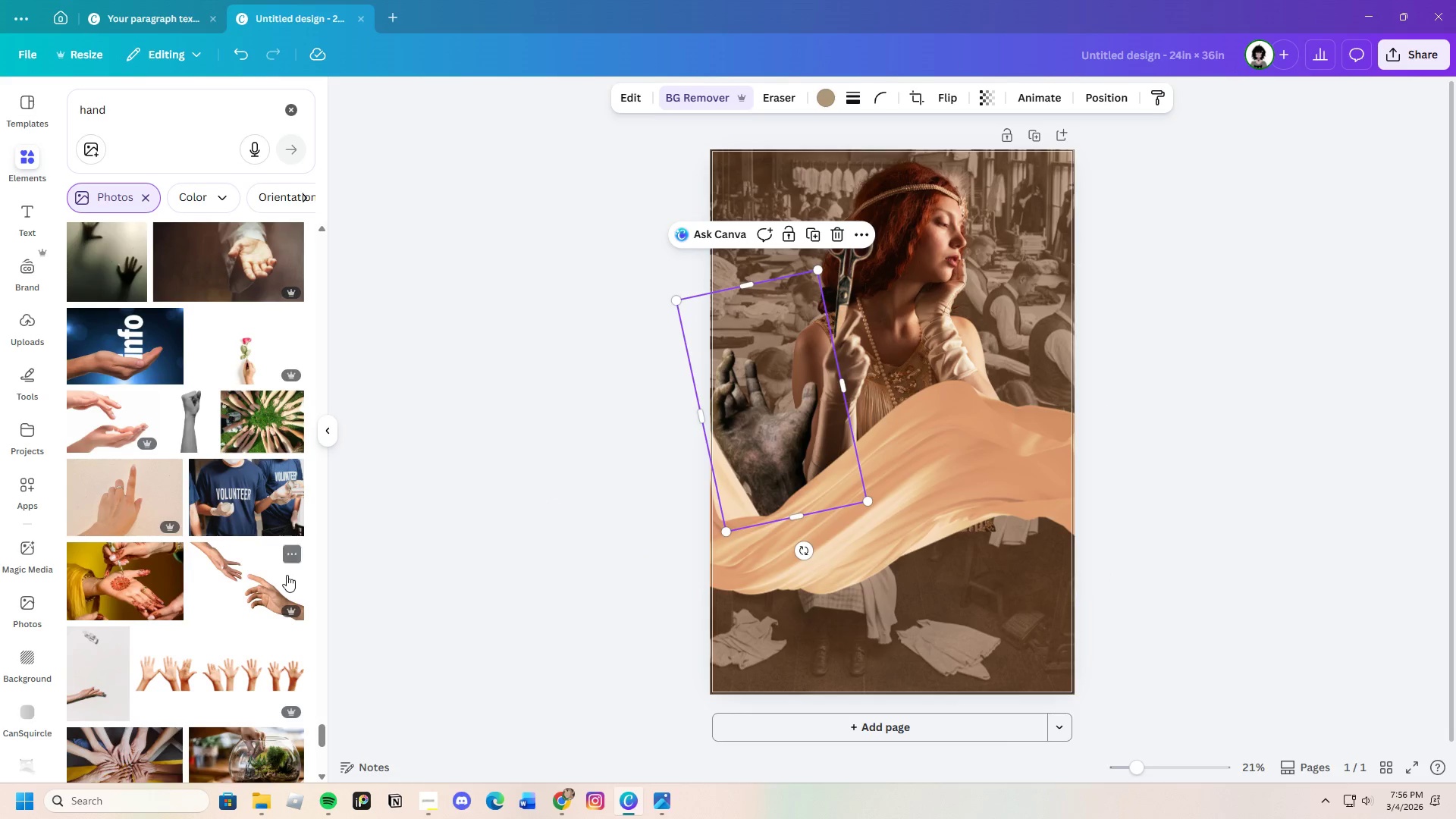 
scroll: coordinate [237, 554], scroll_direction: down, amount: 27.0
 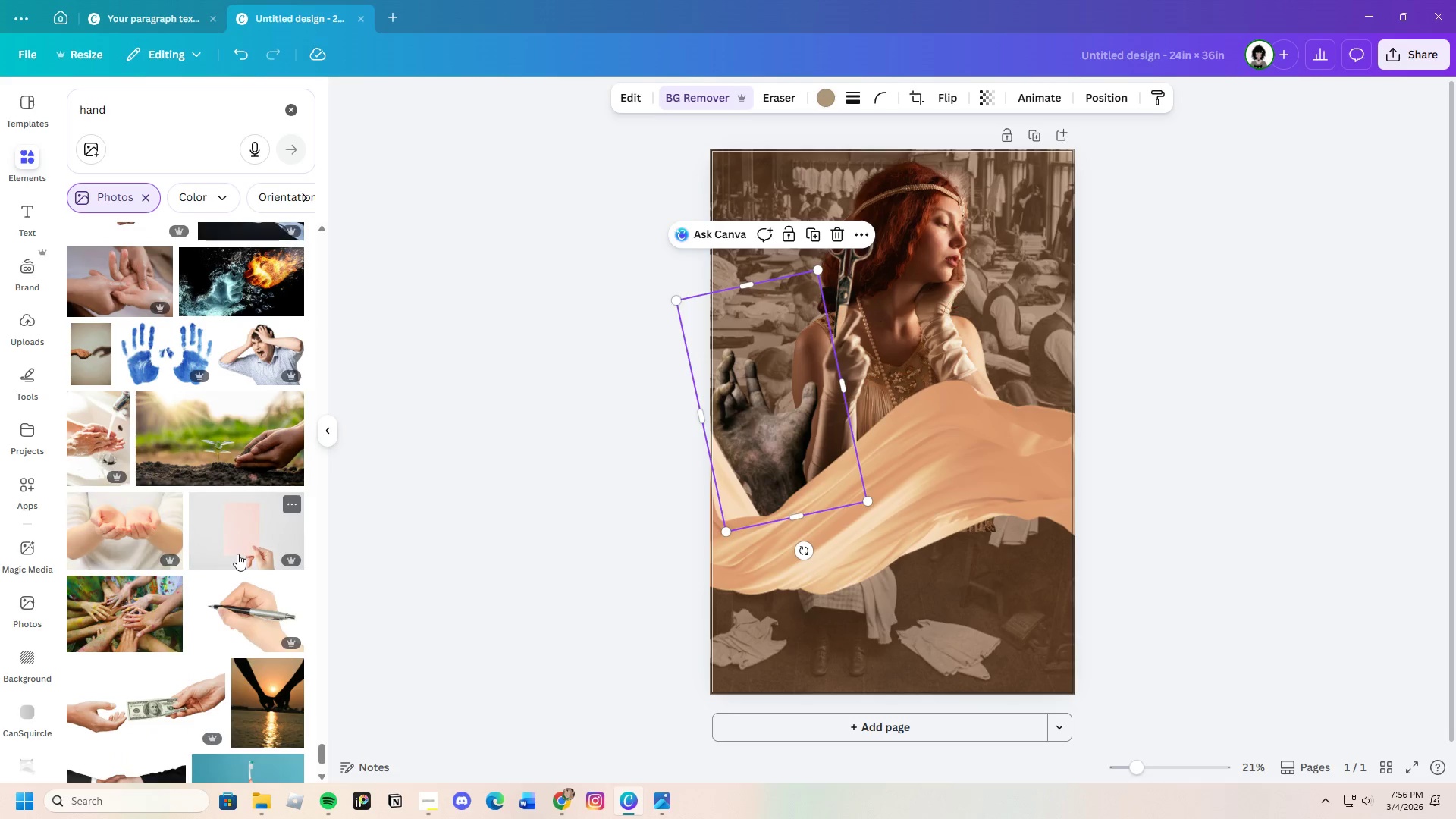 
scroll: coordinate [251, 535], scroll_direction: down, amount: 25.0
 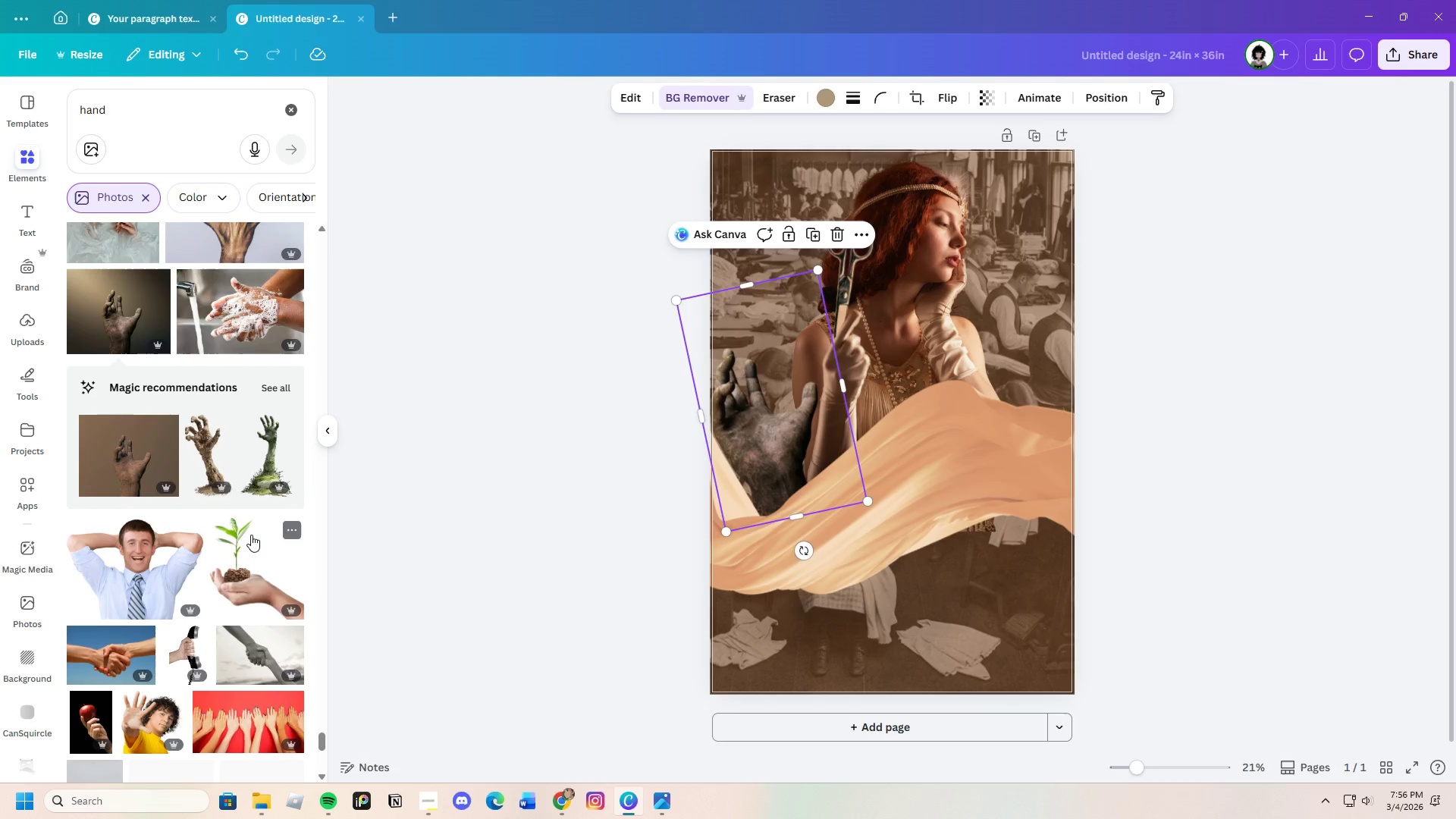 
scroll: coordinate [251, 535], scroll_direction: up, amount: 1.0
 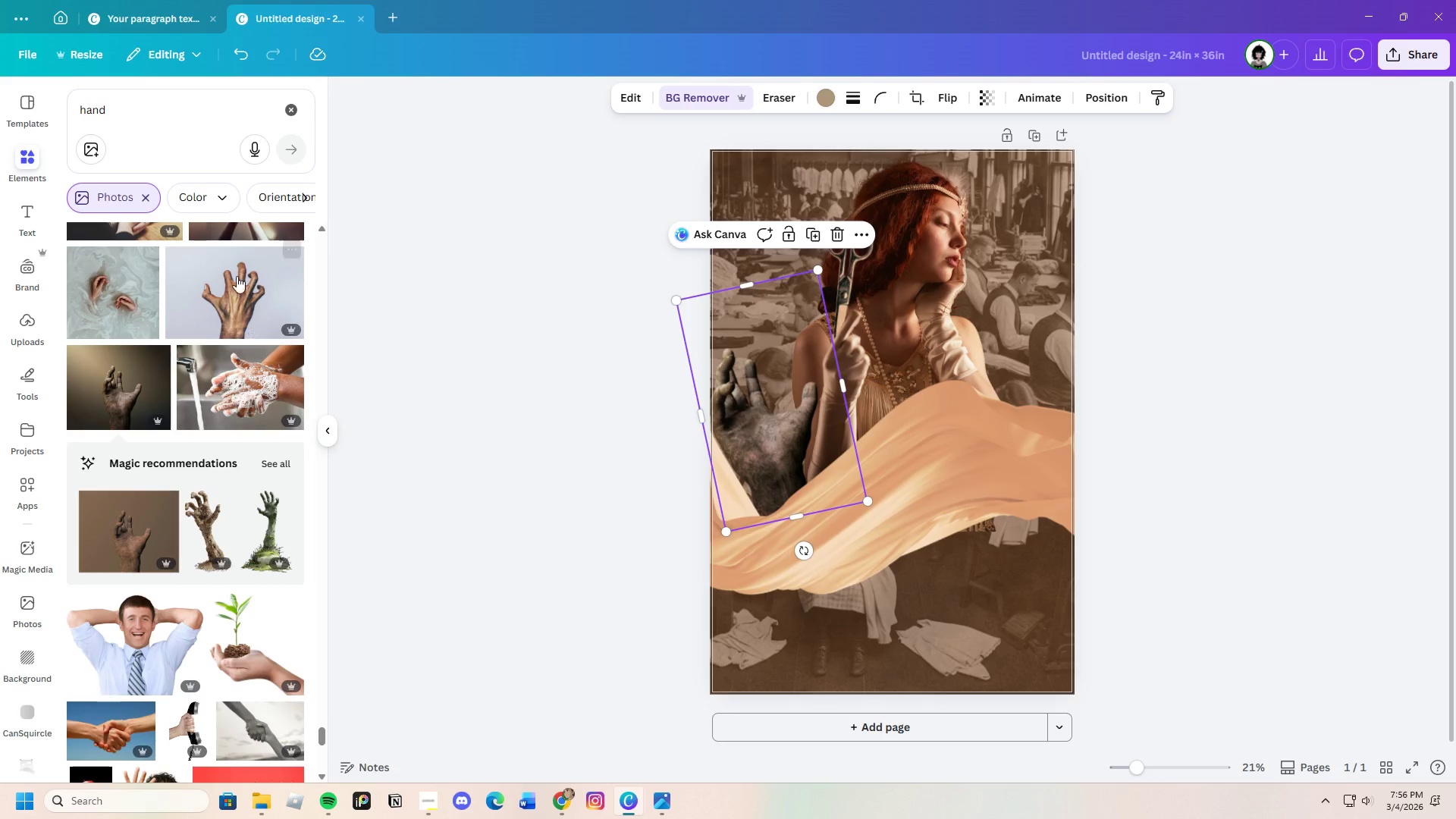 
left_click([229, 256])
 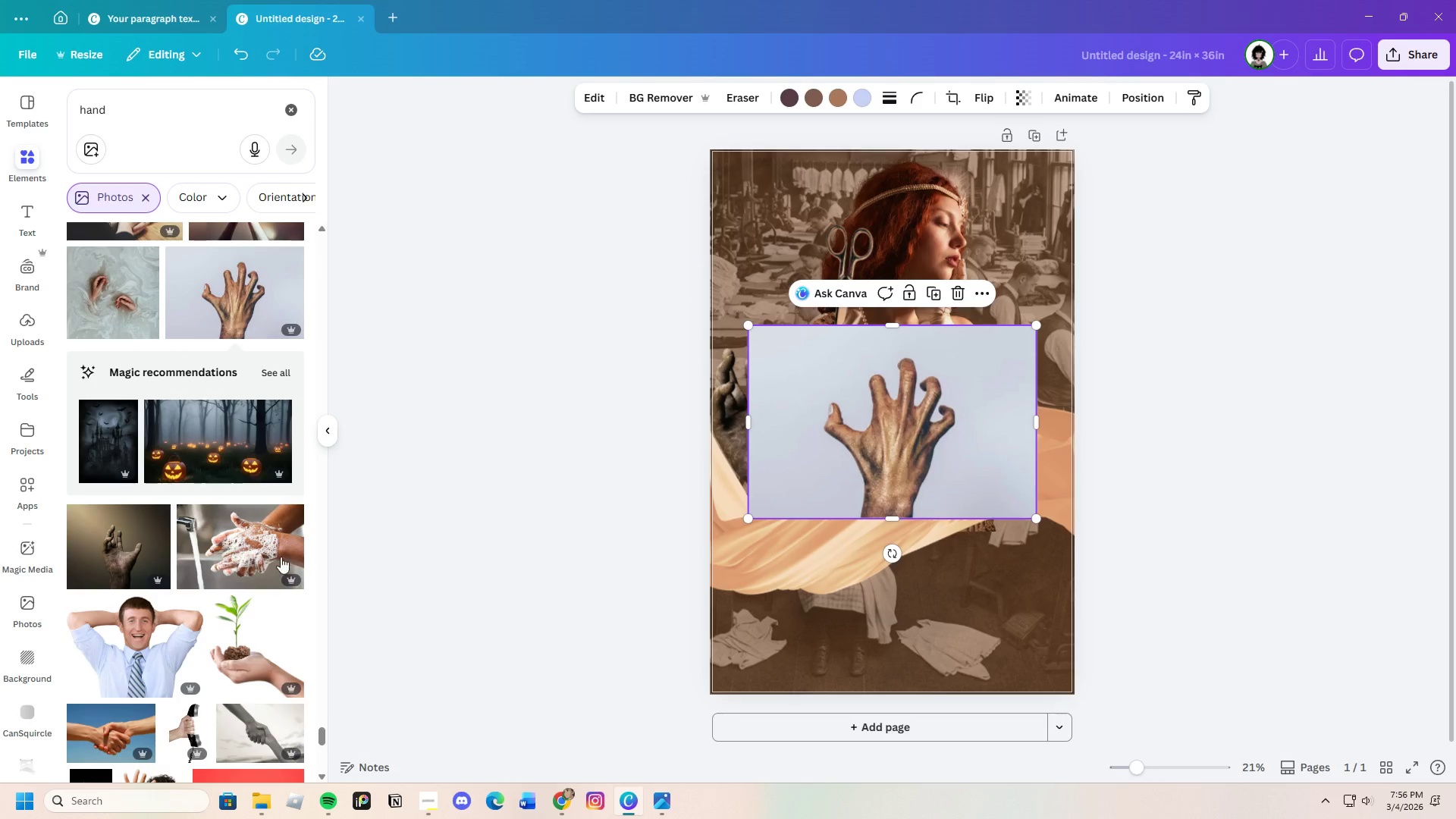 
scroll: coordinate [254, 545], scroll_direction: none, amount: 0.0
 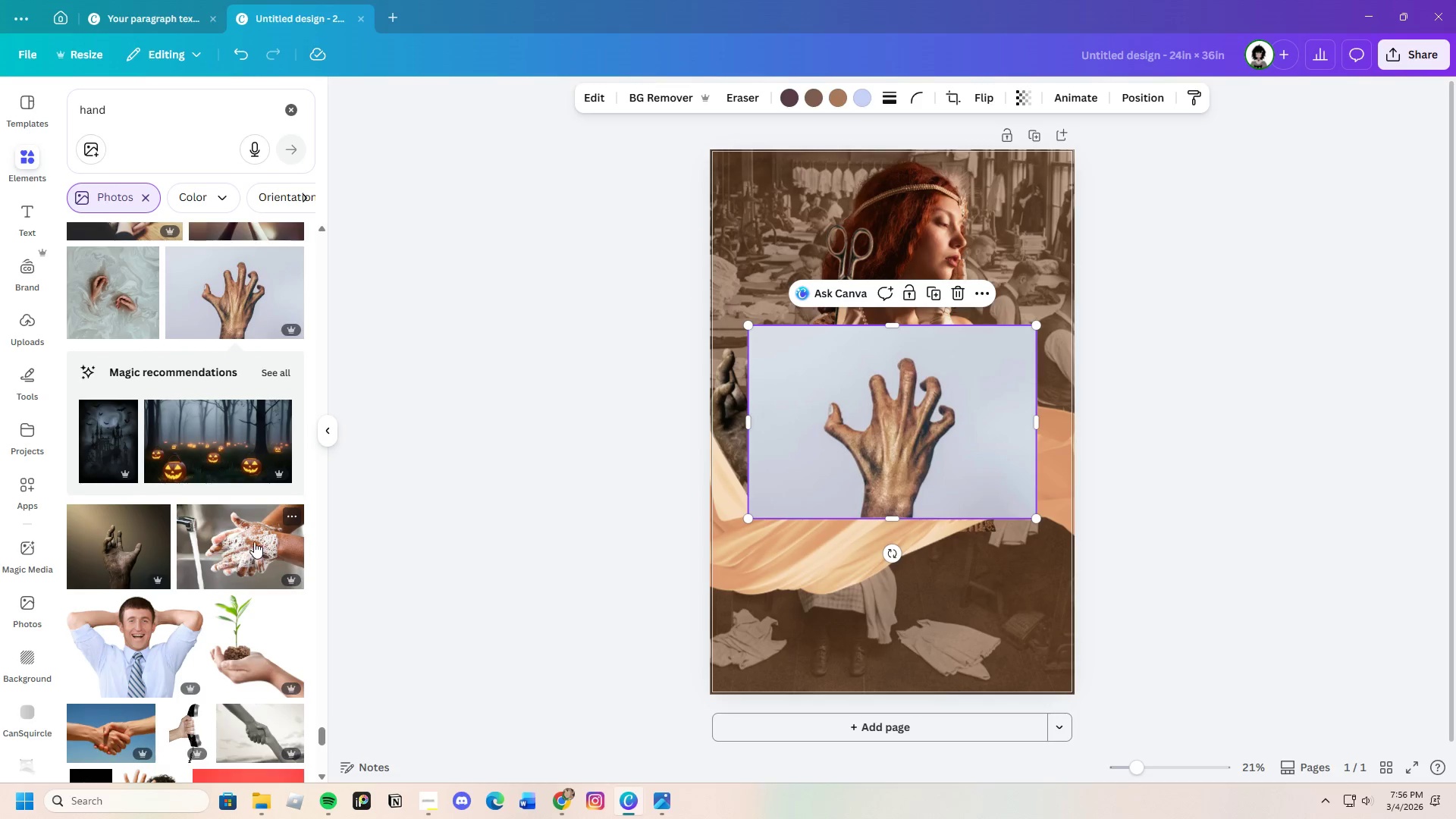 
scroll: coordinate [254, 541], scroll_direction: up, amount: 1.0
 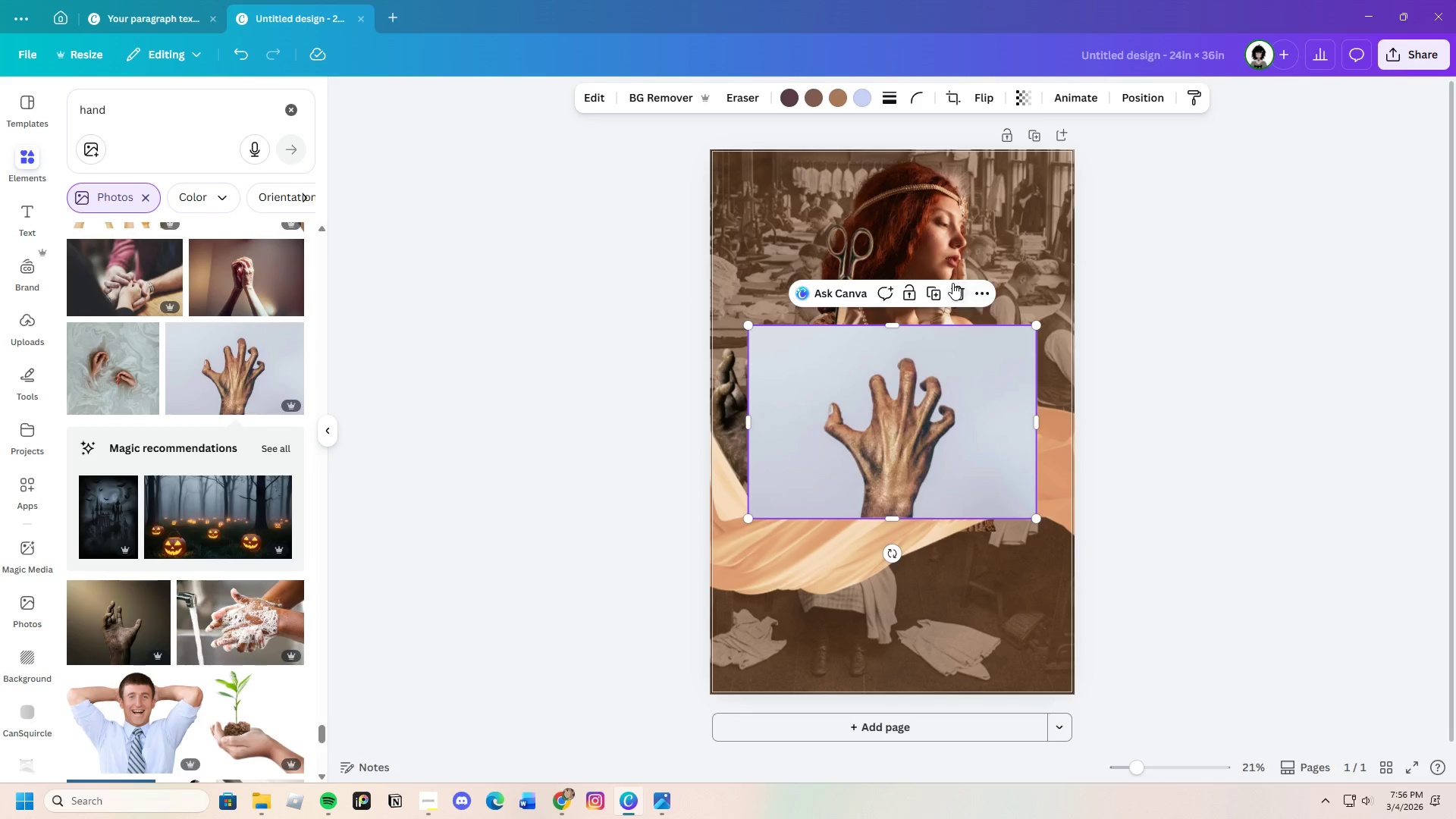 
scroll: coordinate [249, 645], scroll_direction: down, amount: 5.0
 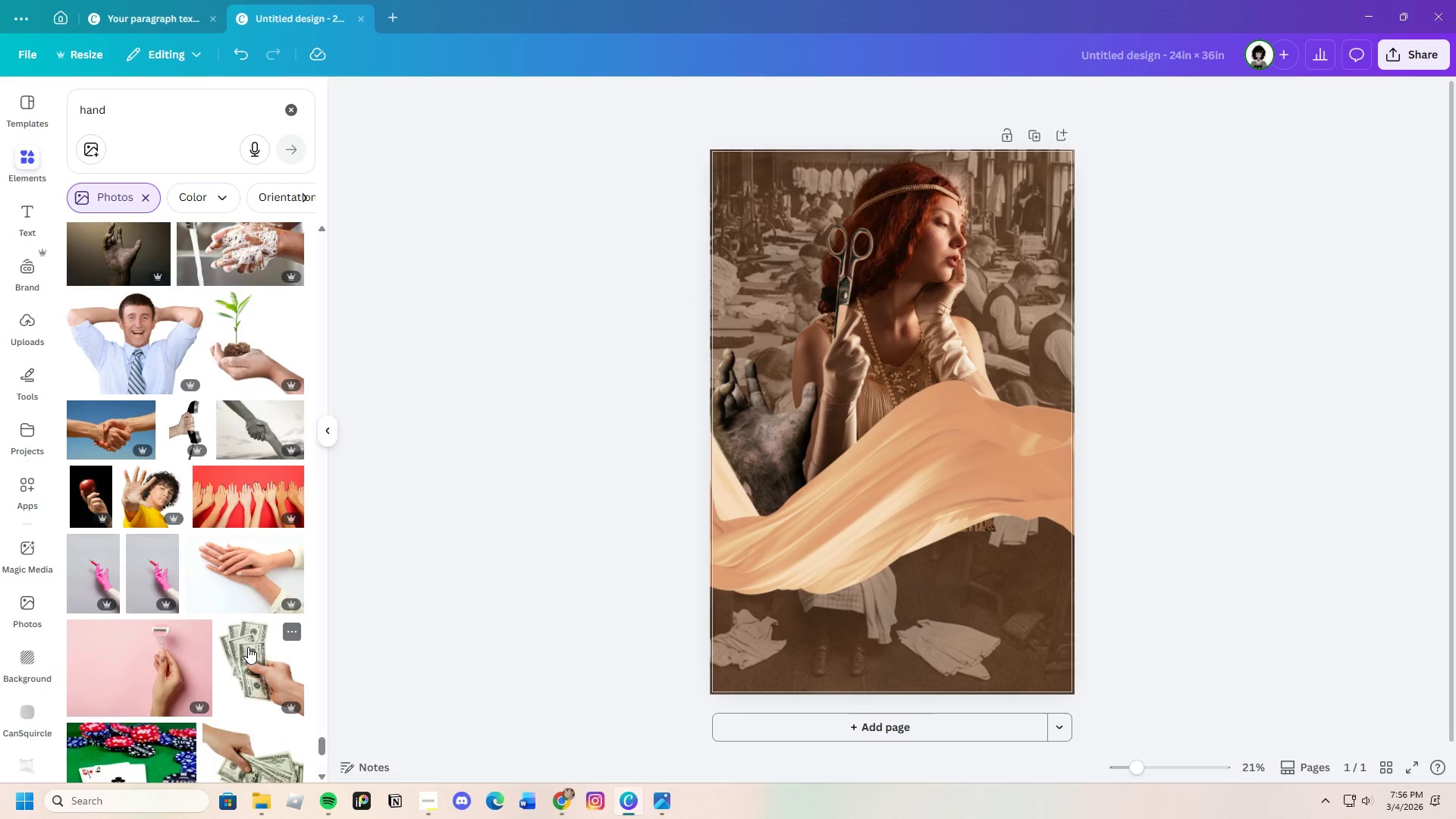 
scroll: coordinate [248, 647], scroll_direction: up, amount: 2.0
 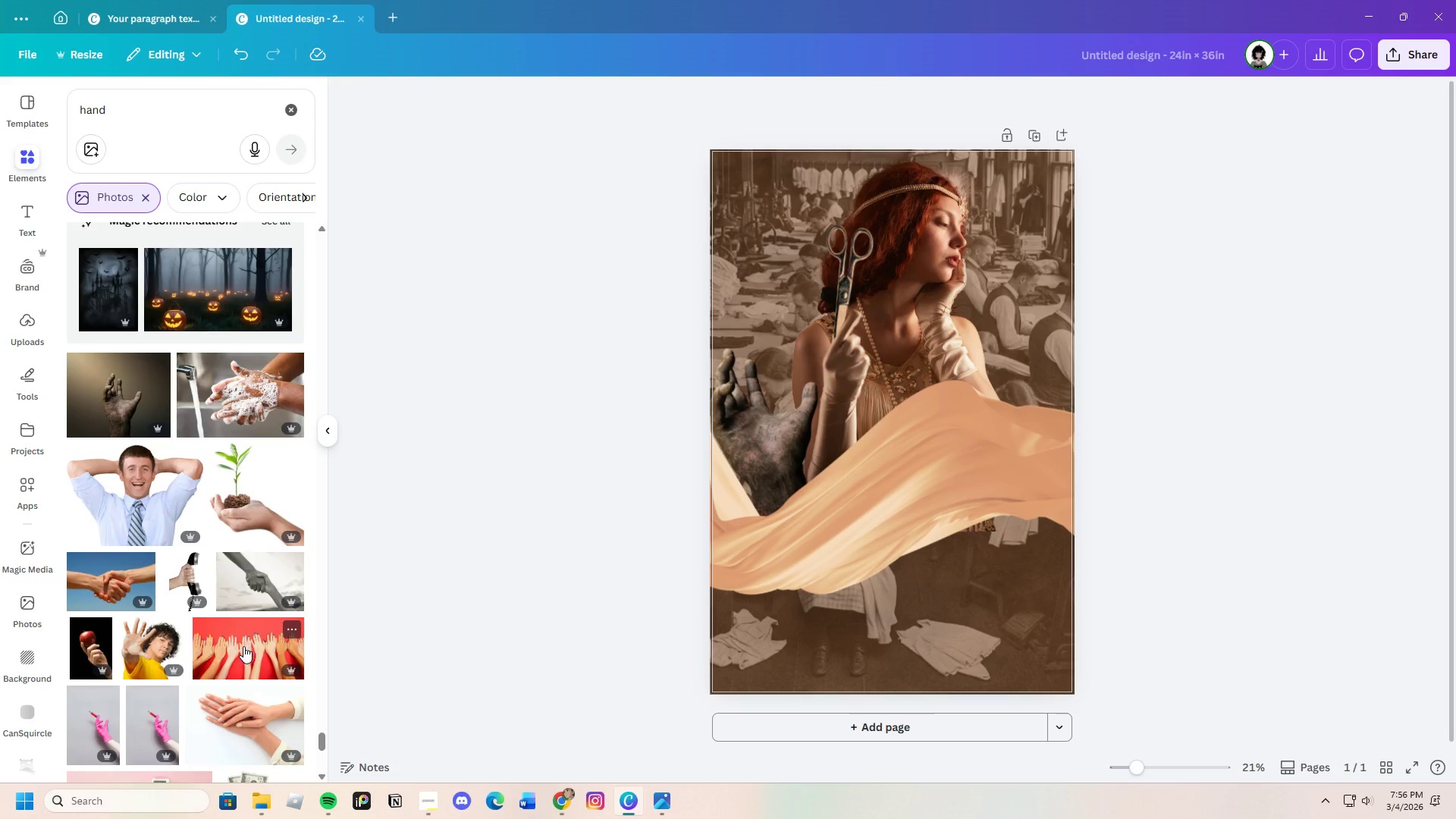 
scroll: coordinate [237, 641], scroll_direction: down, amount: 26.0
 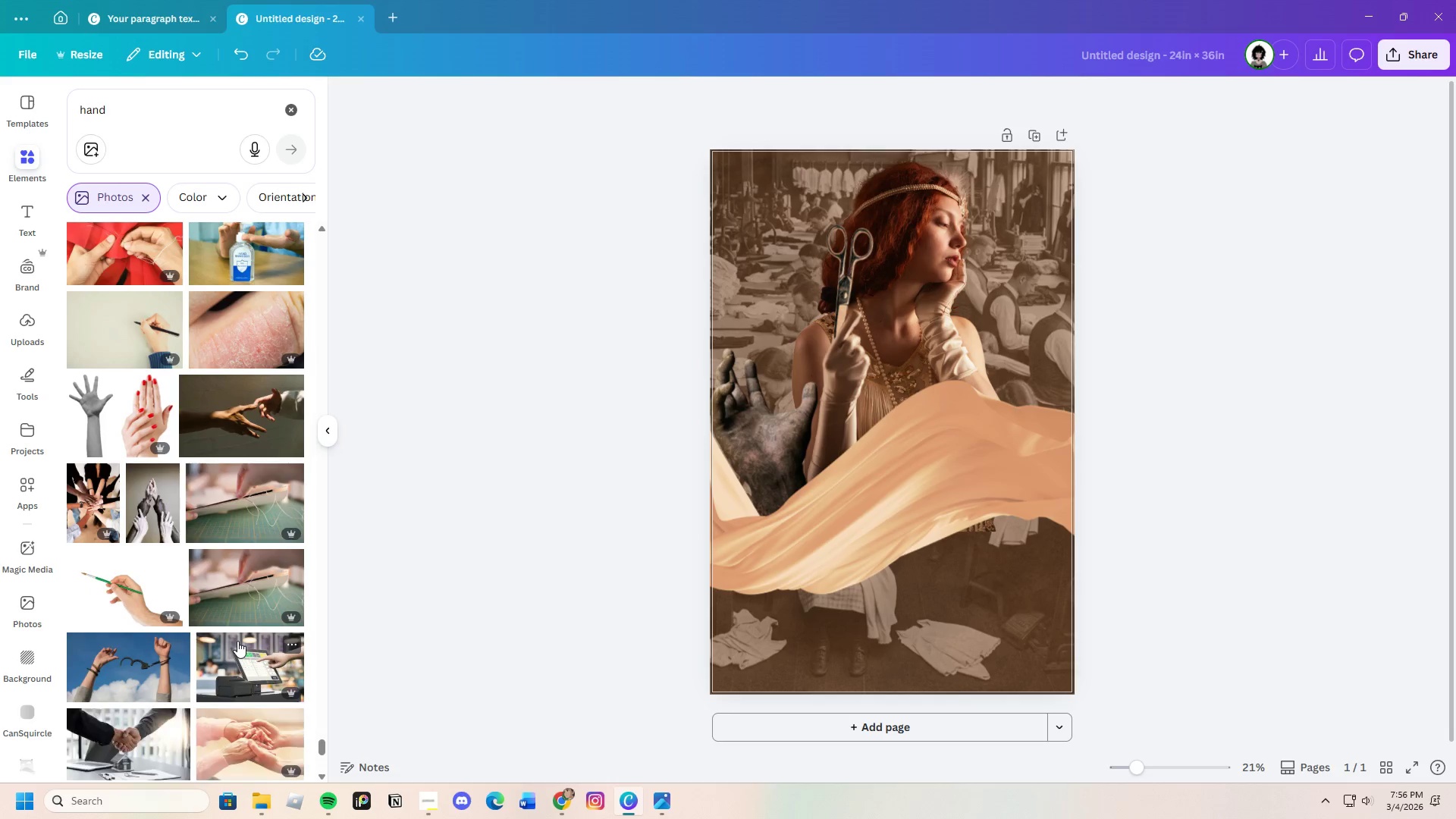 
scroll: coordinate [252, 605], scroll_direction: down, amount: 24.0
 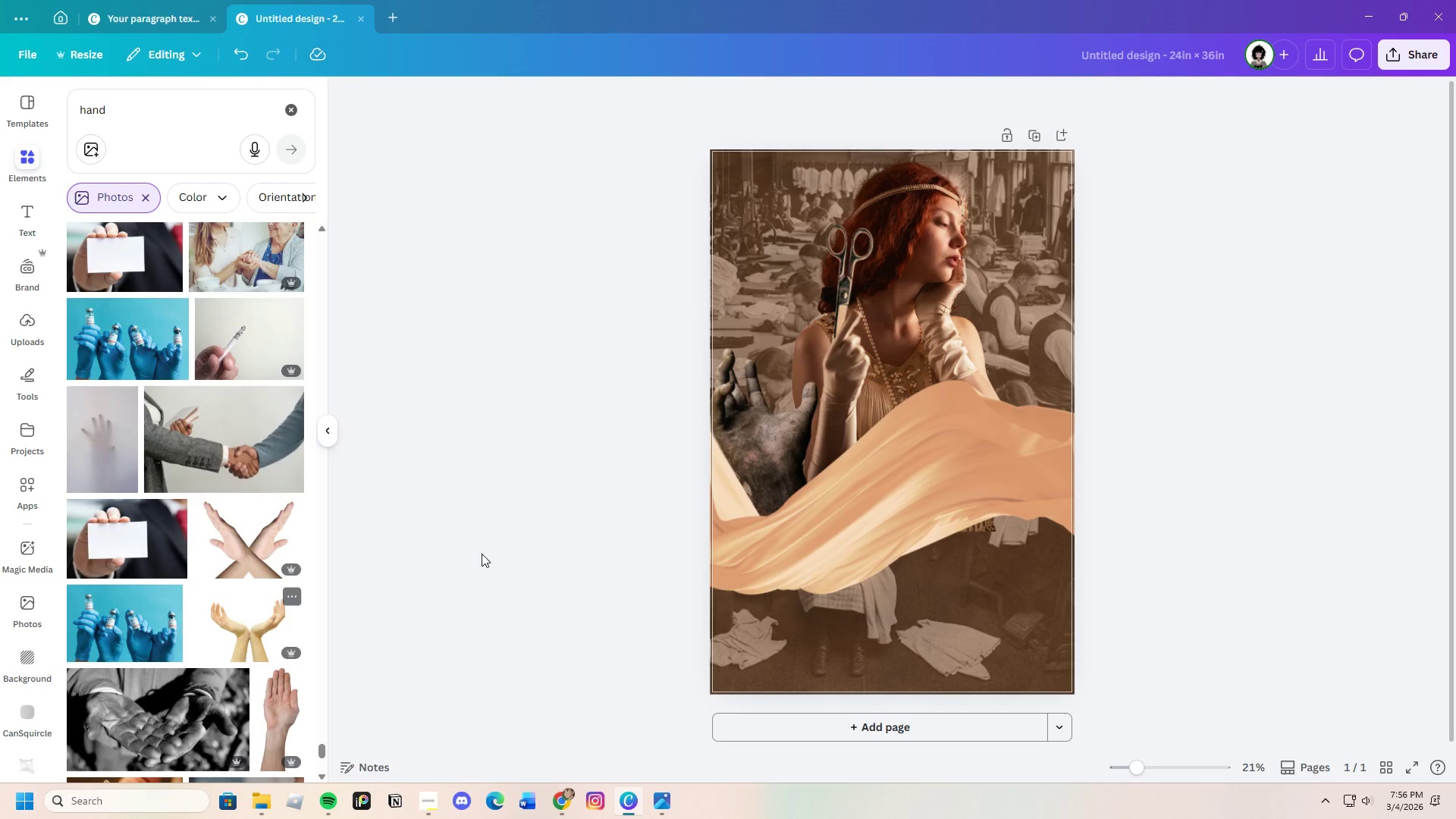 
left_click([758, 425])
 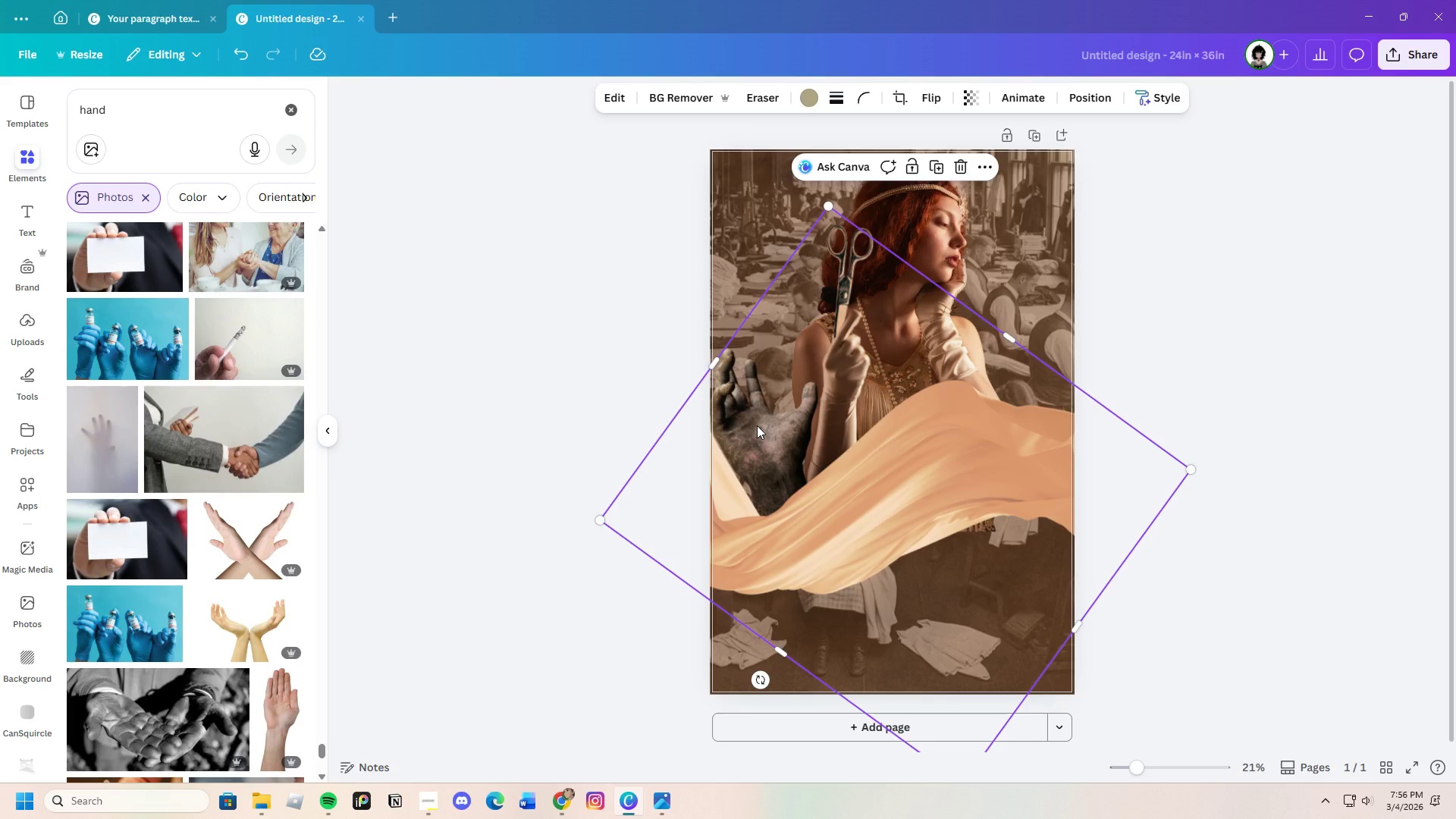 
key(Control+C)
 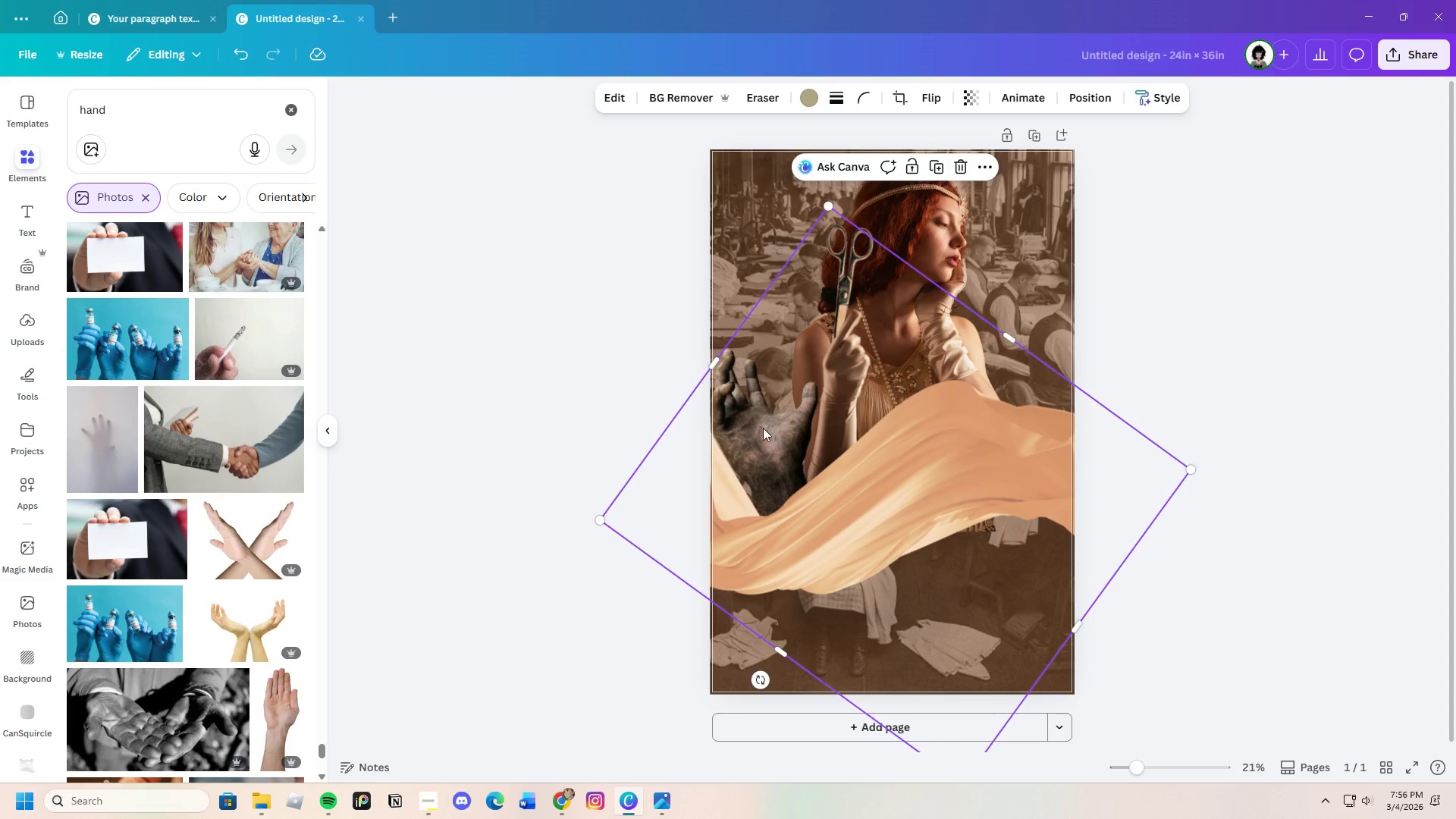 
key(Control+V)
 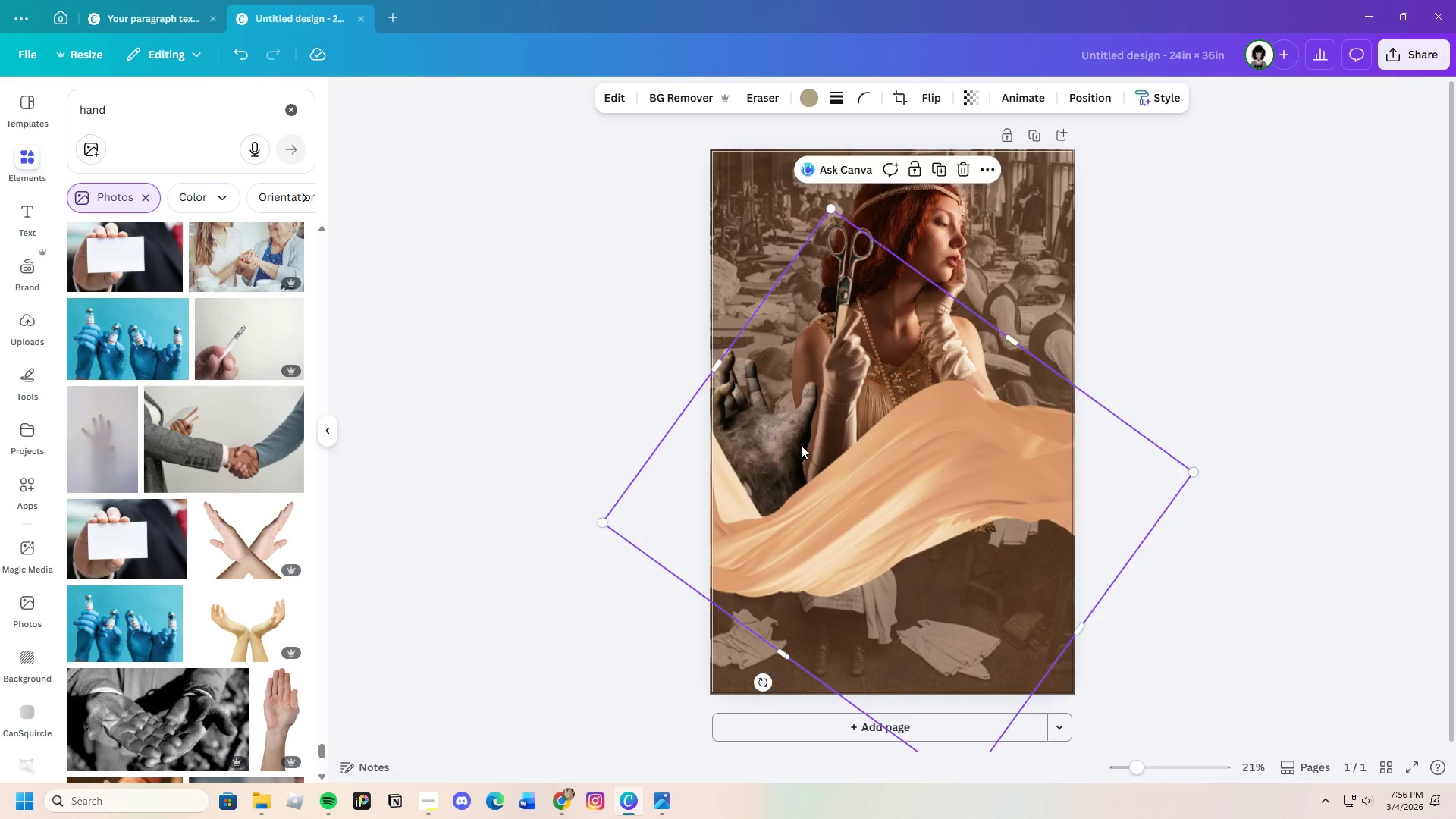 
left_click_drag(start_coordinate=[782, 444], to_coordinate=[993, 416])
 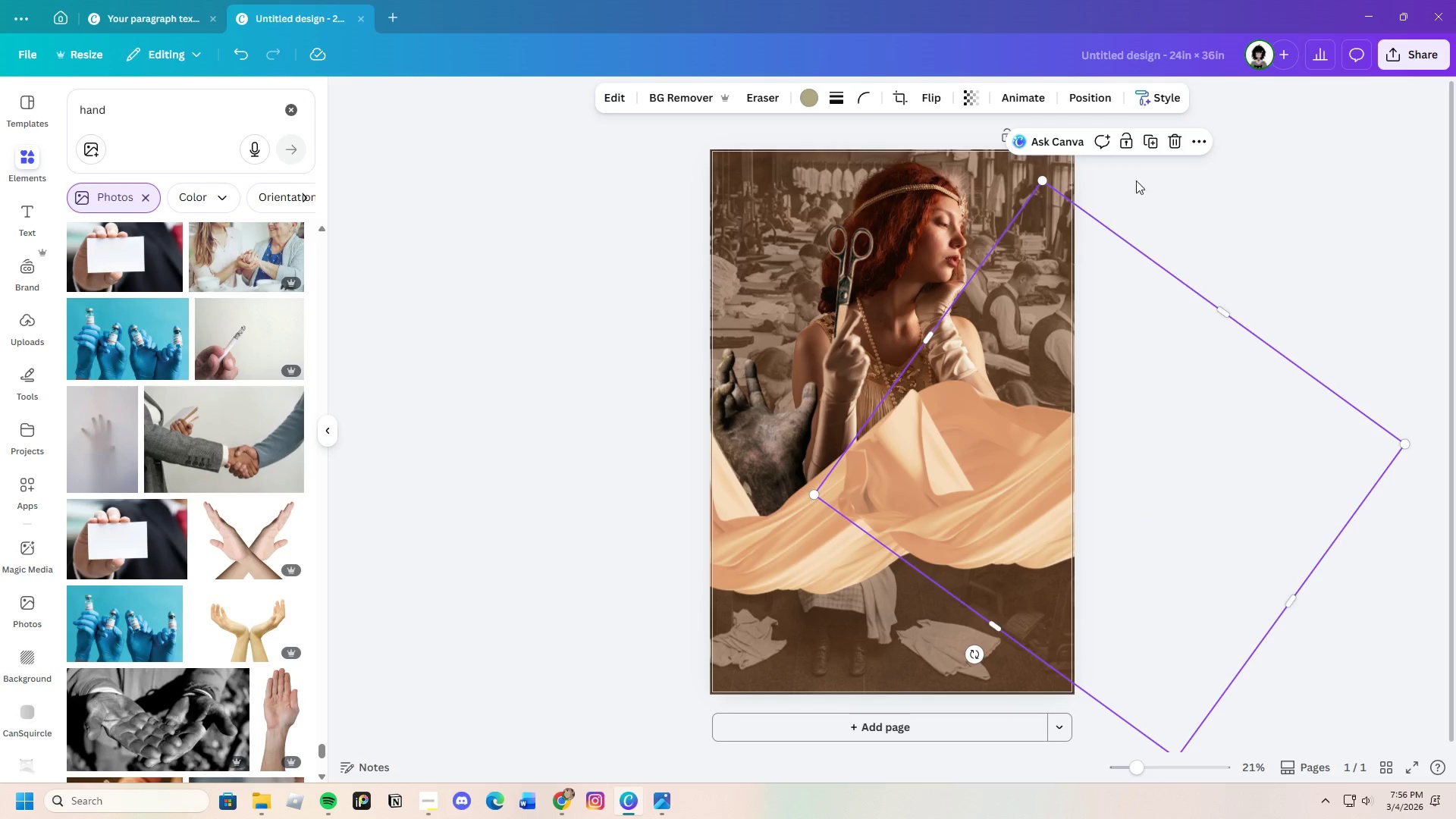 
left_click([1171, 140])
 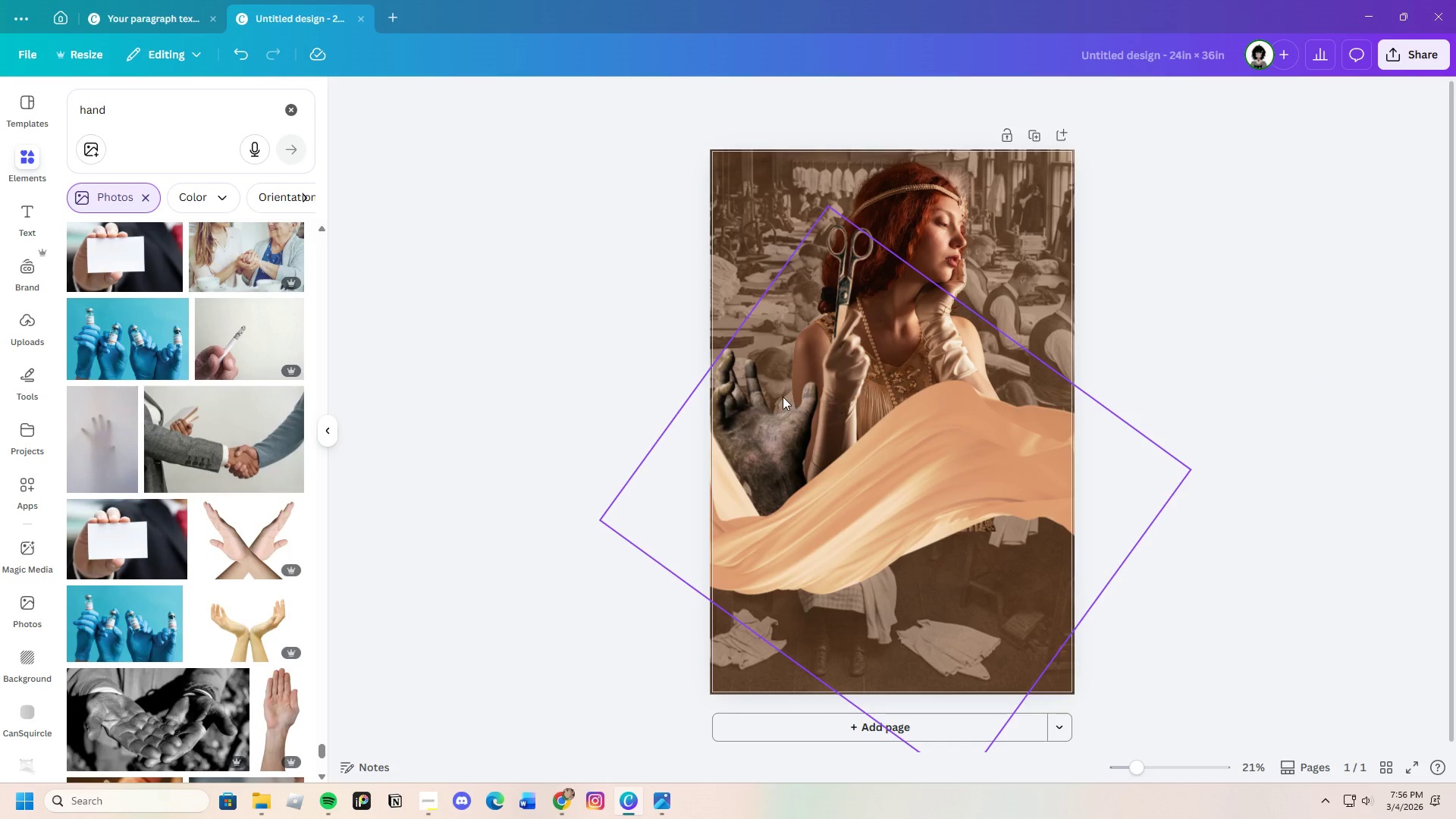 
left_click([783, 396])
 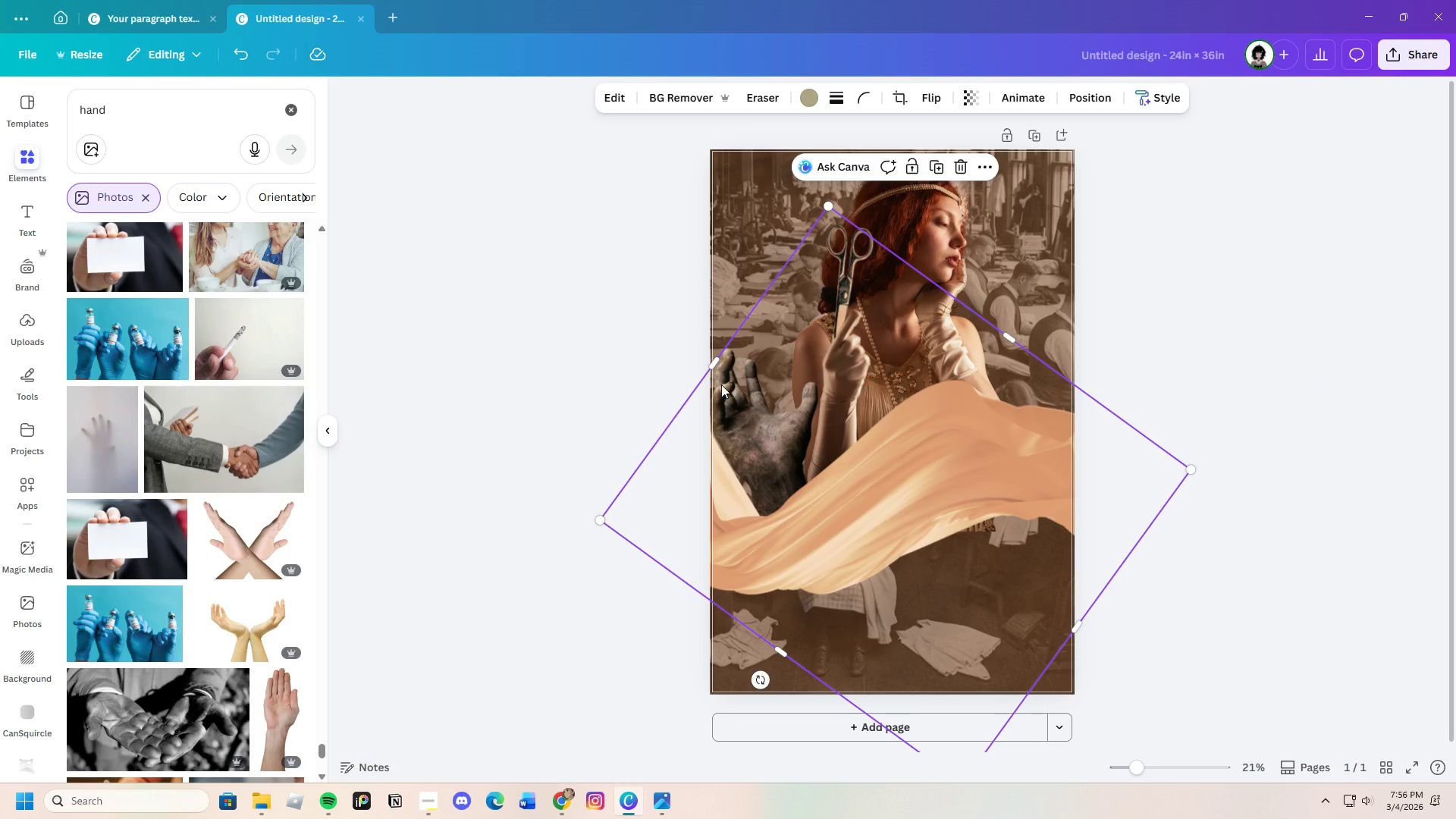 
left_click_drag(start_coordinate=[883, 403], to_coordinate=[926, 463])
 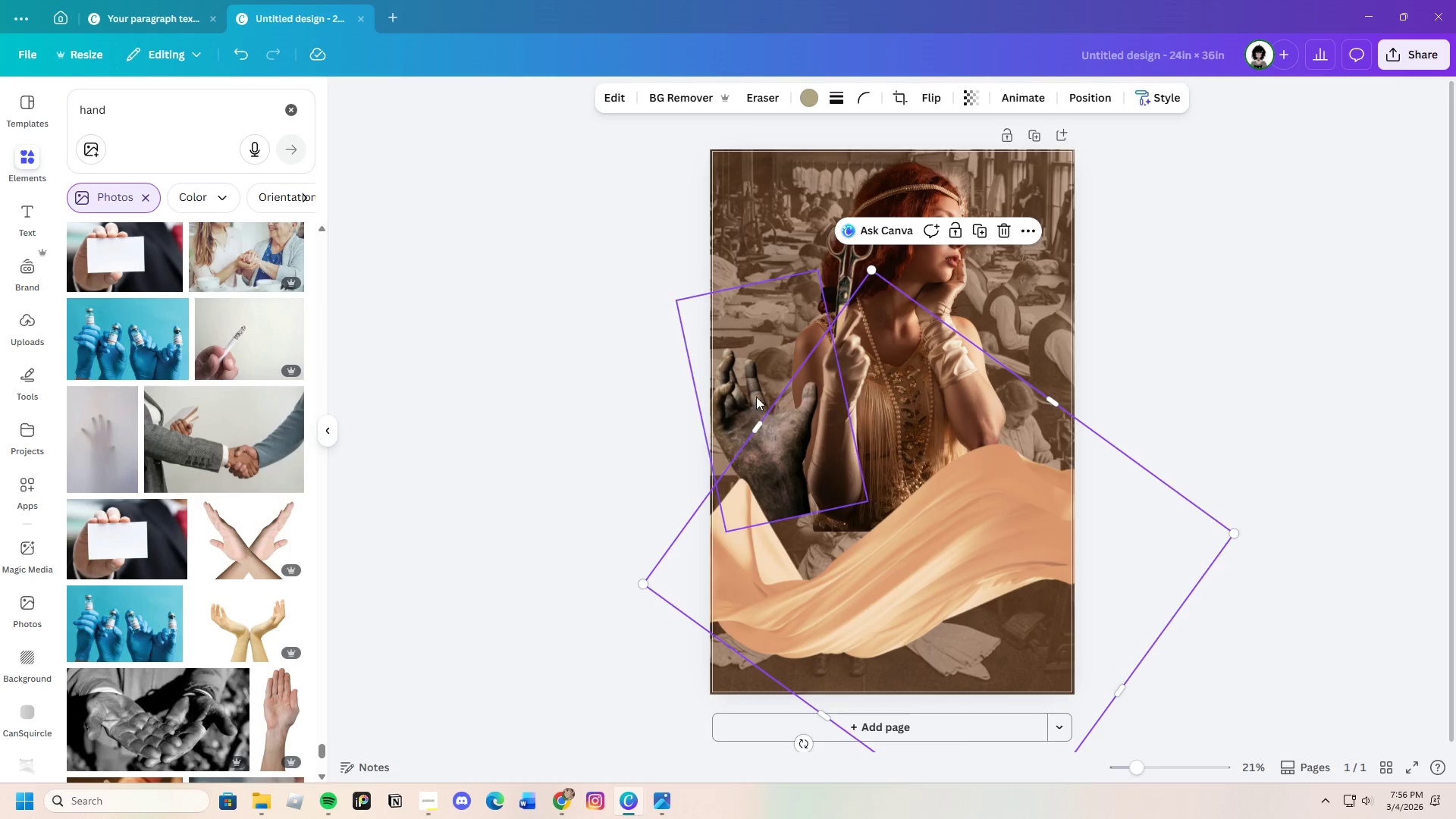 
left_click([748, 394])
 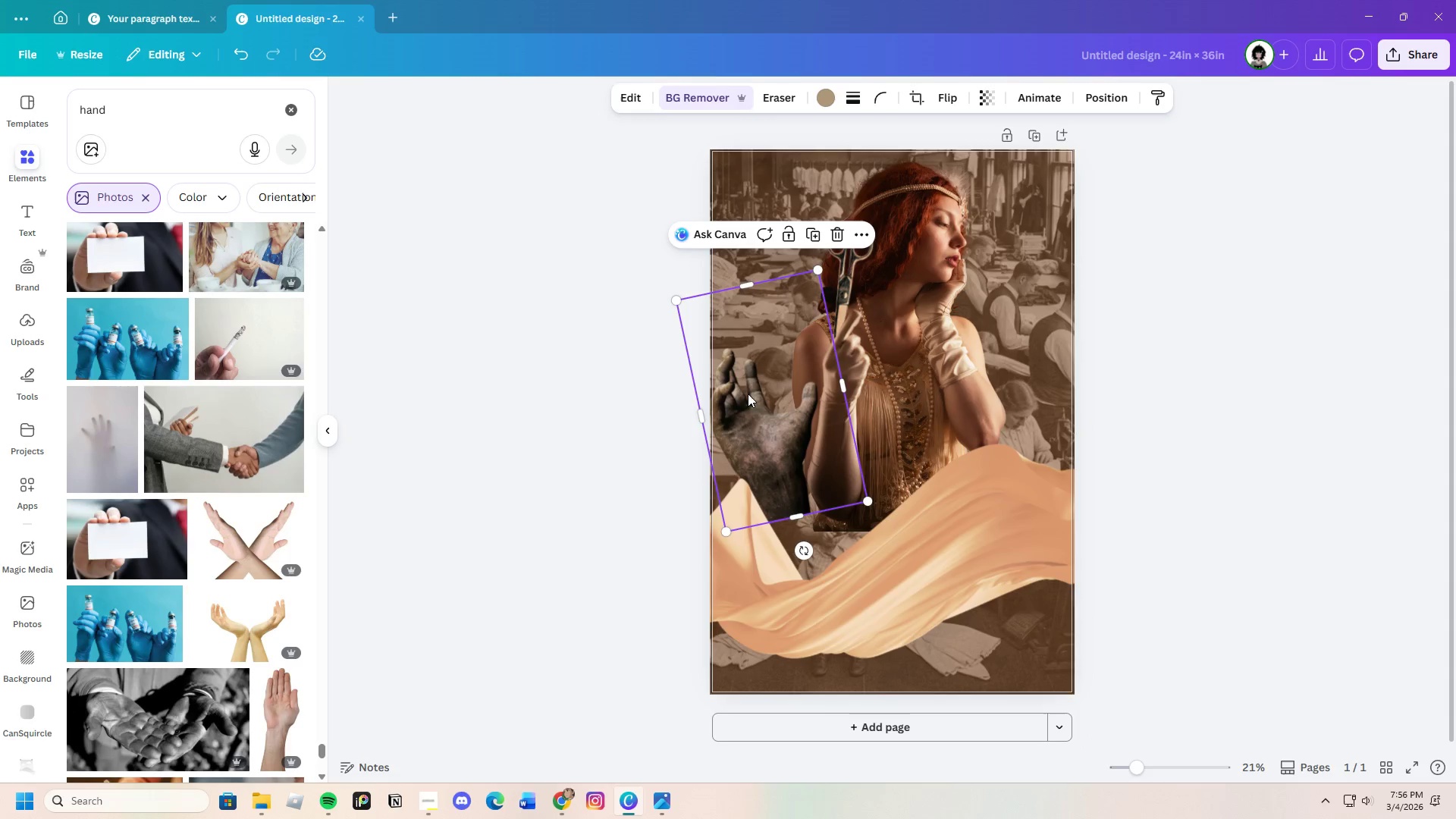 
key(Control+C)
 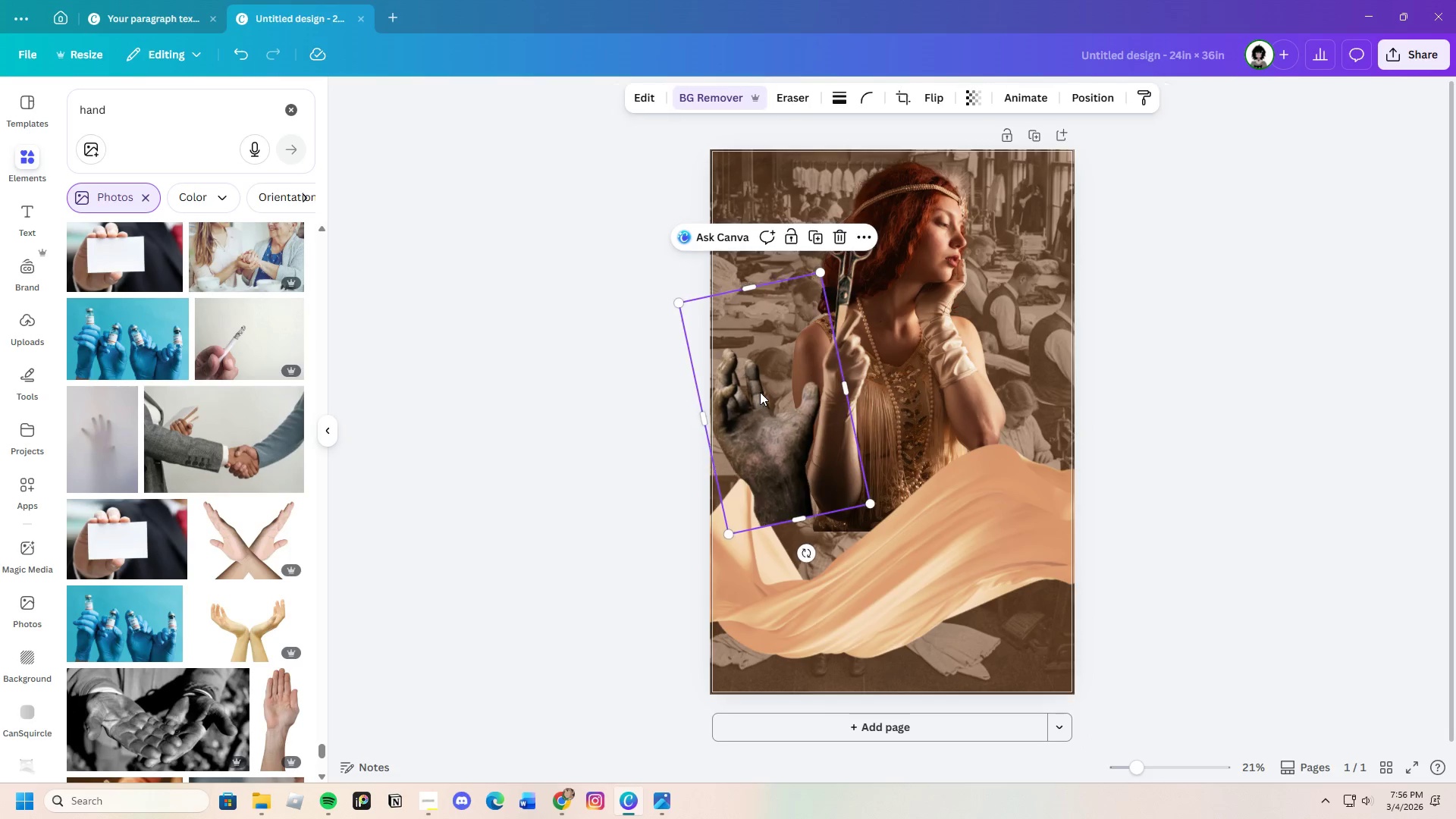 
key(Control+V)
 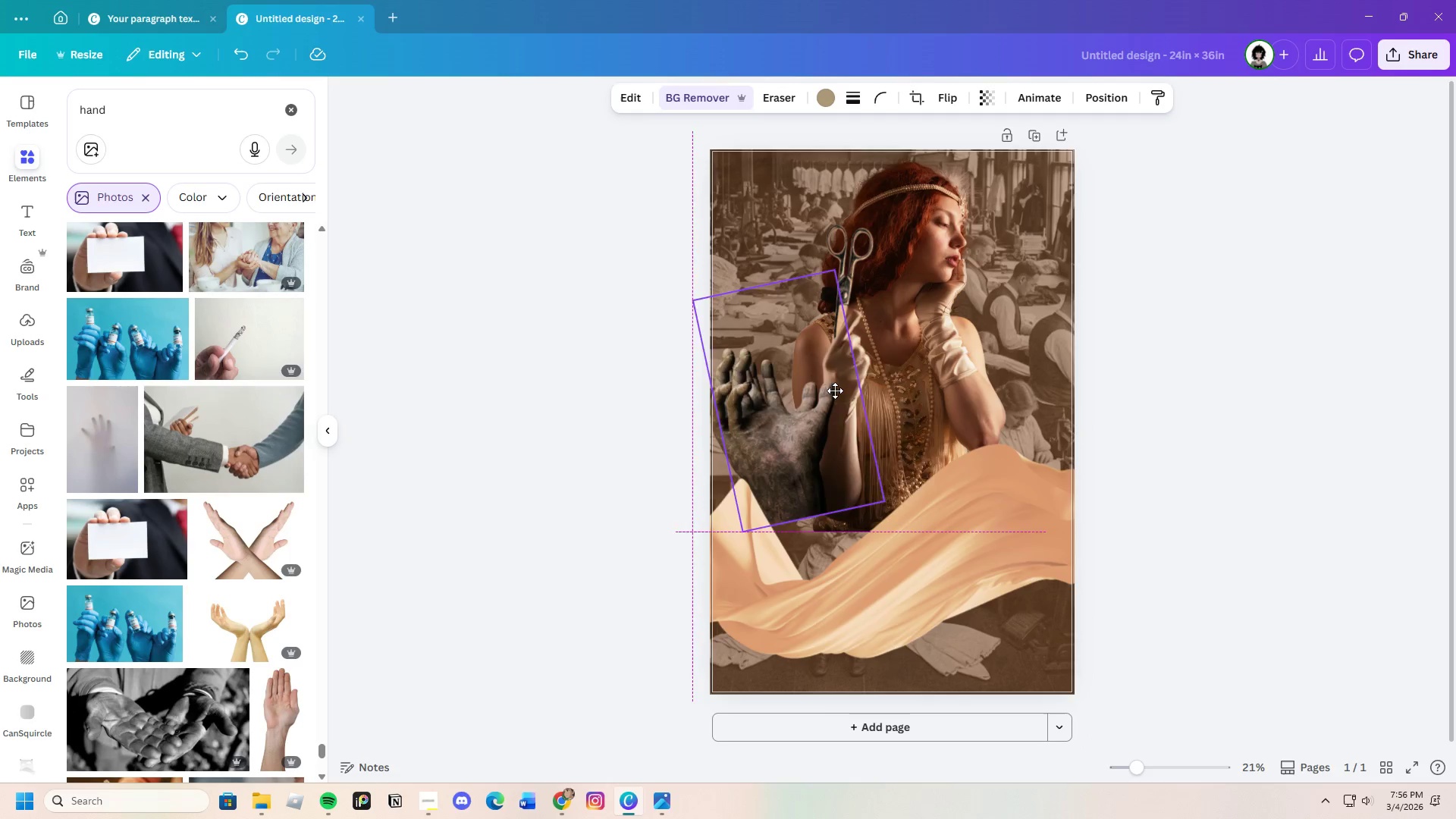 
left_click_drag(start_coordinate=[774, 399], to_coordinate=[900, 373])
 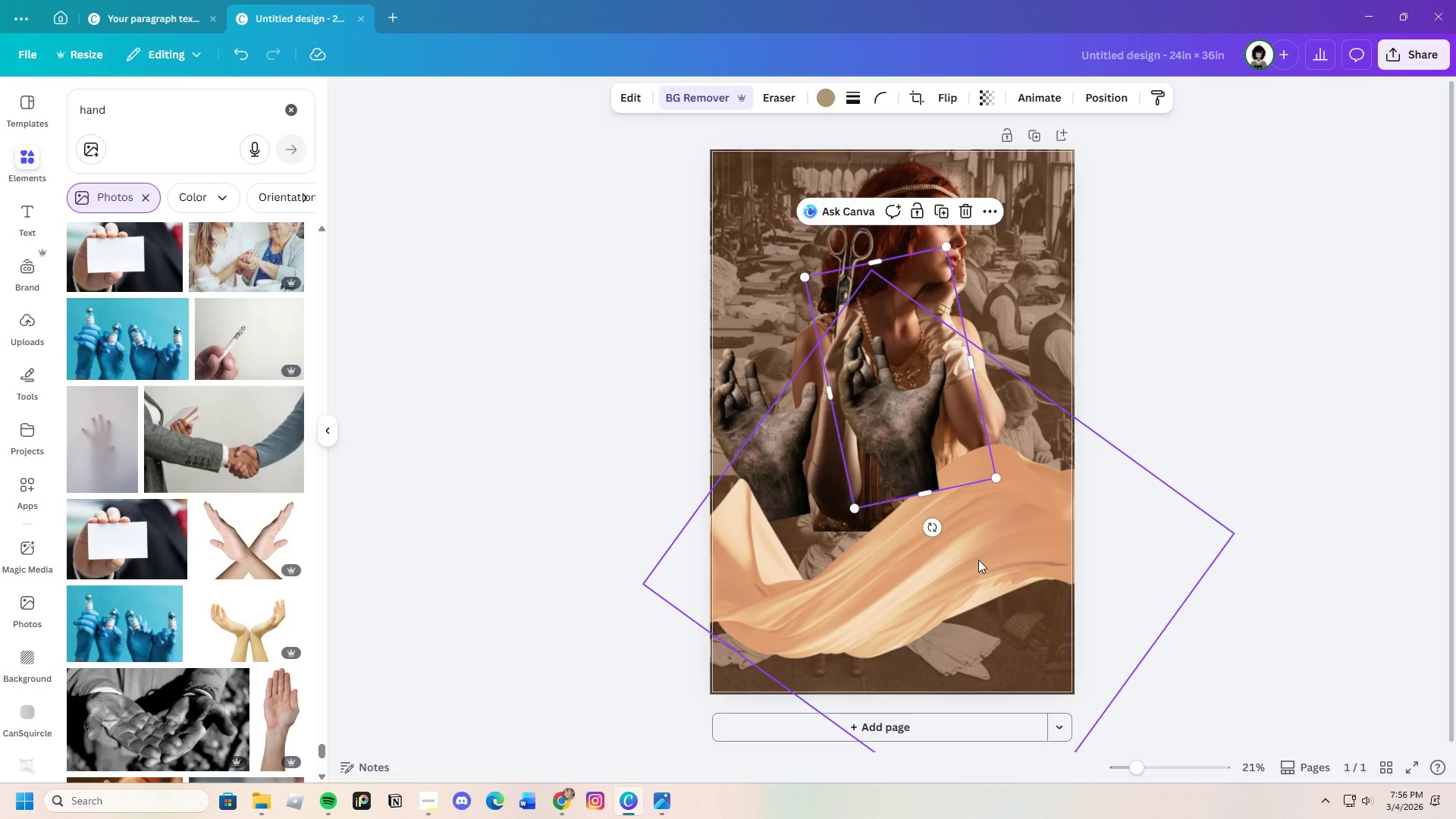 
left_click_drag(start_coordinate=[978, 560], to_coordinate=[934, 488])
 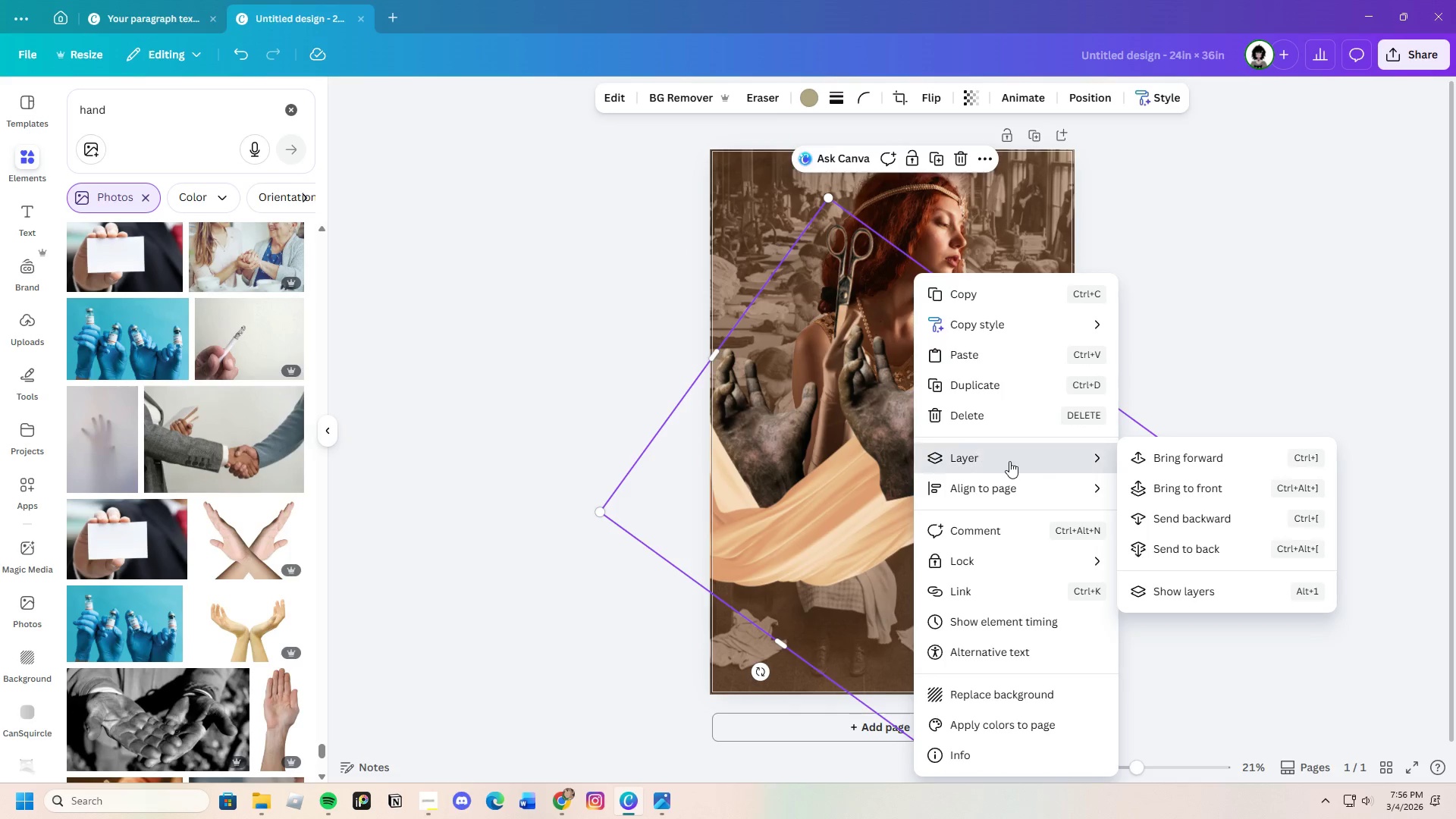 
left_click([1153, 510])
 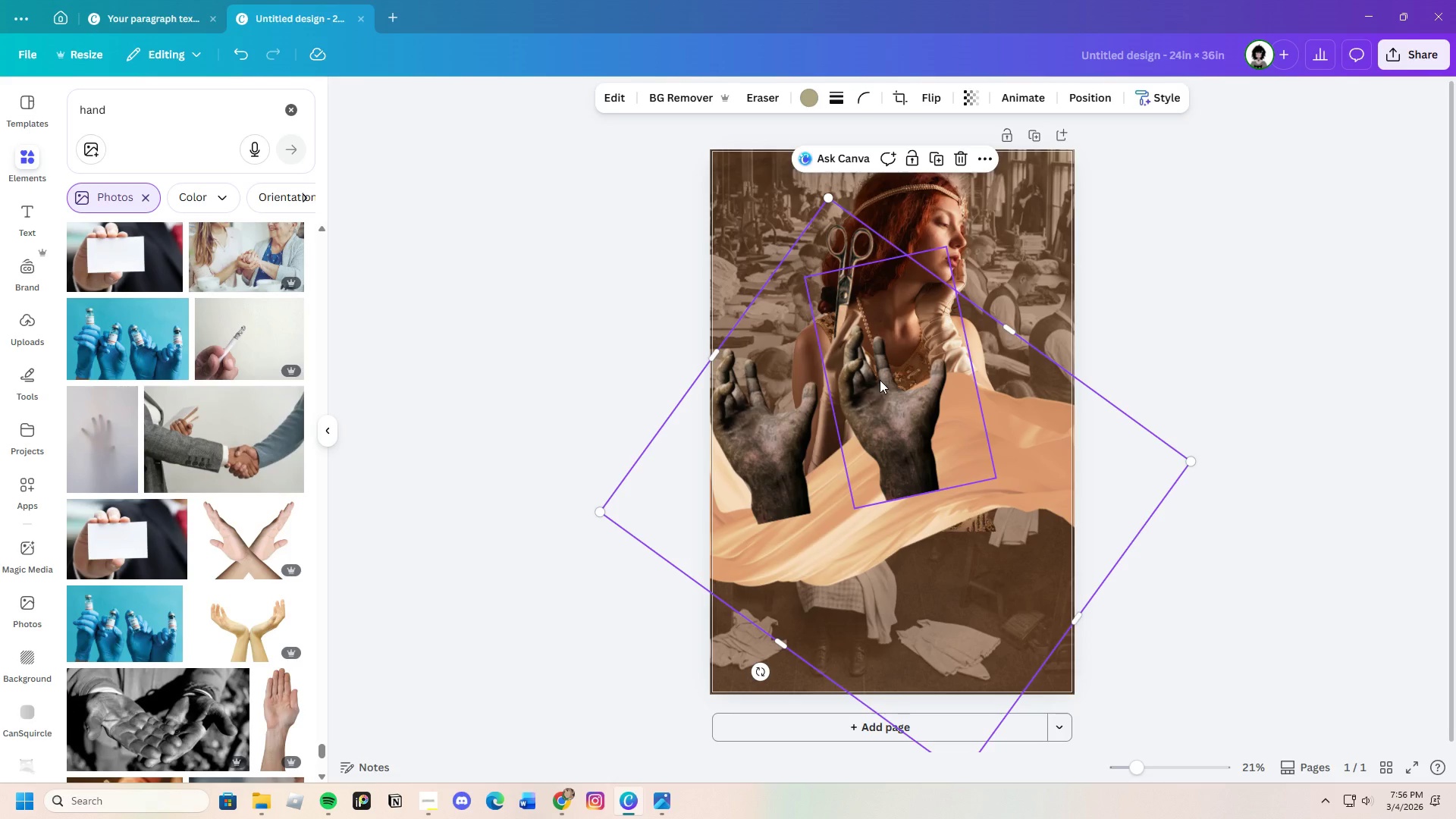 
left_click_drag(start_coordinate=[888, 385], to_coordinate=[912, 401])
 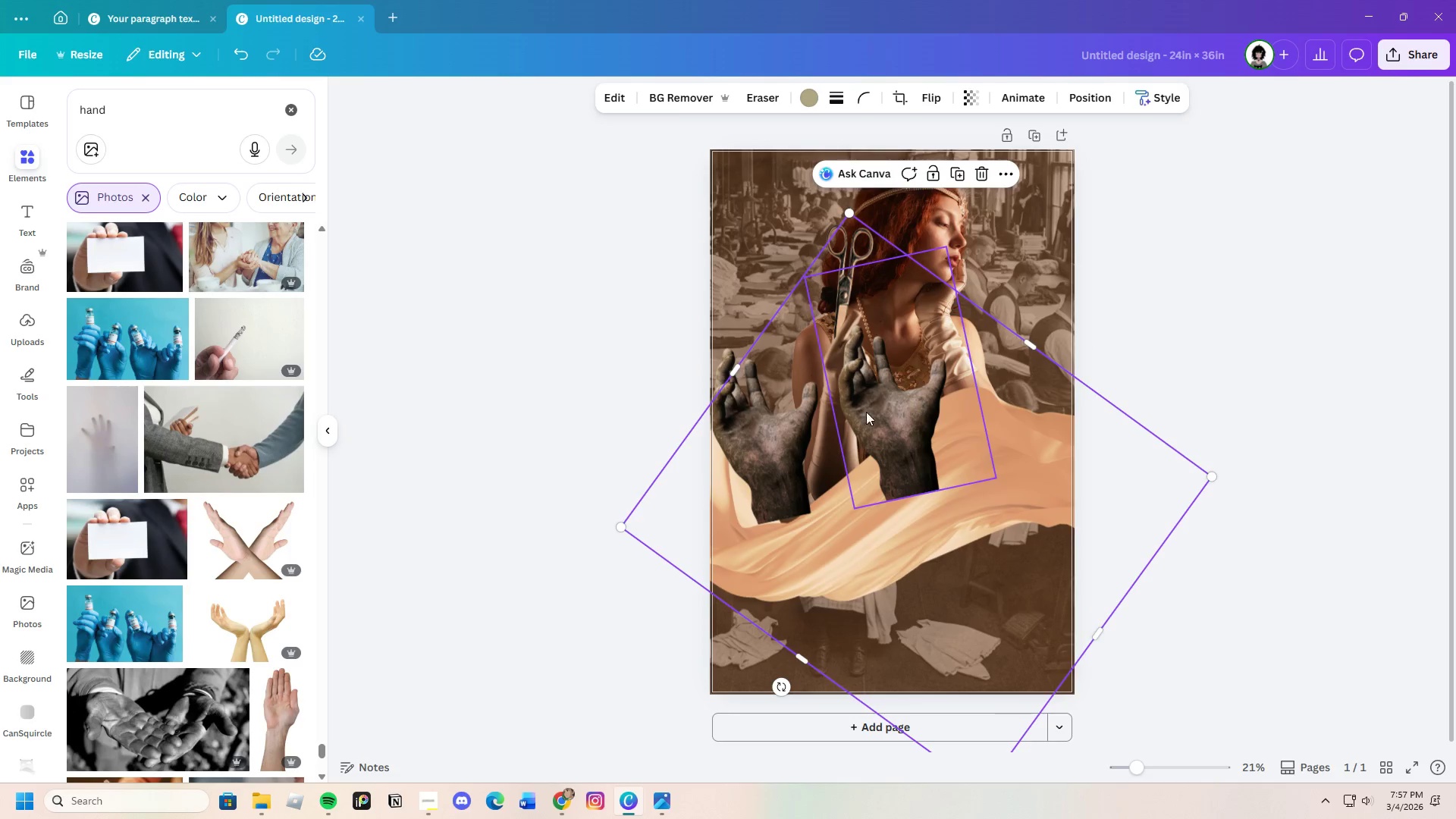 
left_click([789, 421])
 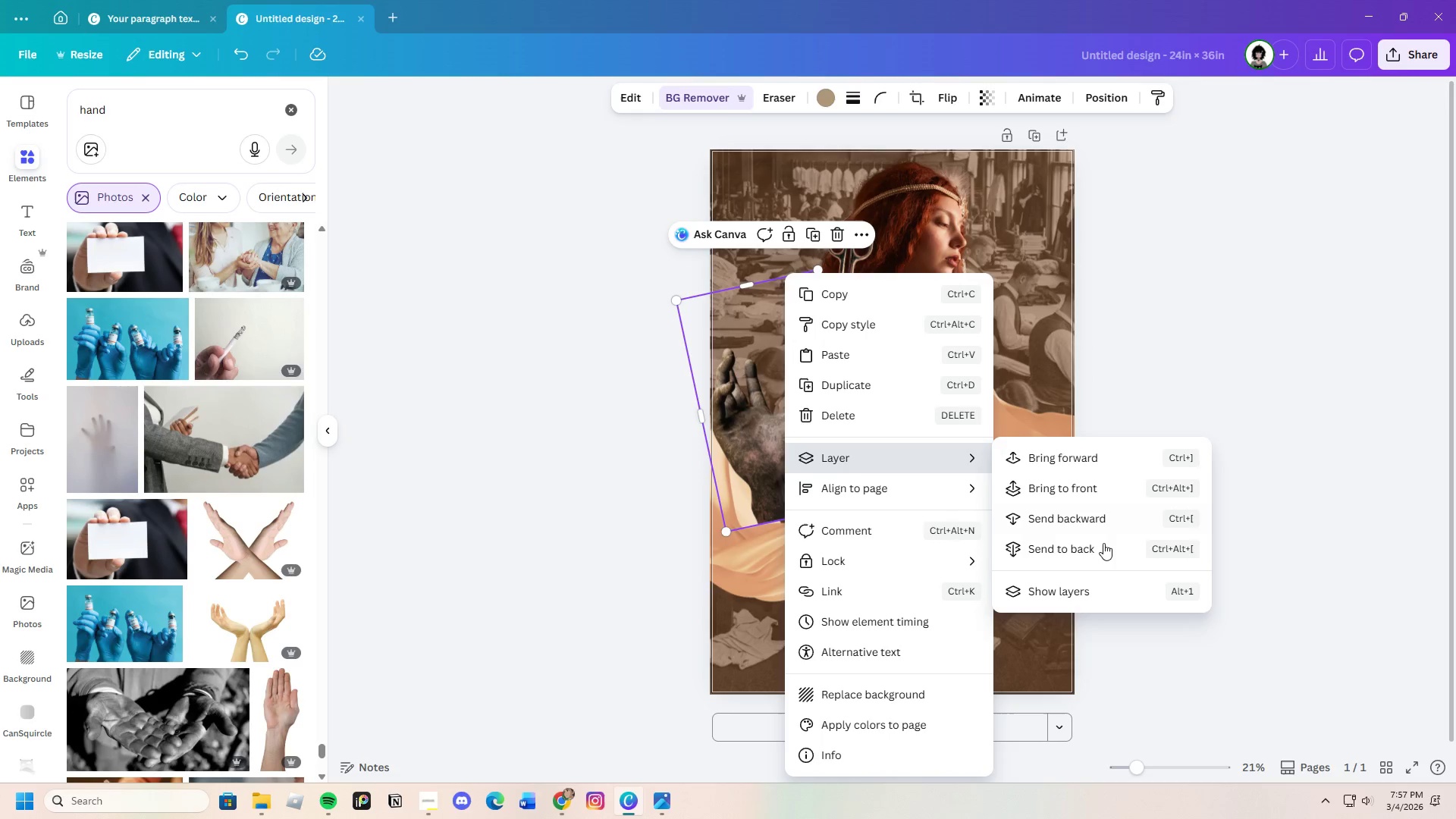 
left_click([1090, 519])
 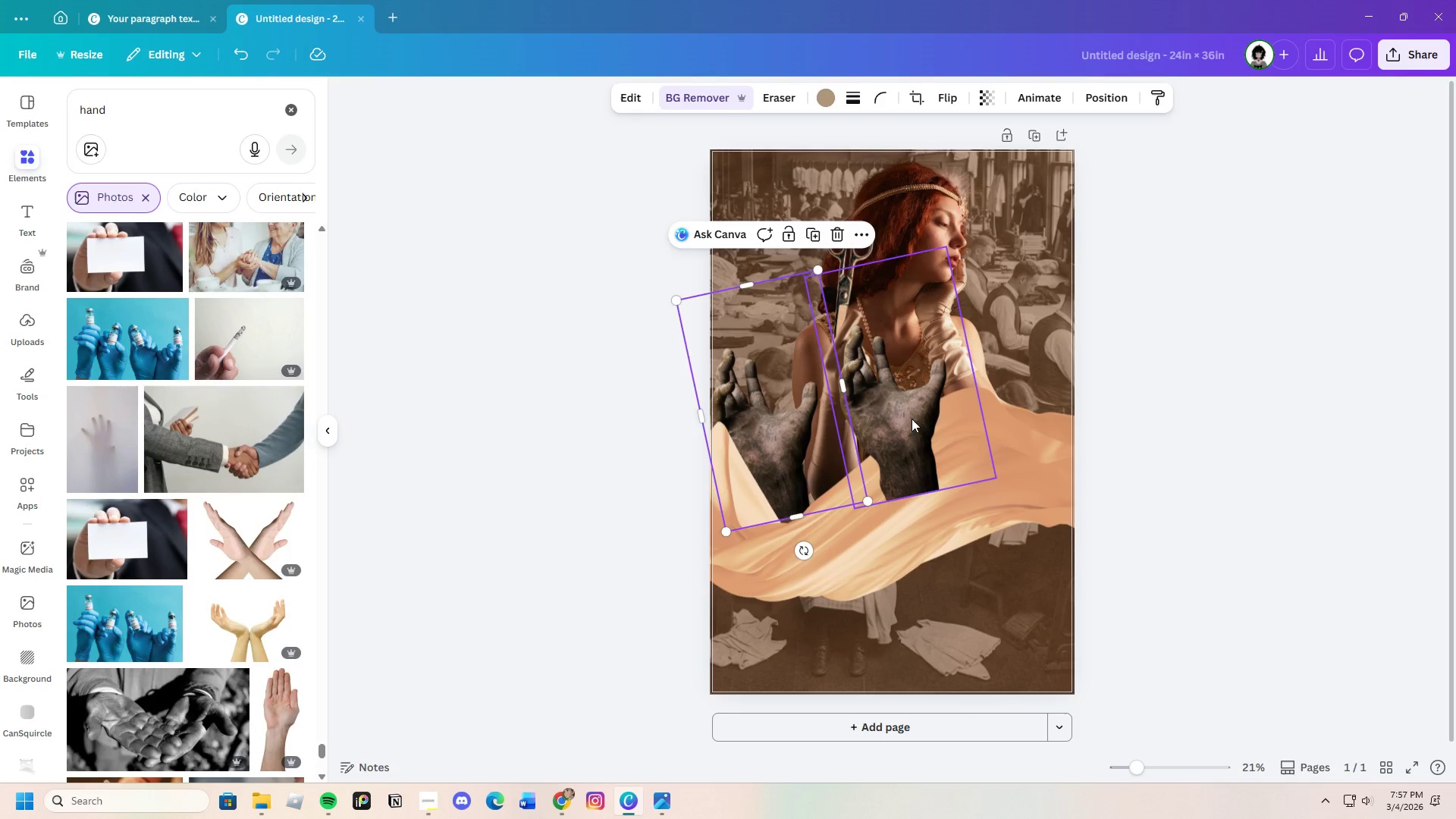 
left_click([913, 416])
 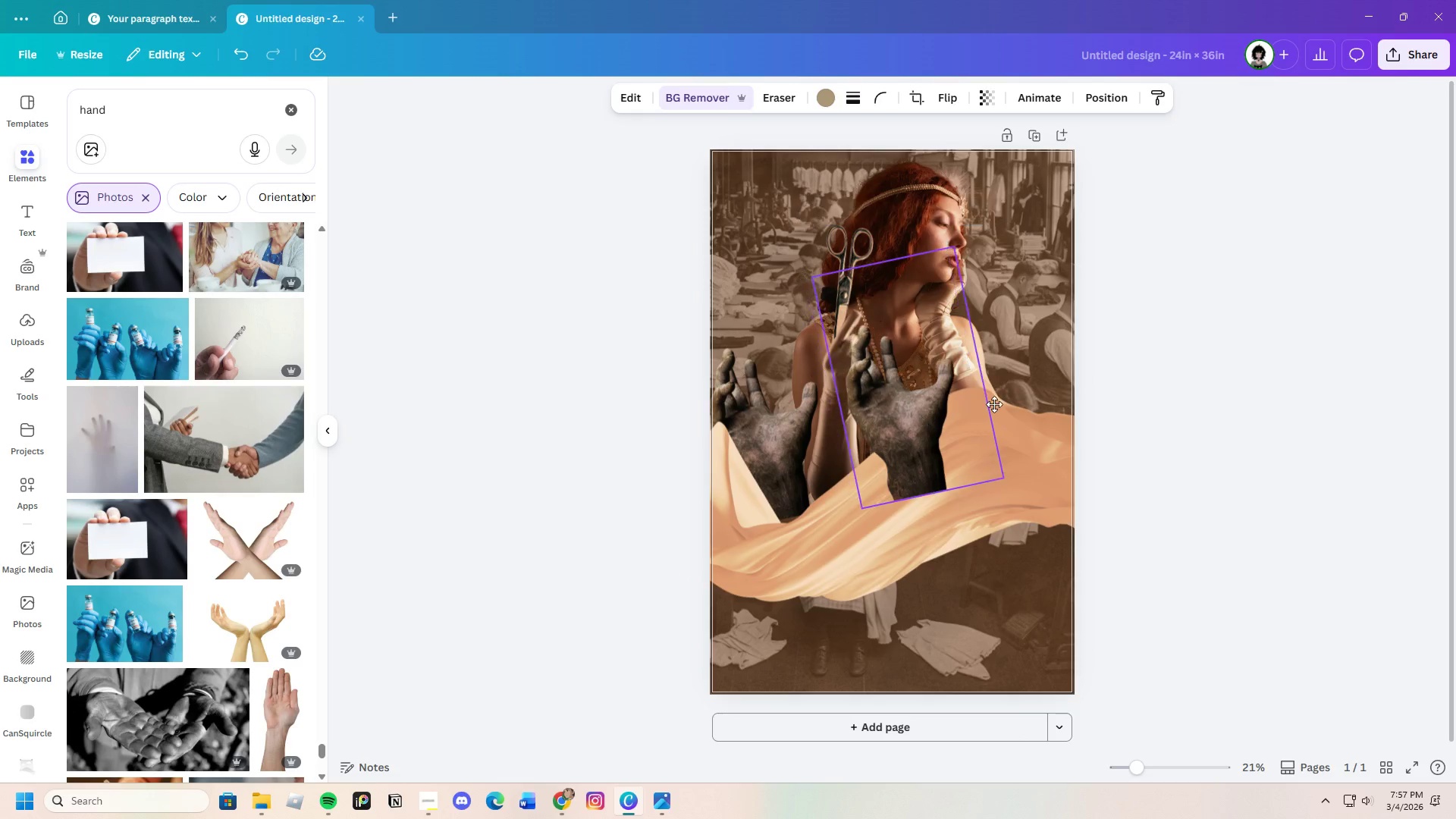 
left_click_drag(start_coordinate=[913, 416], to_coordinate=[1025, 384])
 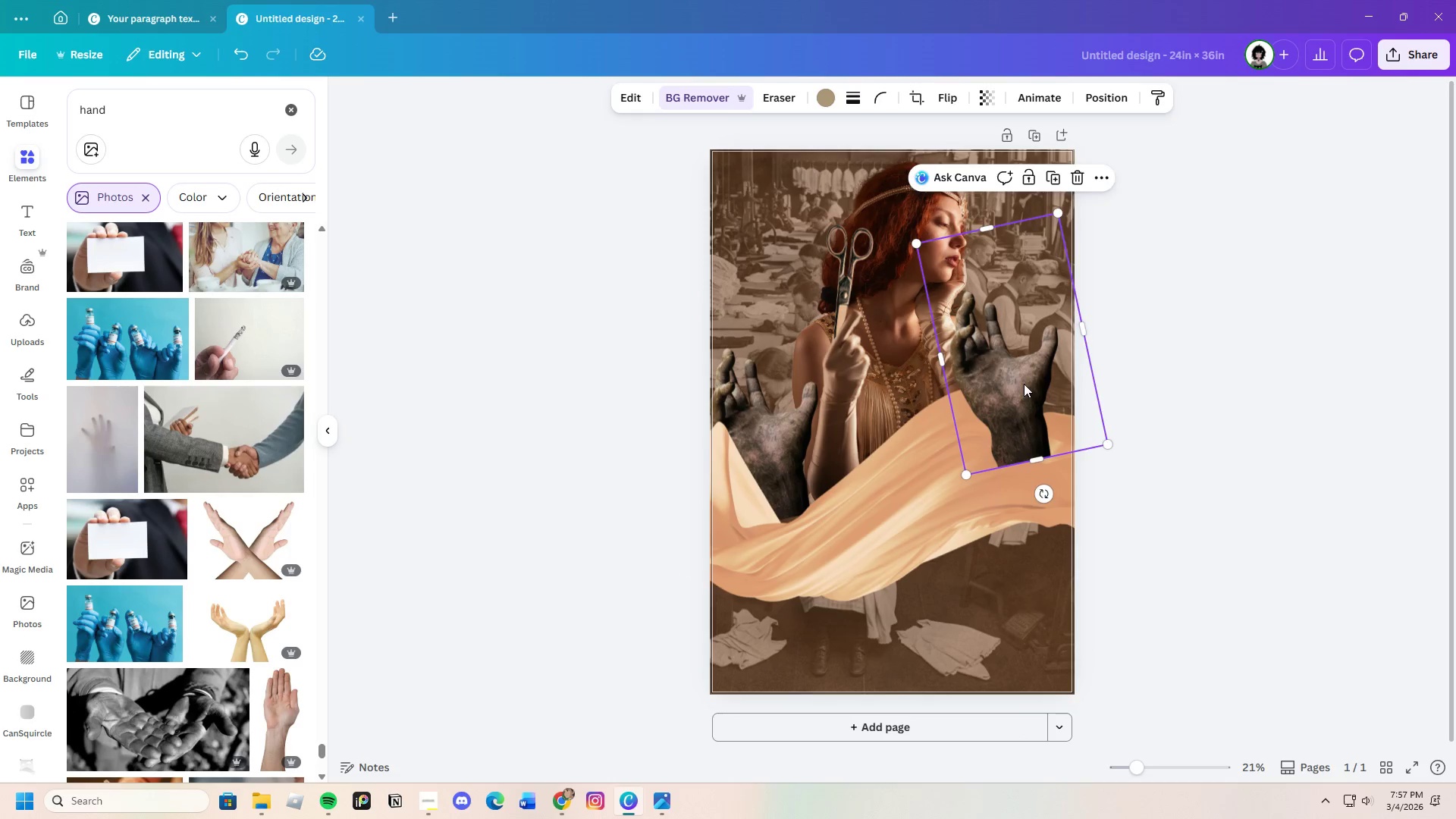 
right_click([1024, 384])
 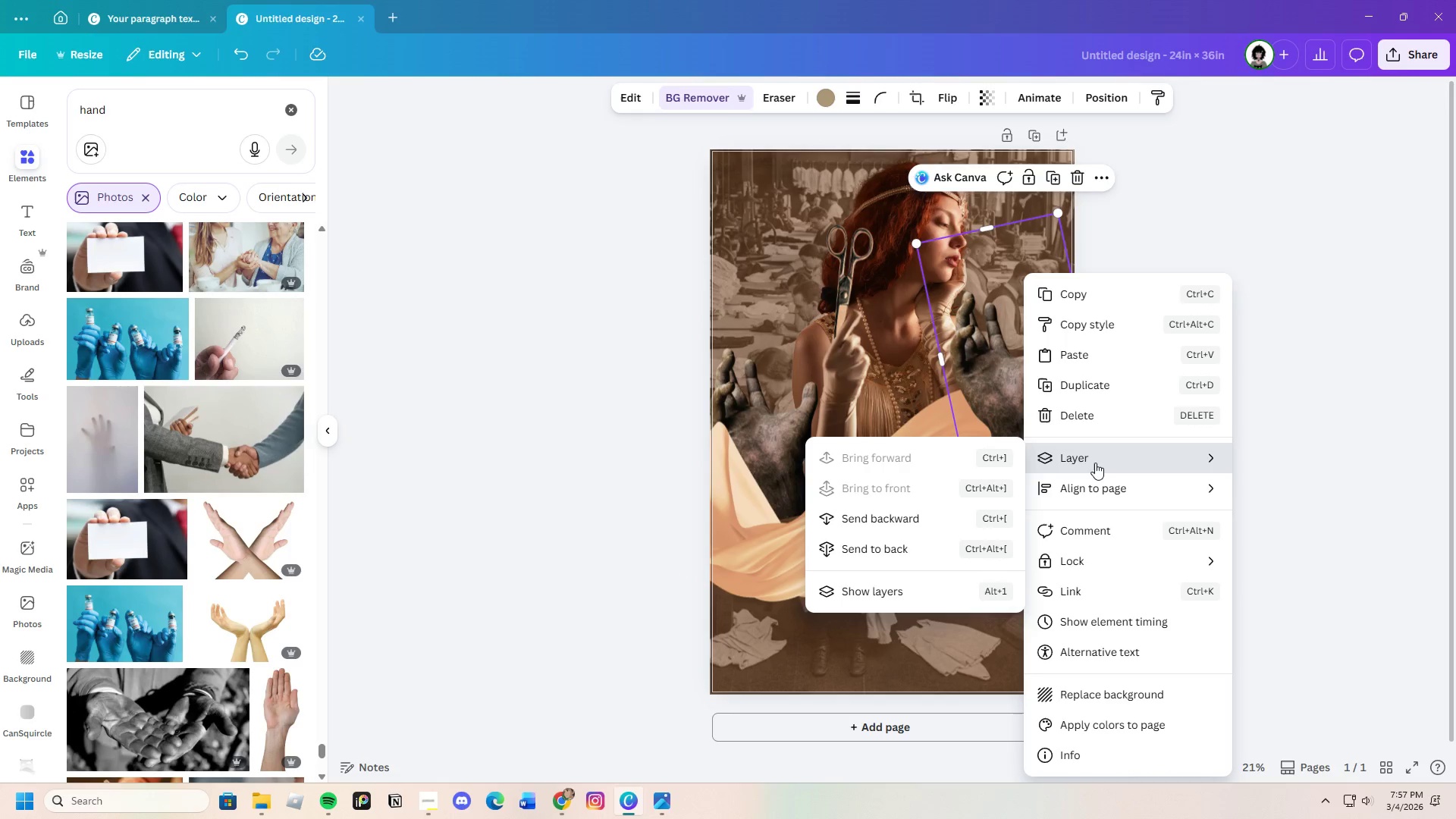 
left_click([915, 522])
 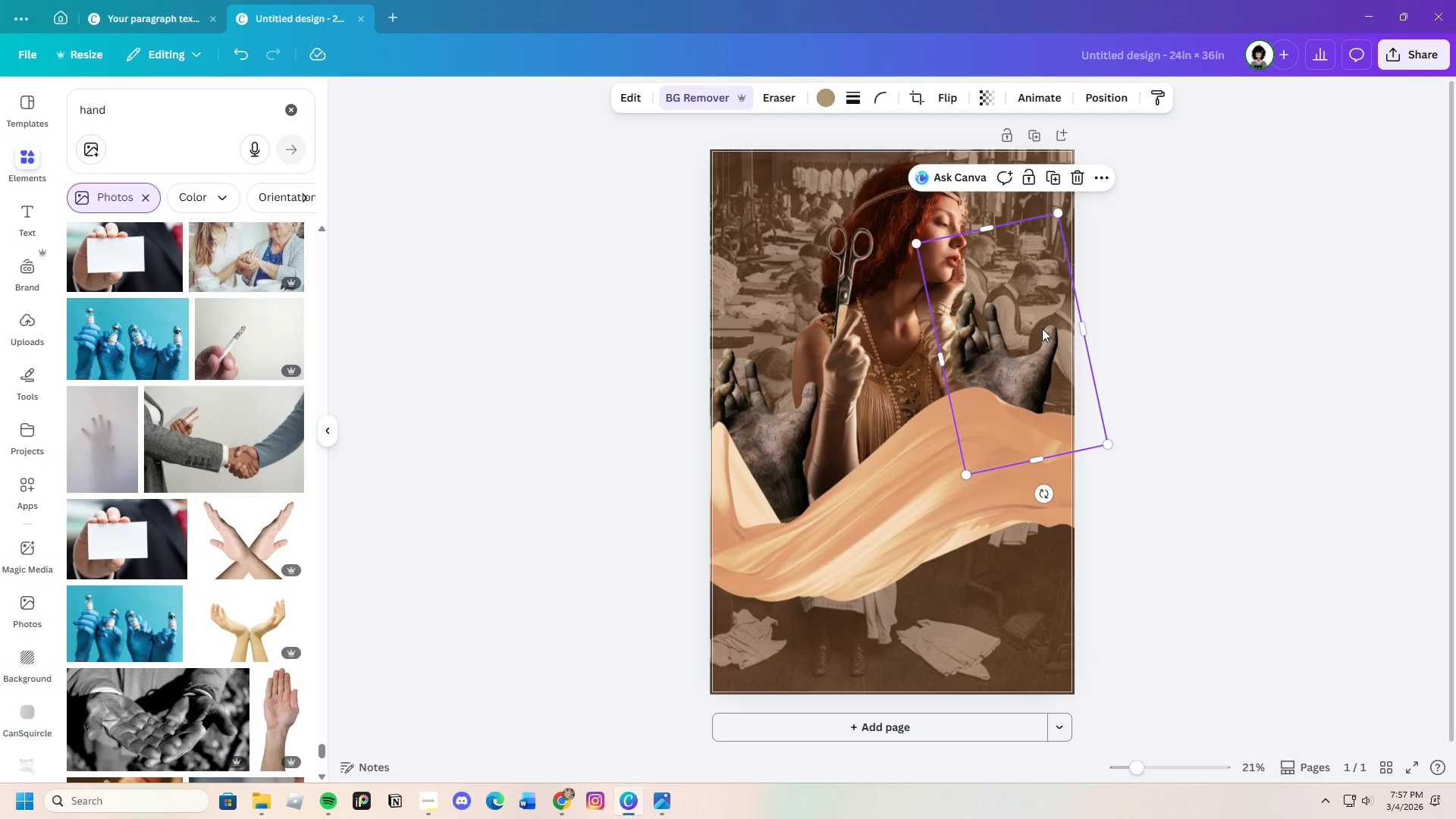 
left_click_drag(start_coordinate=[1036, 333], to_coordinate=[1045, 314])
 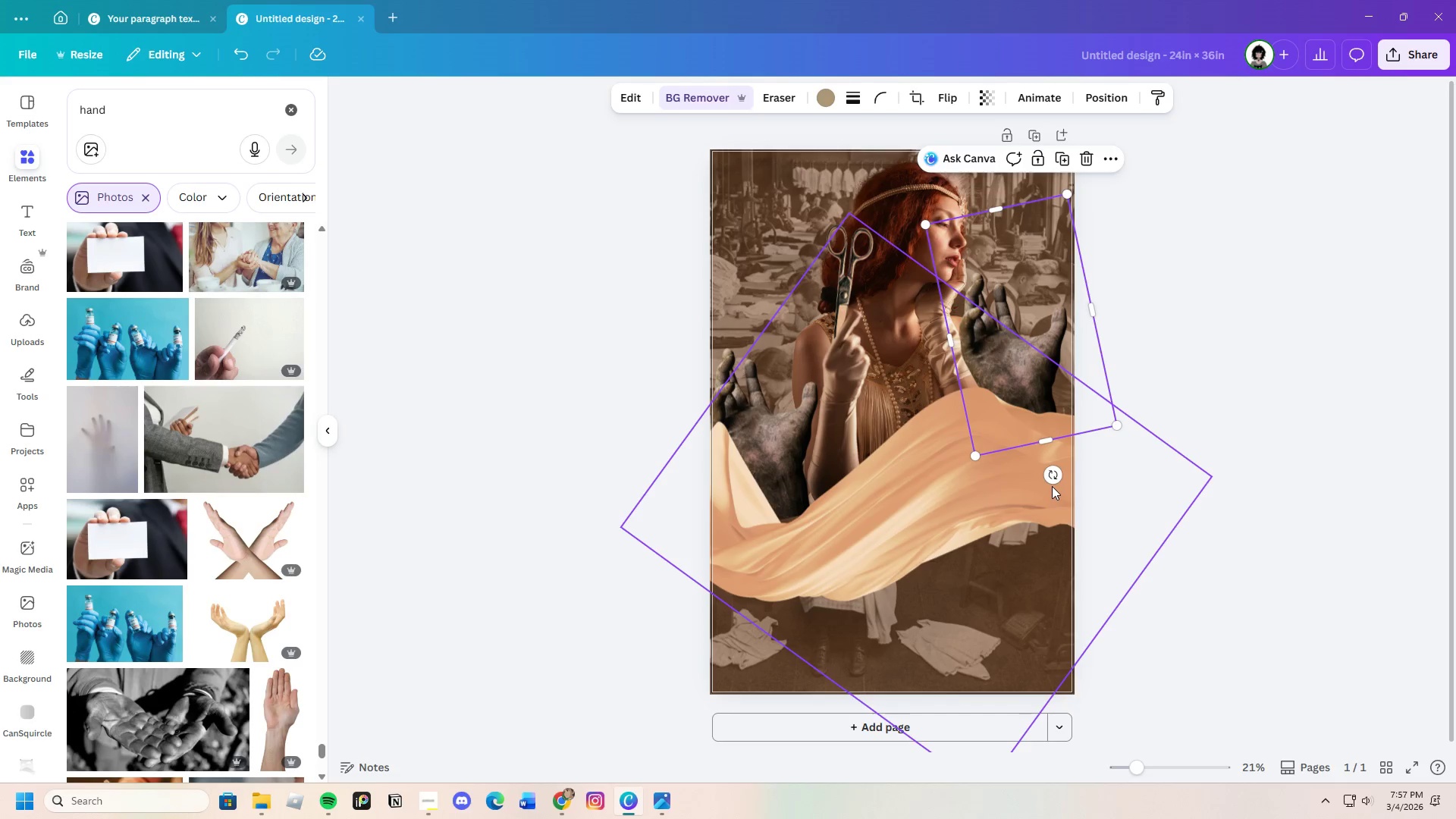 
left_click_drag(start_coordinate=[1052, 485], to_coordinate=[1026, 487])
 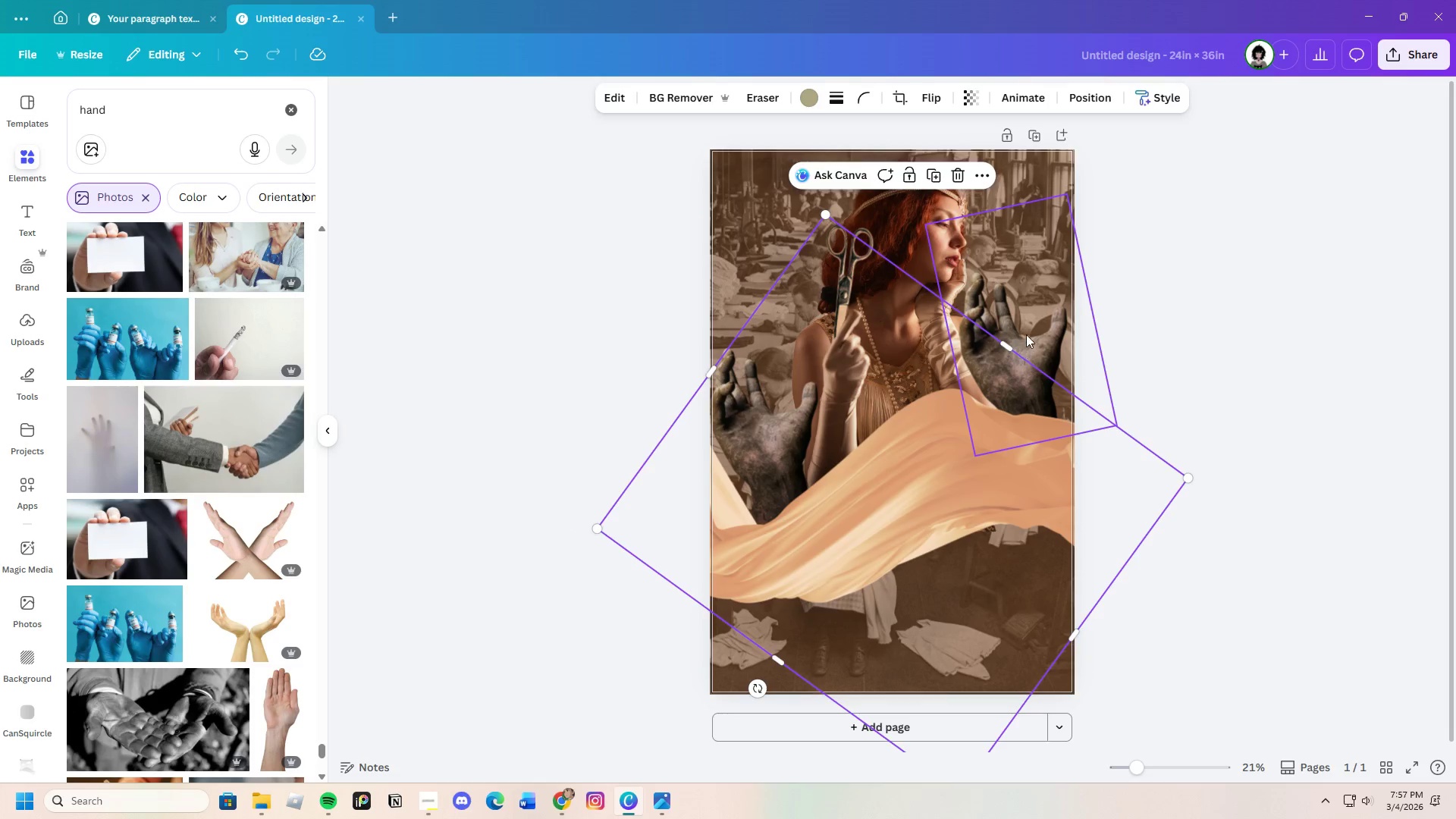 
left_click([1026, 334])
 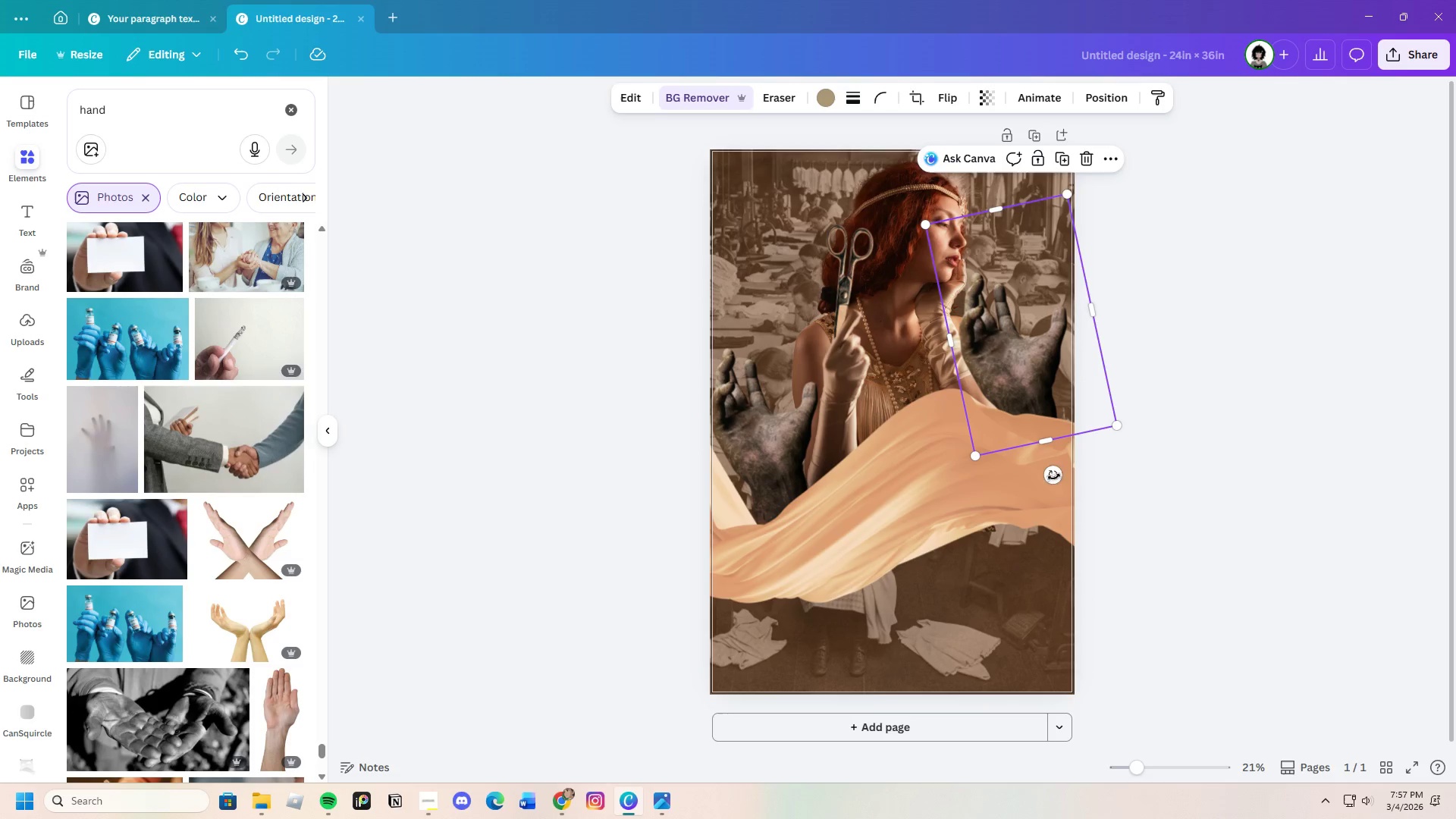 
left_click_drag(start_coordinate=[1054, 477], to_coordinate=[940, 461])
 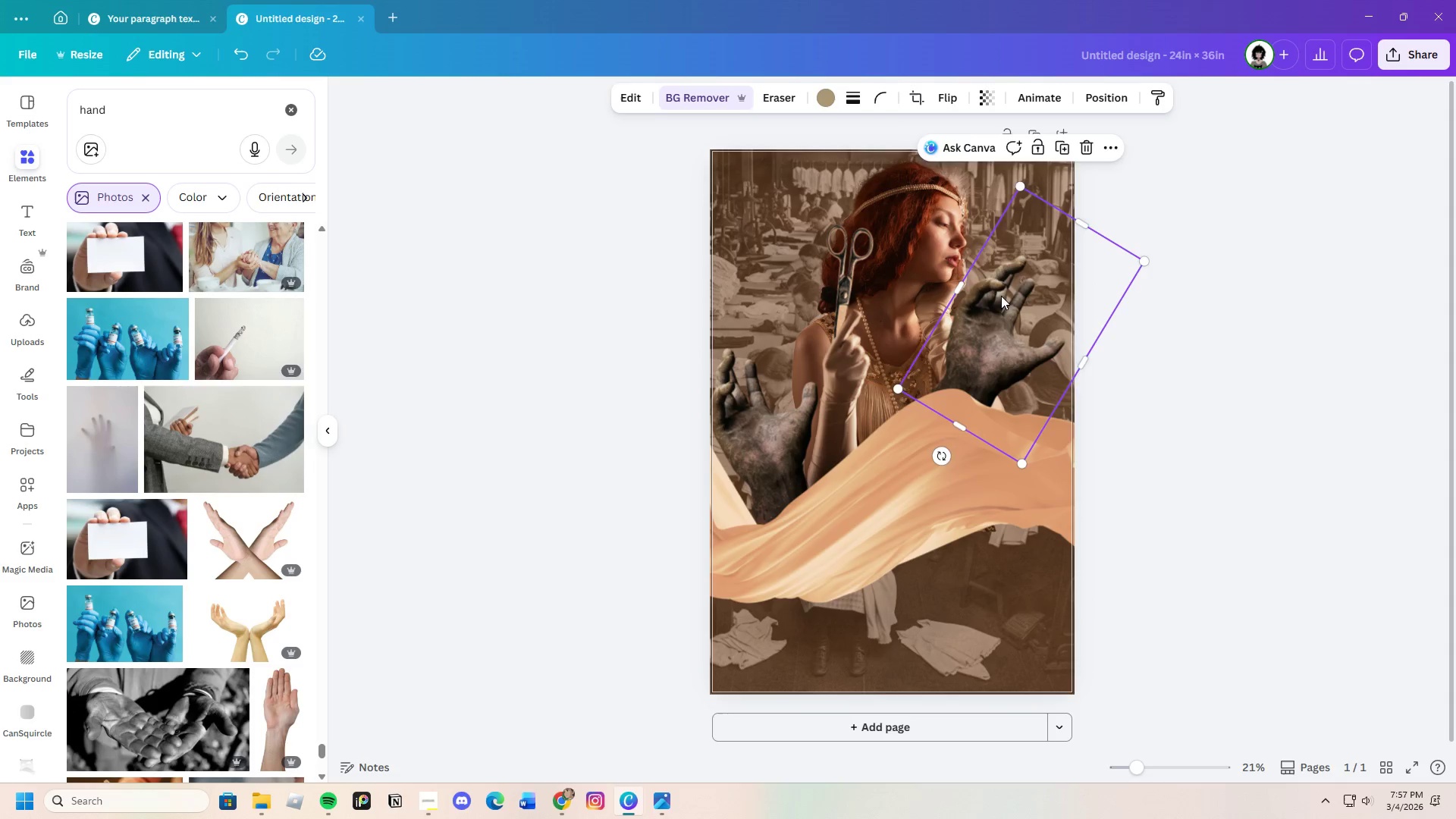 
left_click_drag(start_coordinate=[1003, 300], to_coordinate=[1025, 314])
 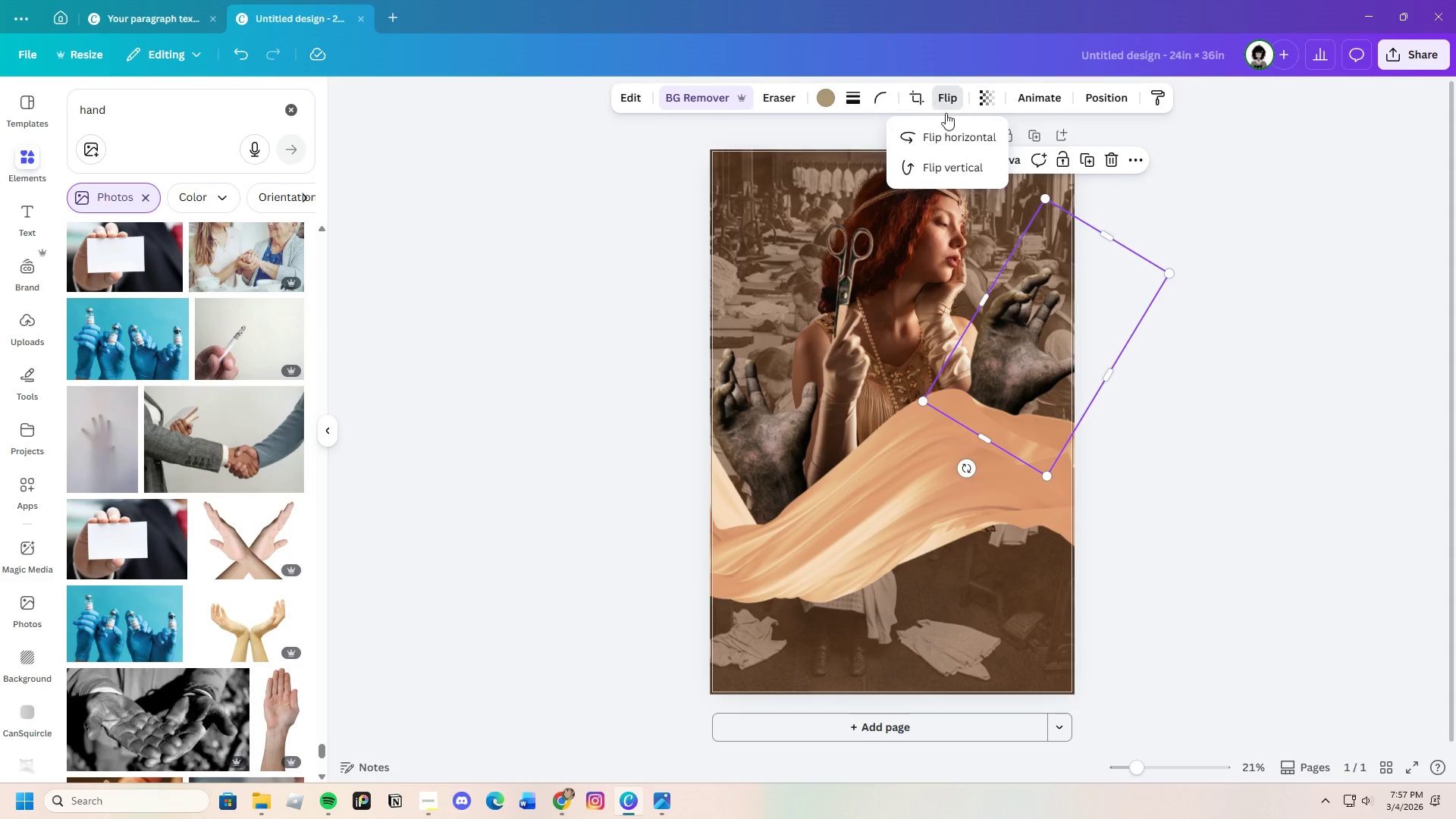 
left_click([940, 146])
 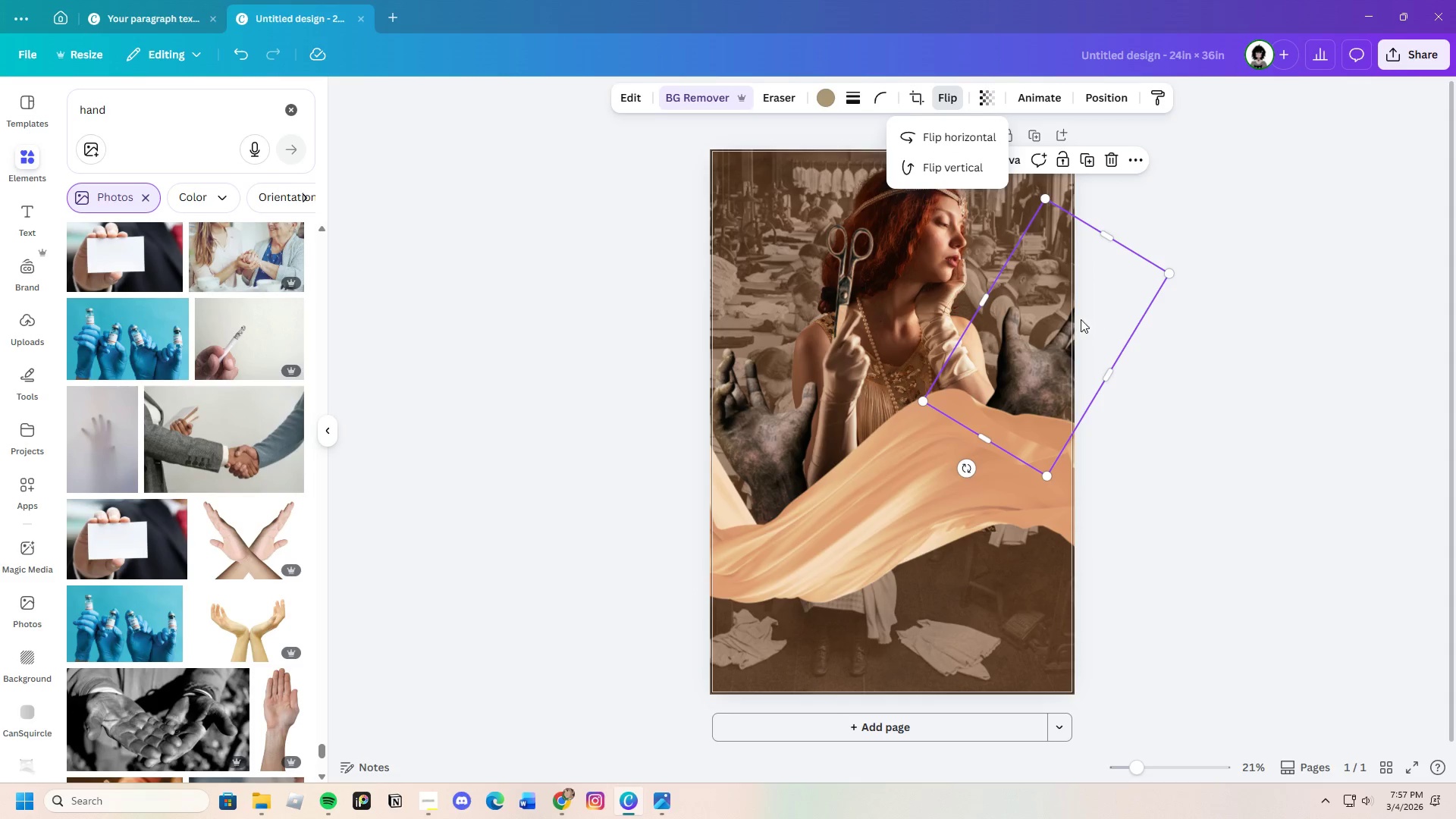 
left_click_drag(start_coordinate=[1046, 346], to_coordinate=[1014, 364])
 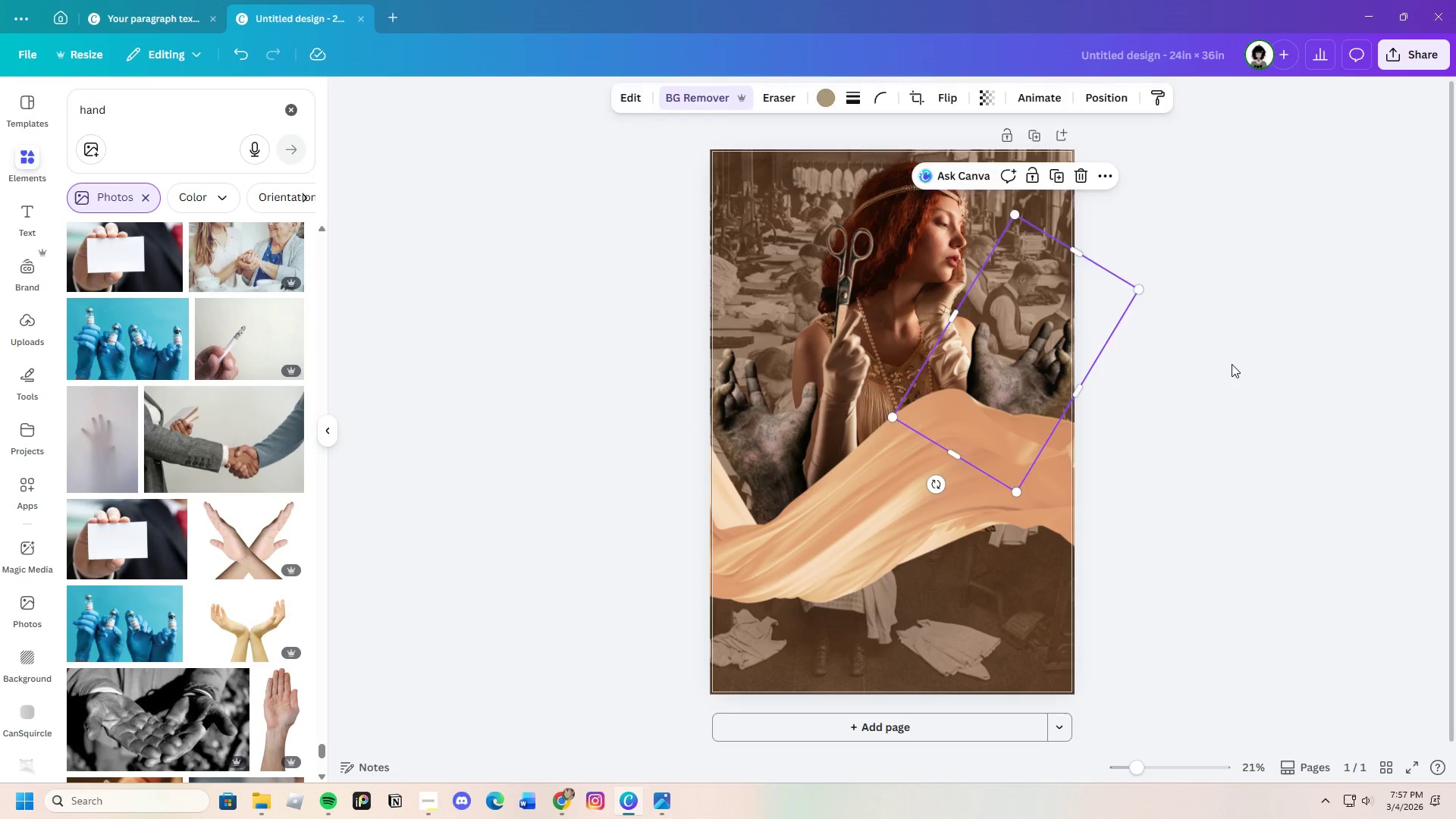 
left_click([1232, 364])
 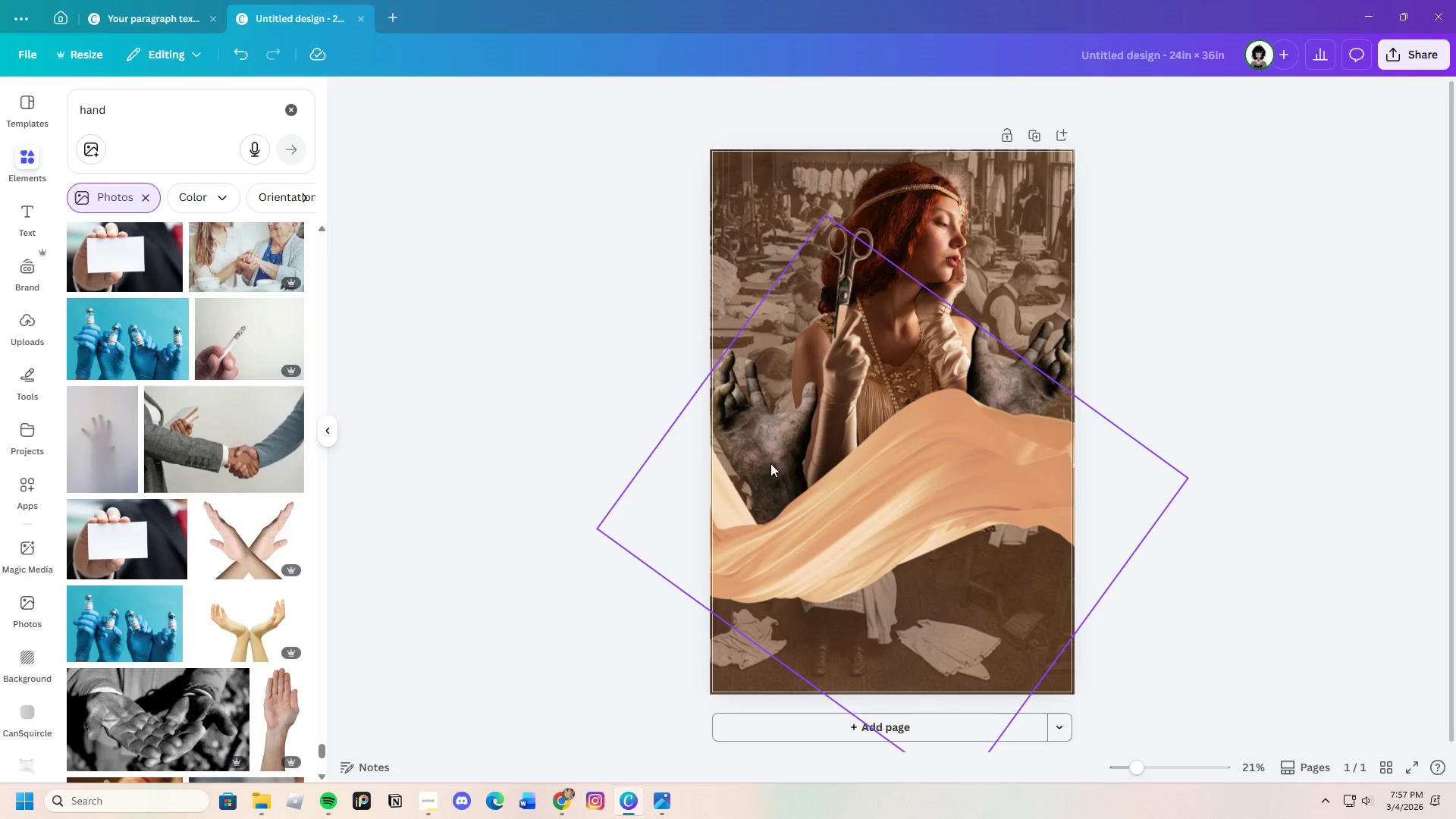 
left_click_drag(start_coordinate=[747, 438], to_coordinate=[754, 424])
 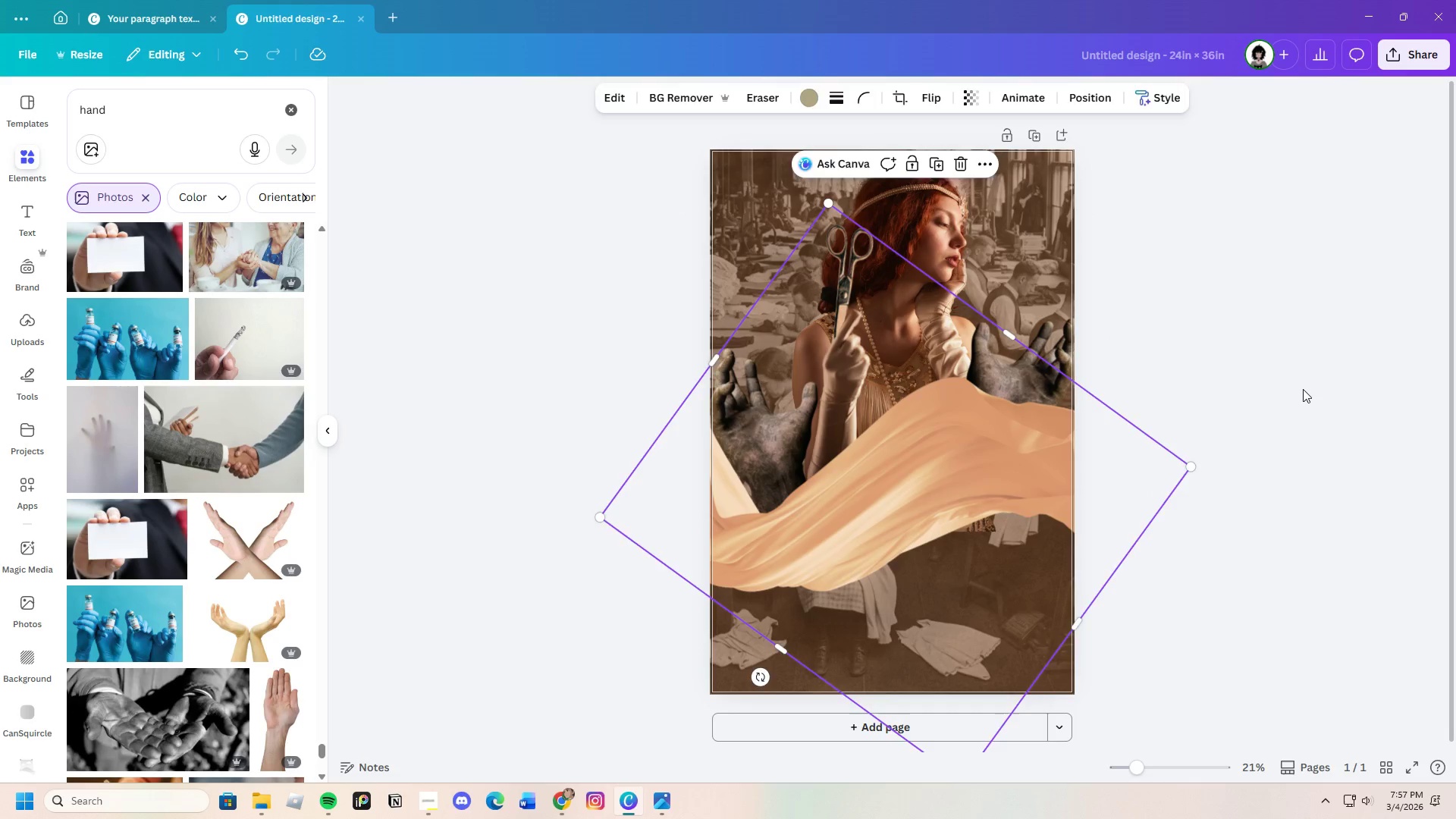 
left_click([1303, 389])
 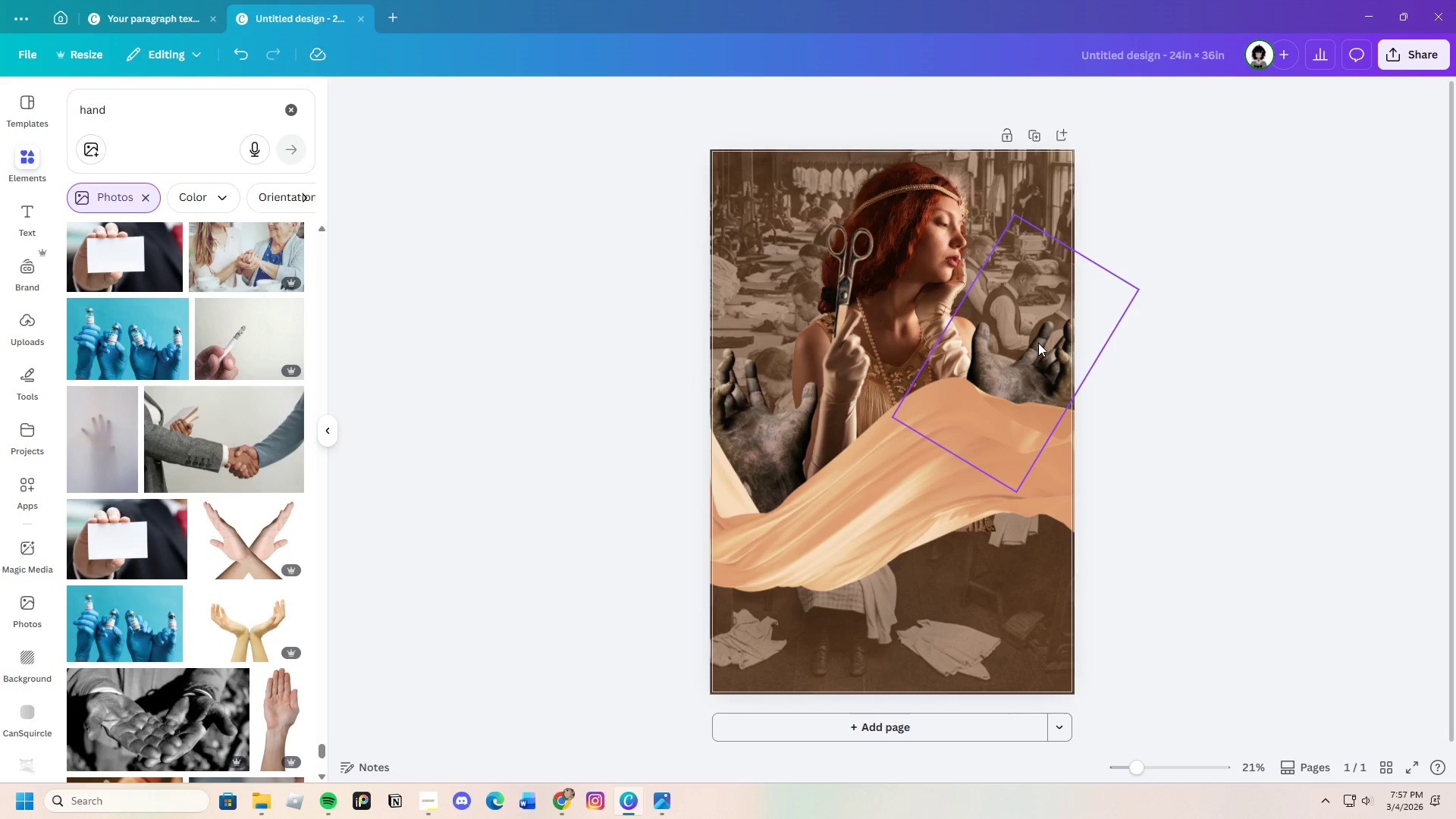 
left_click([1050, 334])
 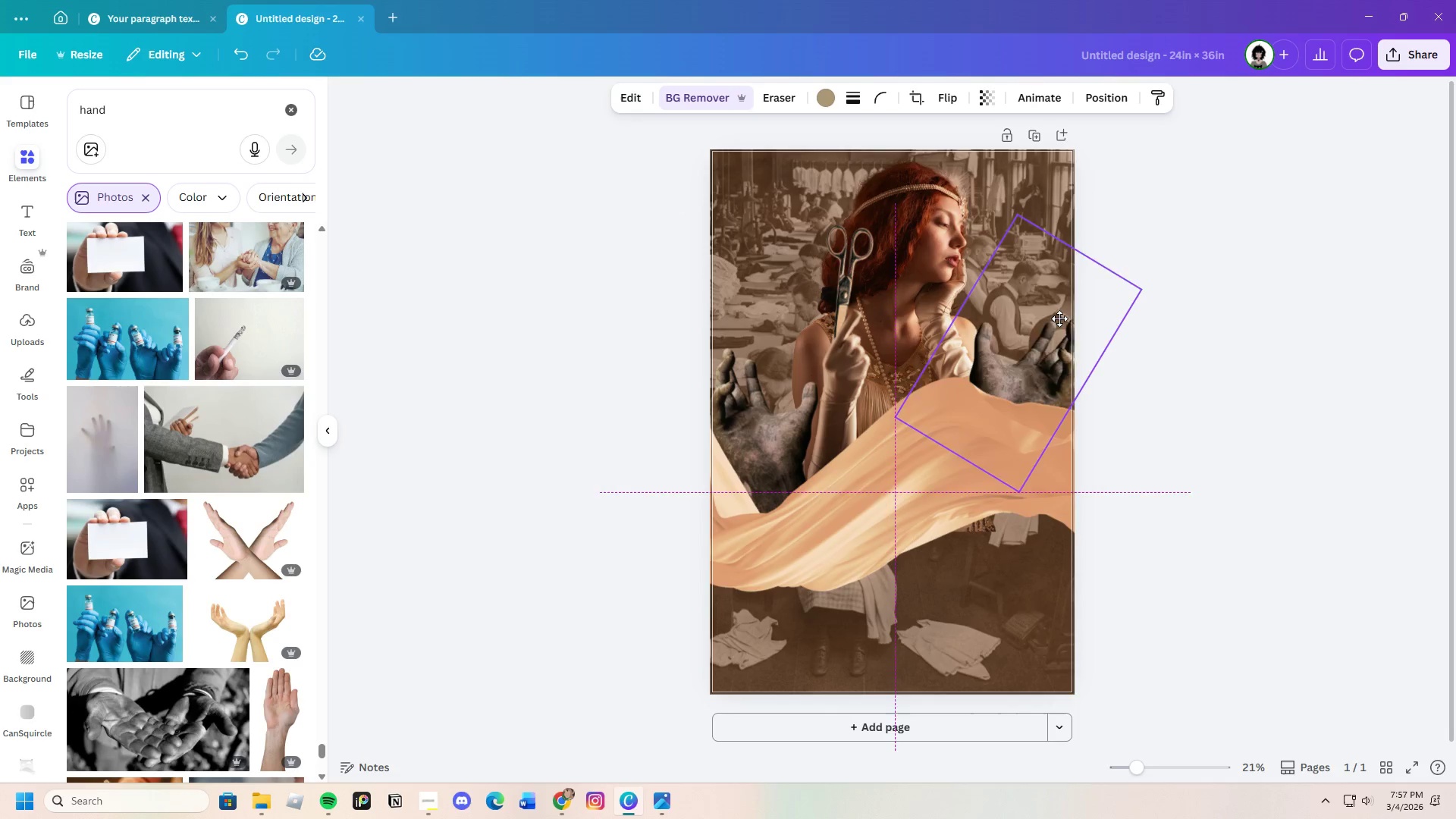 
left_click_drag(start_coordinate=[1050, 334], to_coordinate=[1065, 287])
 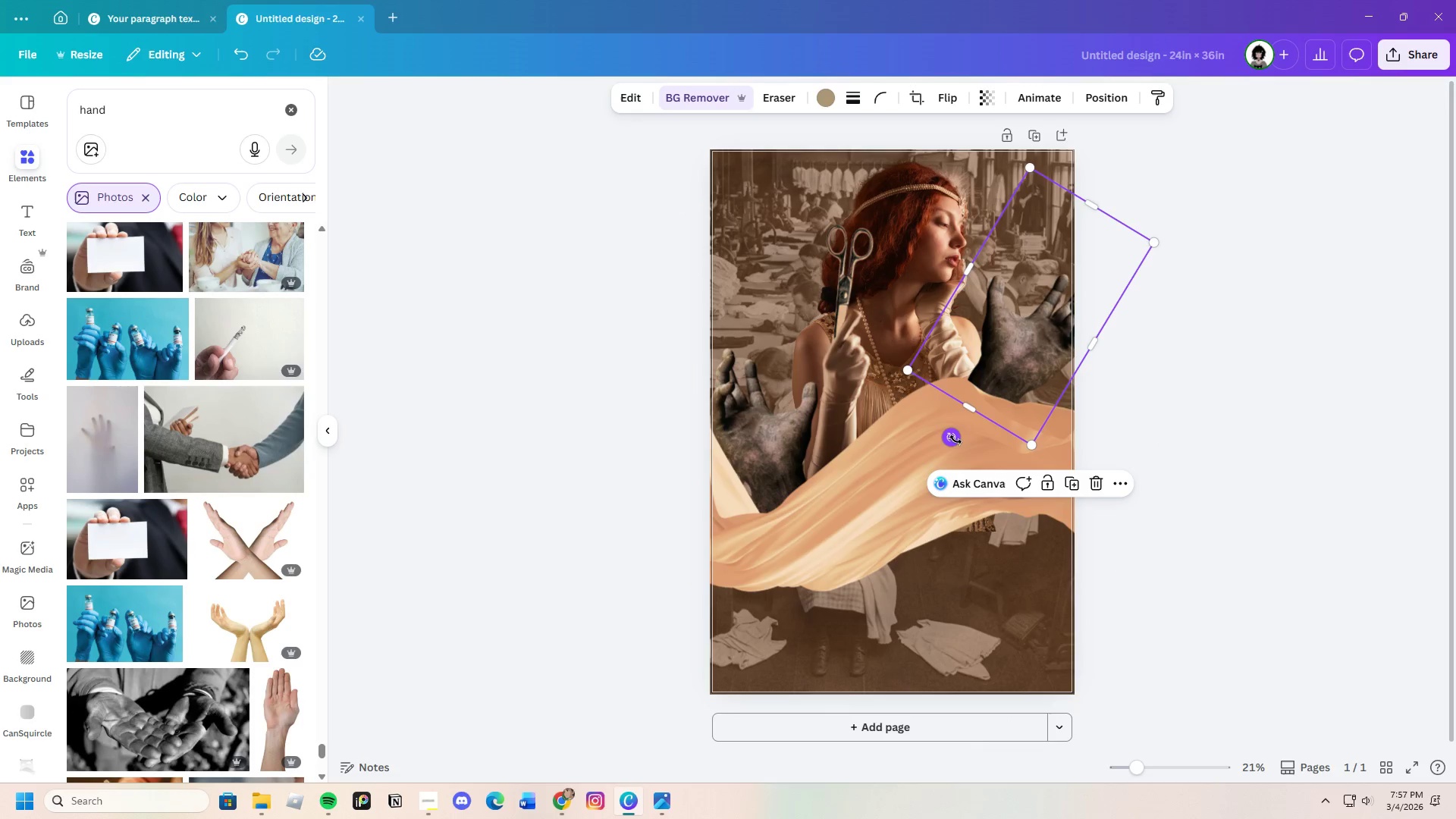 
left_click_drag(start_coordinate=[956, 440], to_coordinate=[985, 458])
 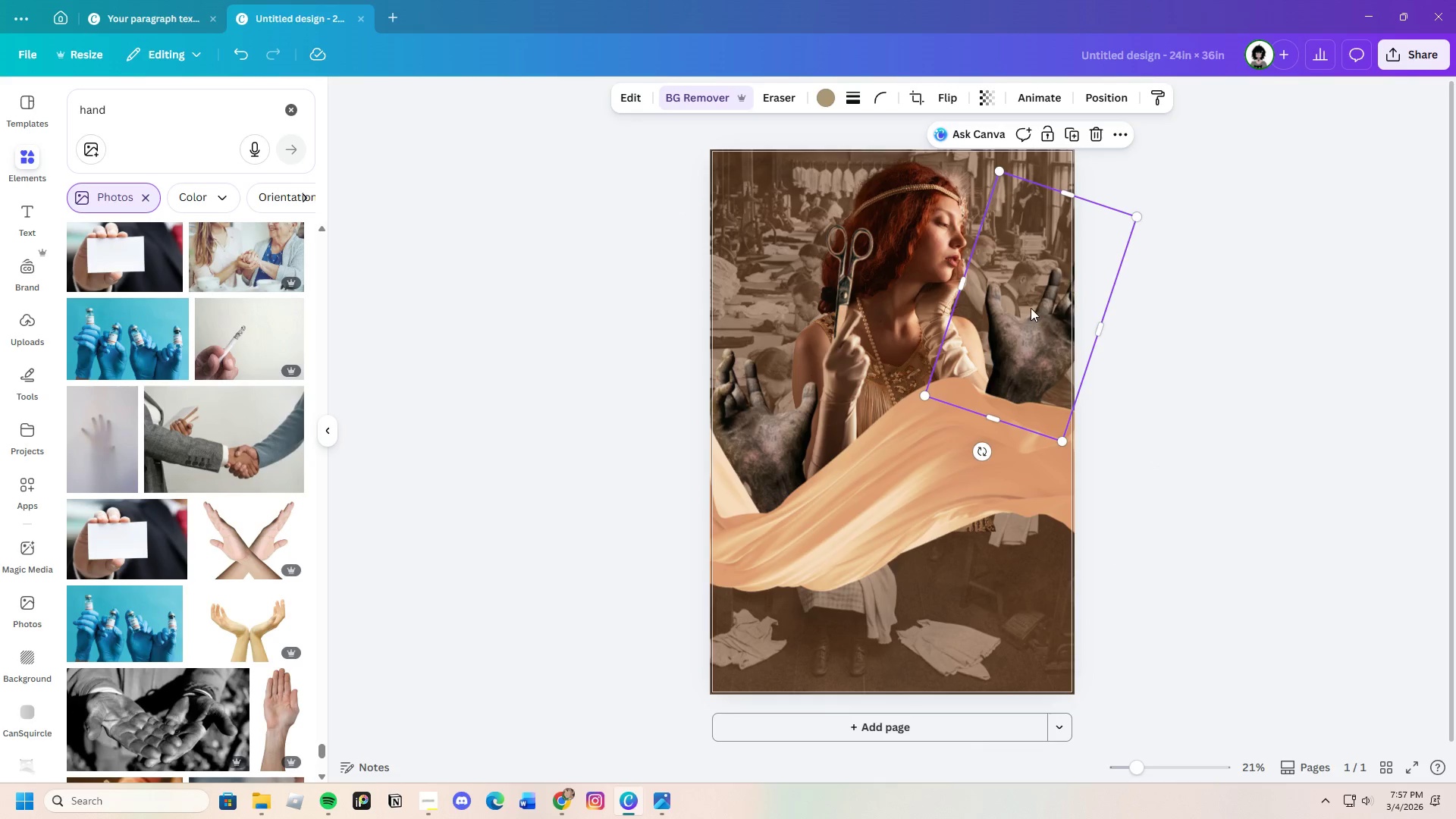 
left_click_drag(start_coordinate=[1031, 308], to_coordinate=[1004, 329])
 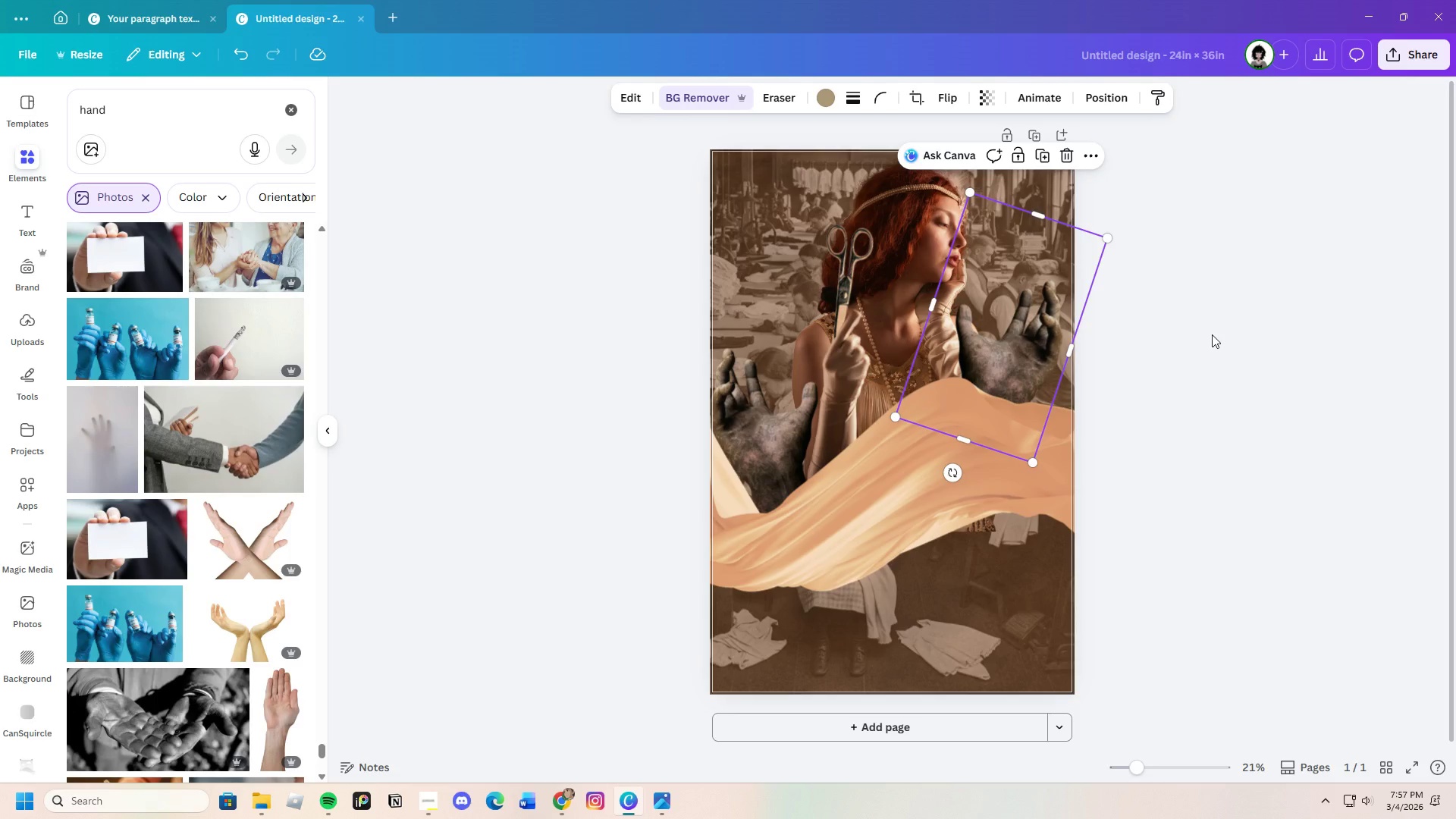 
left_click([1213, 334])
 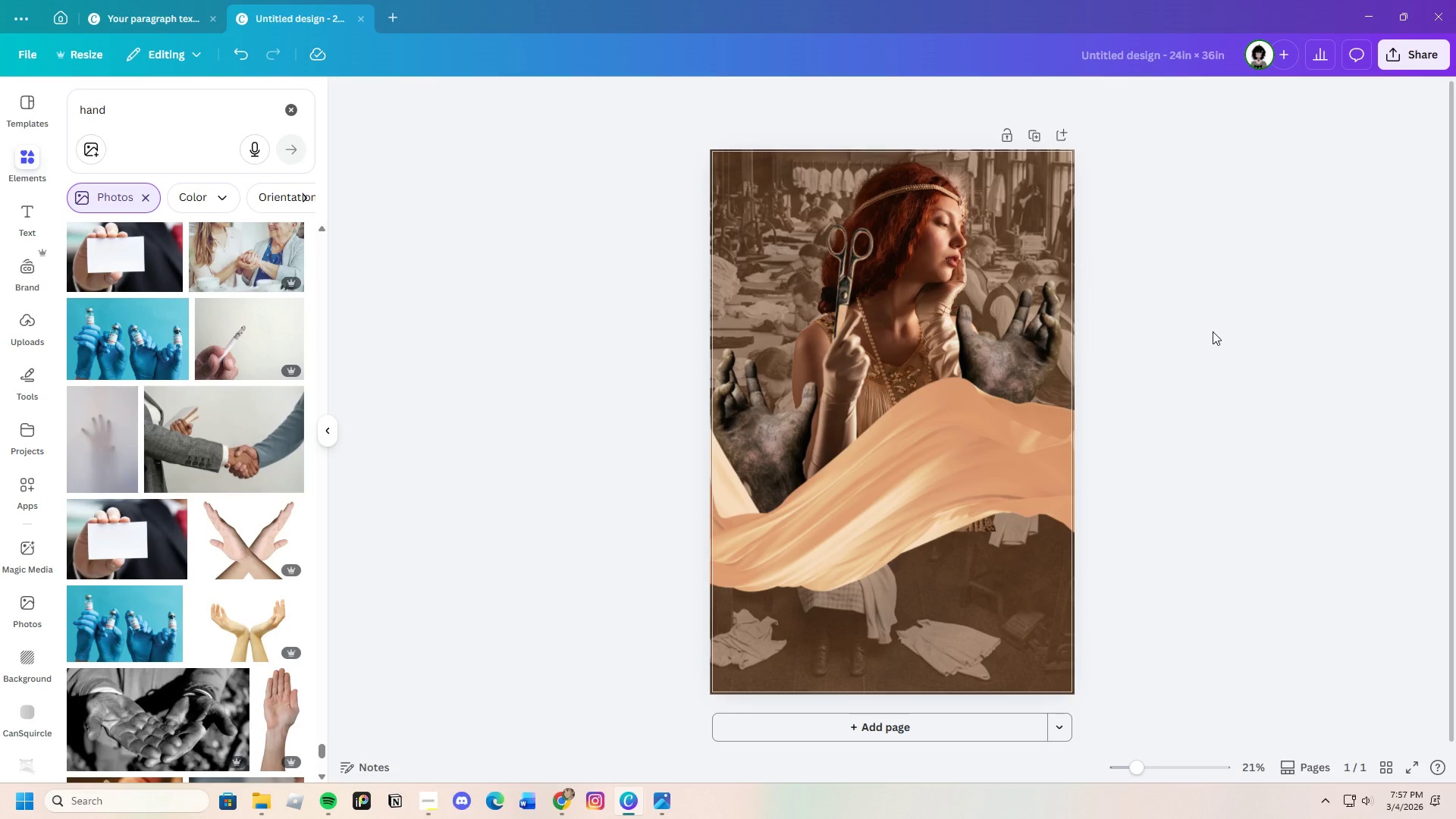 
scroll: coordinate [240, 525], scroll_direction: down, amount: 9.0
 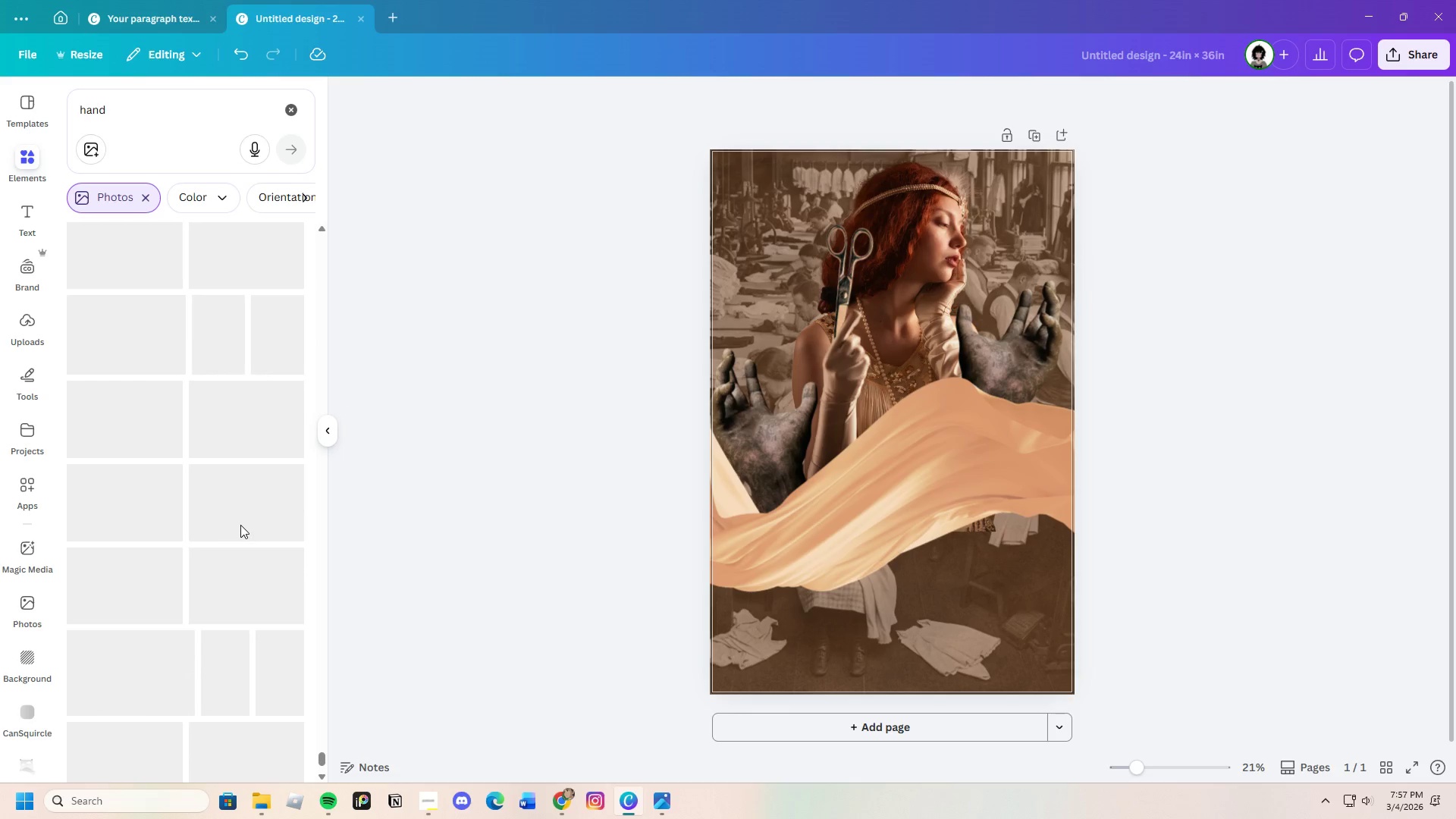 
mouse_move([259, 526])
 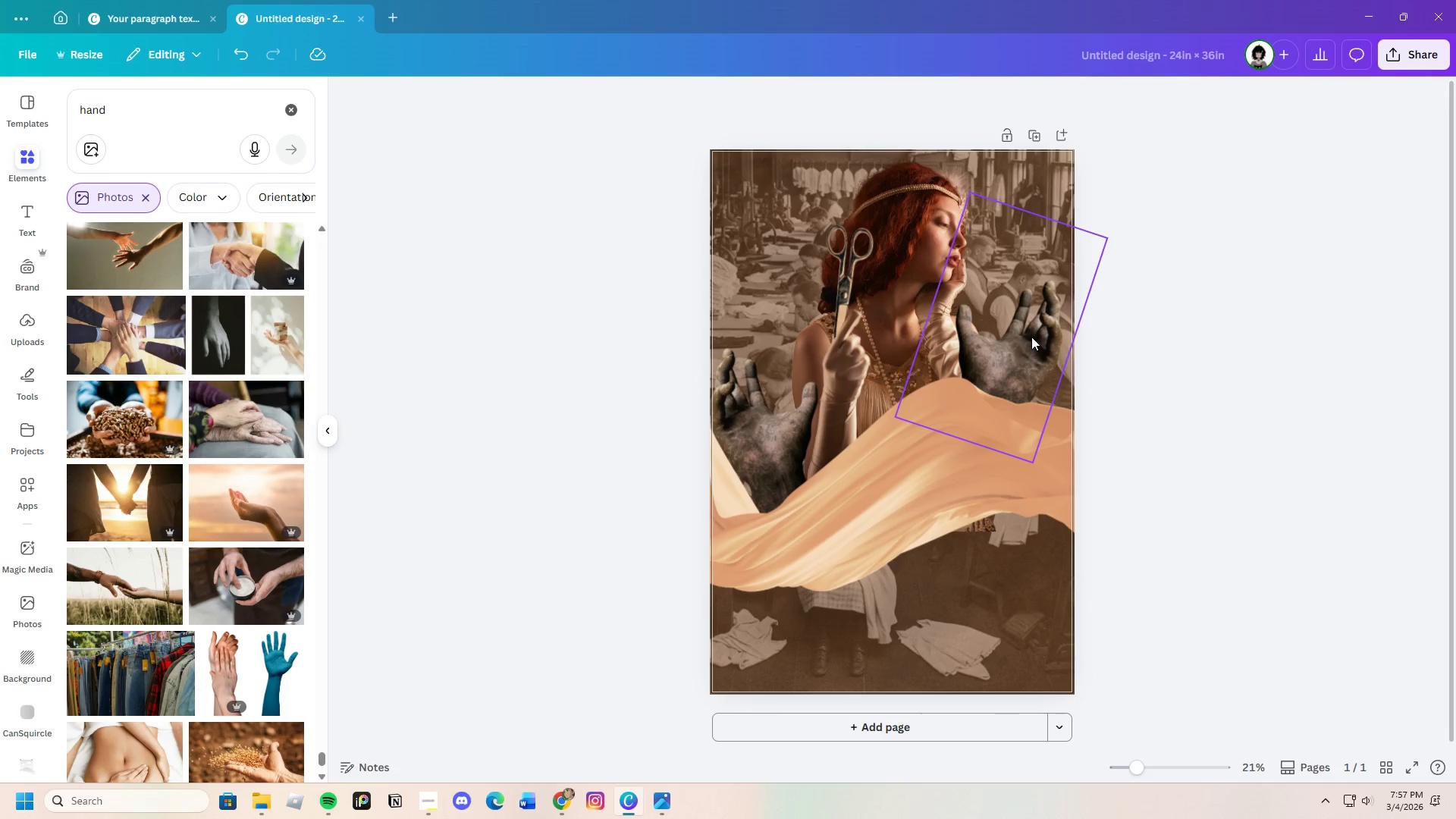 
left_click([1034, 328])
 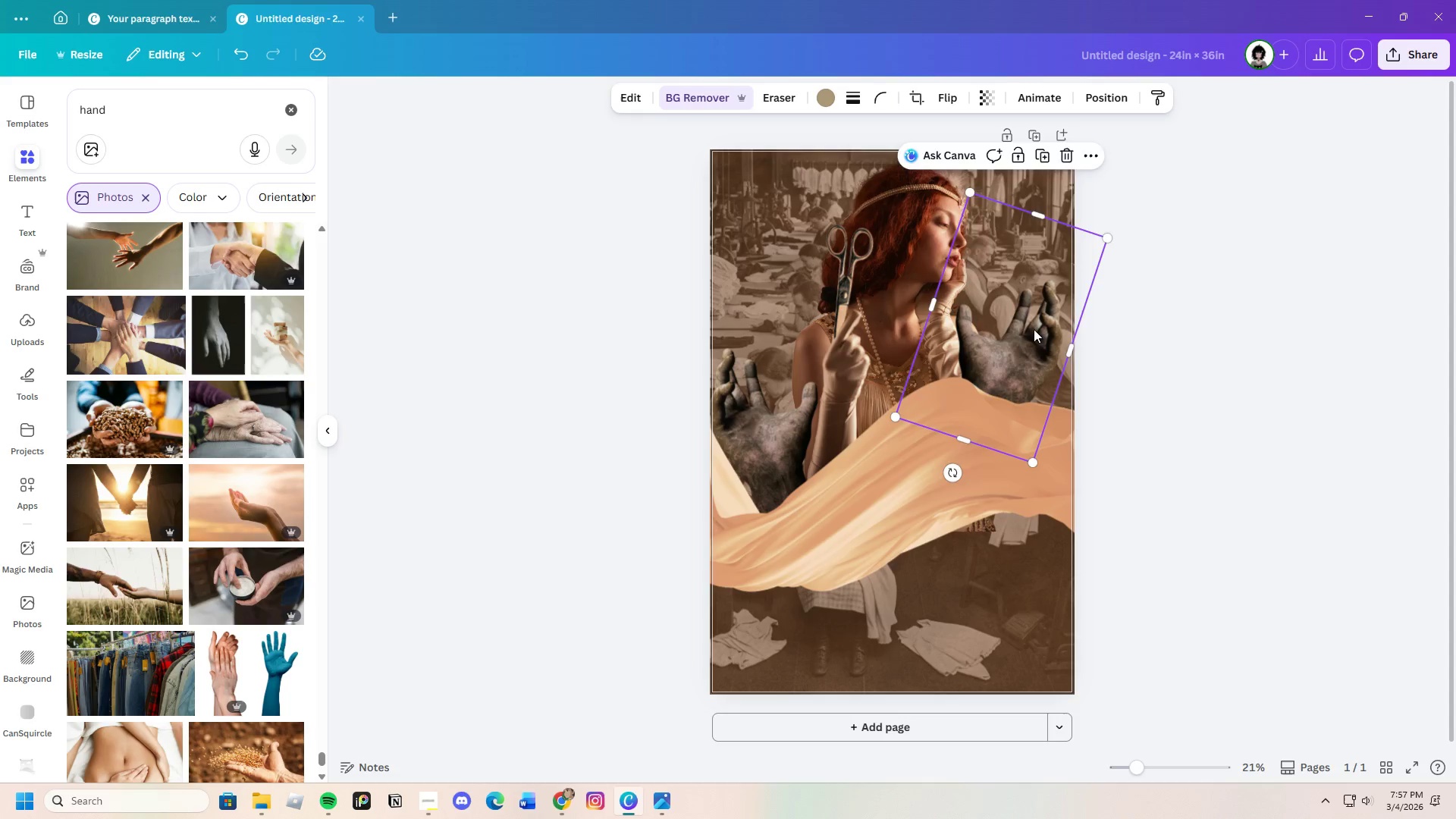 
left_click_drag(start_coordinate=[1034, 328], to_coordinate=[1012, 323])
 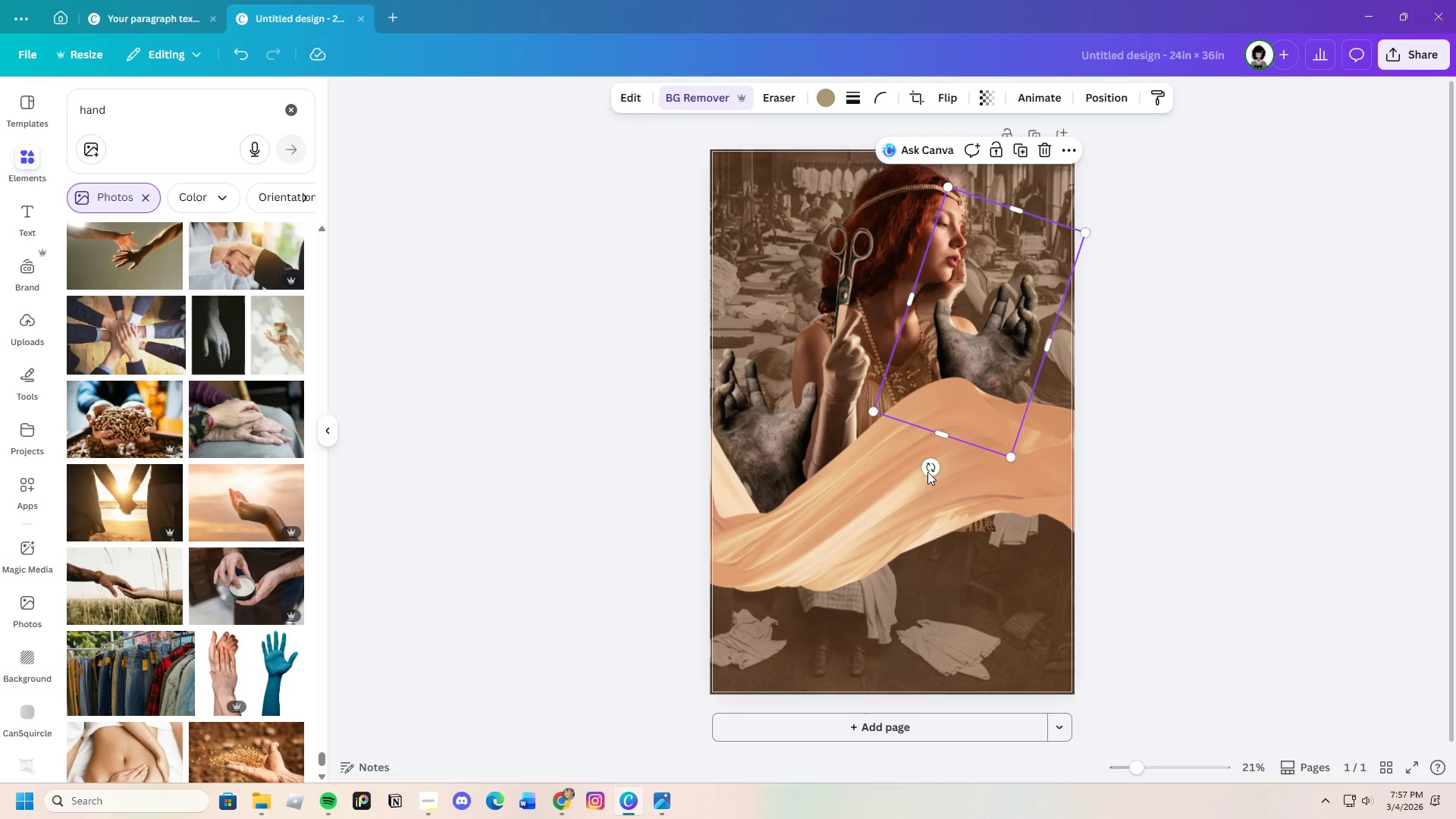 
left_click_drag(start_coordinate=[929, 470], to_coordinate=[1156, 435])
 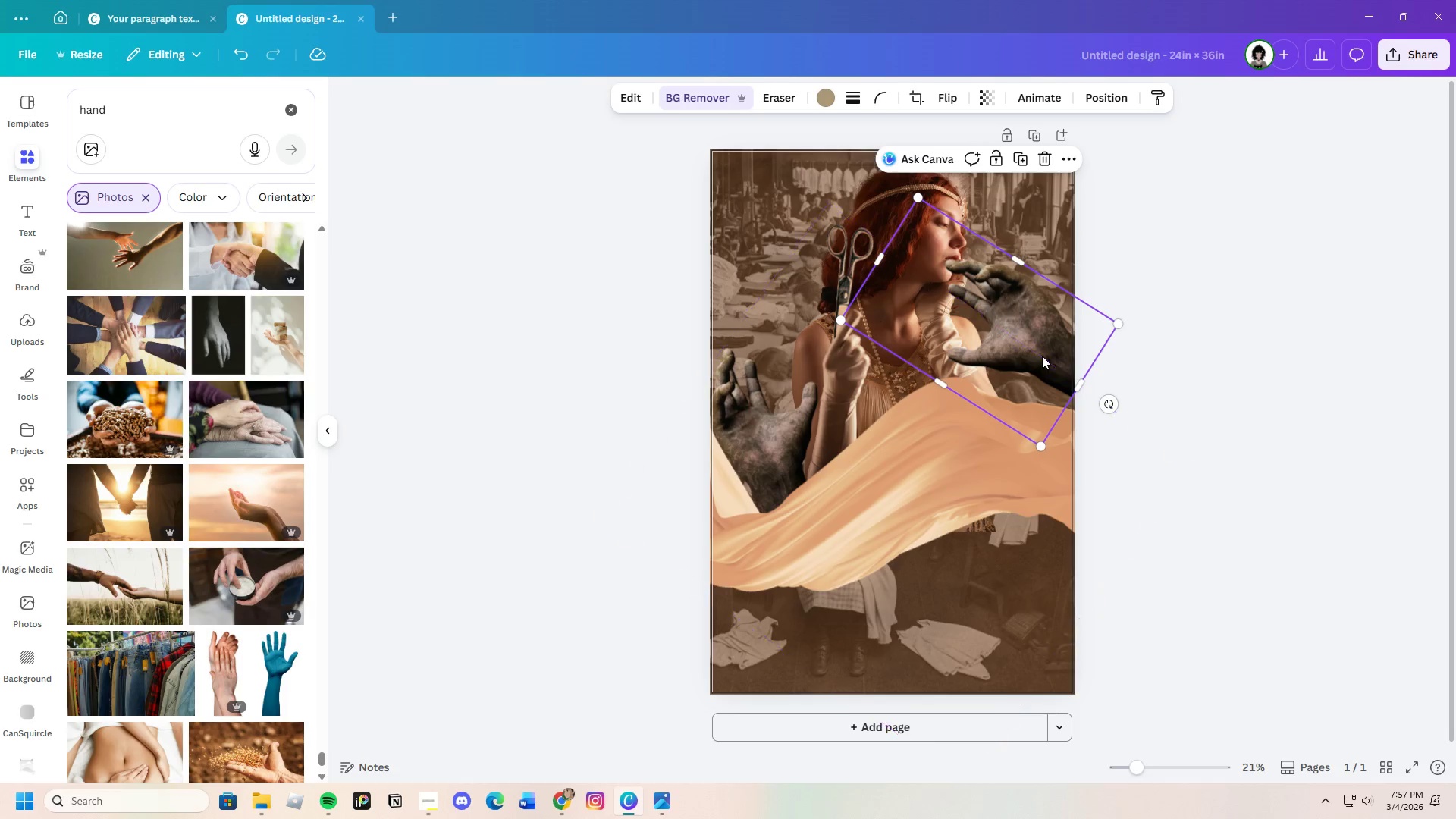 
left_click_drag(start_coordinate=[1042, 356], to_coordinate=[1051, 345])
 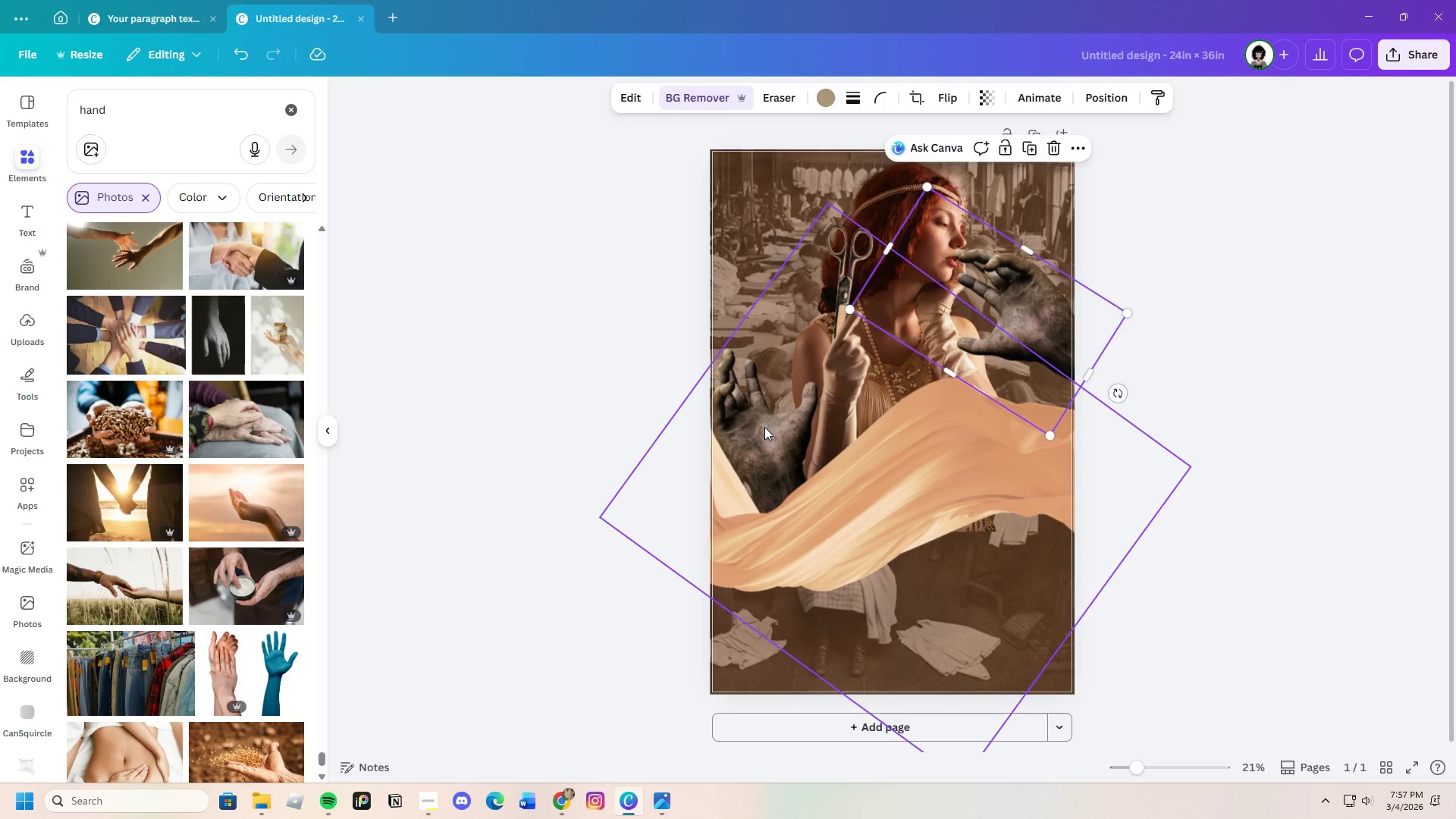 
left_click([764, 427])
 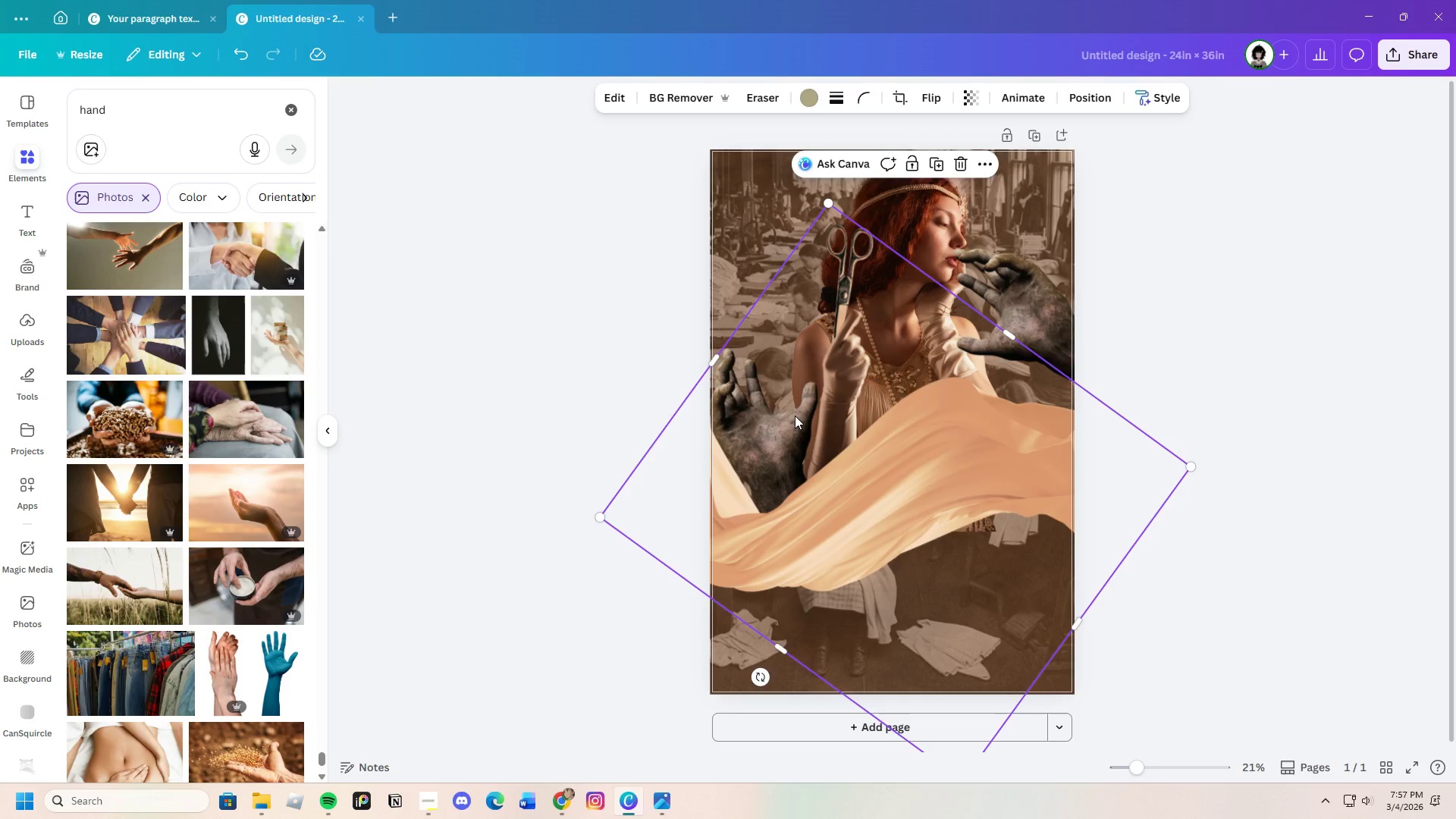 
left_click_drag(start_coordinate=[795, 411], to_coordinate=[861, 457])
 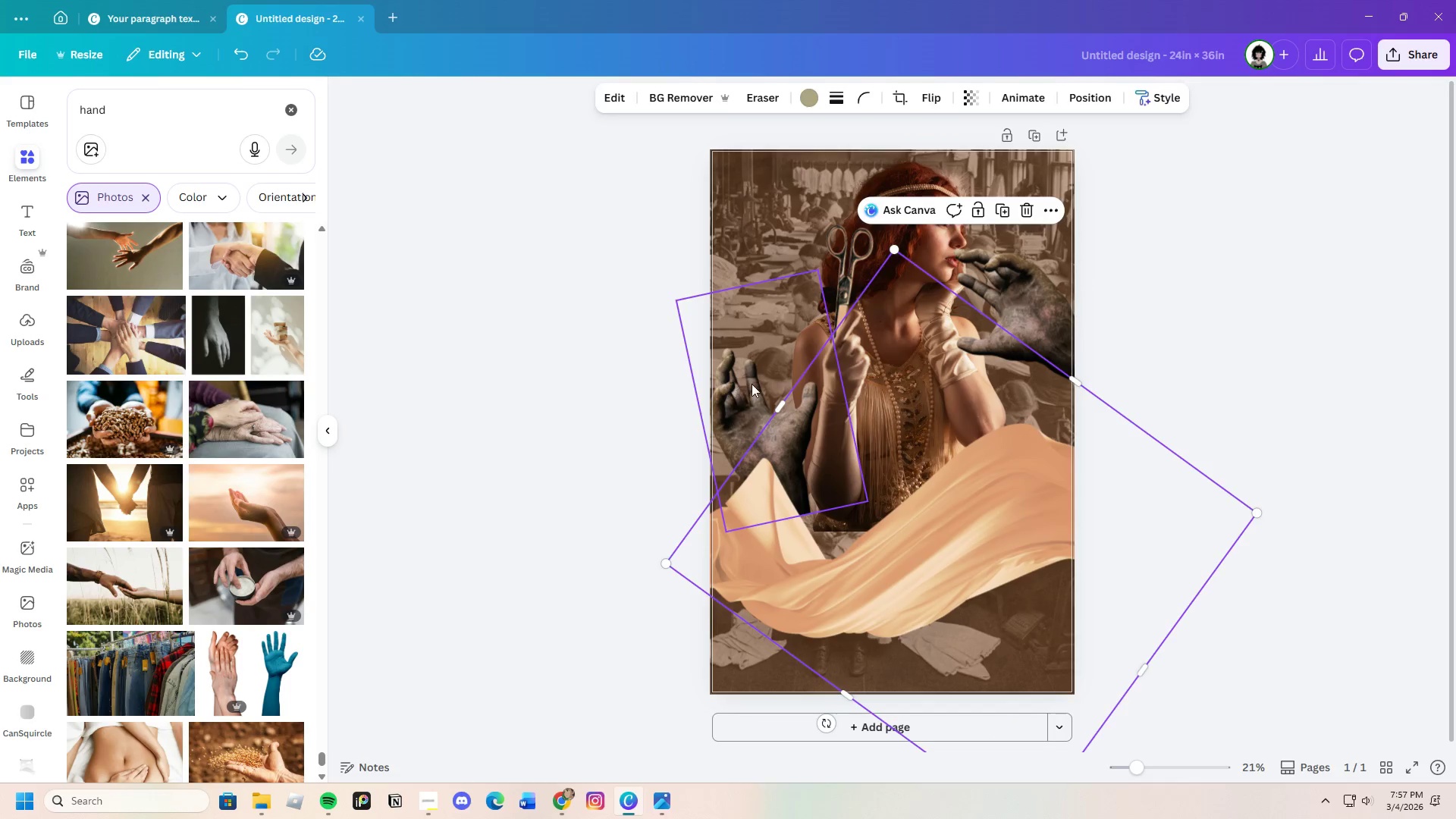 
left_click([752, 384])
 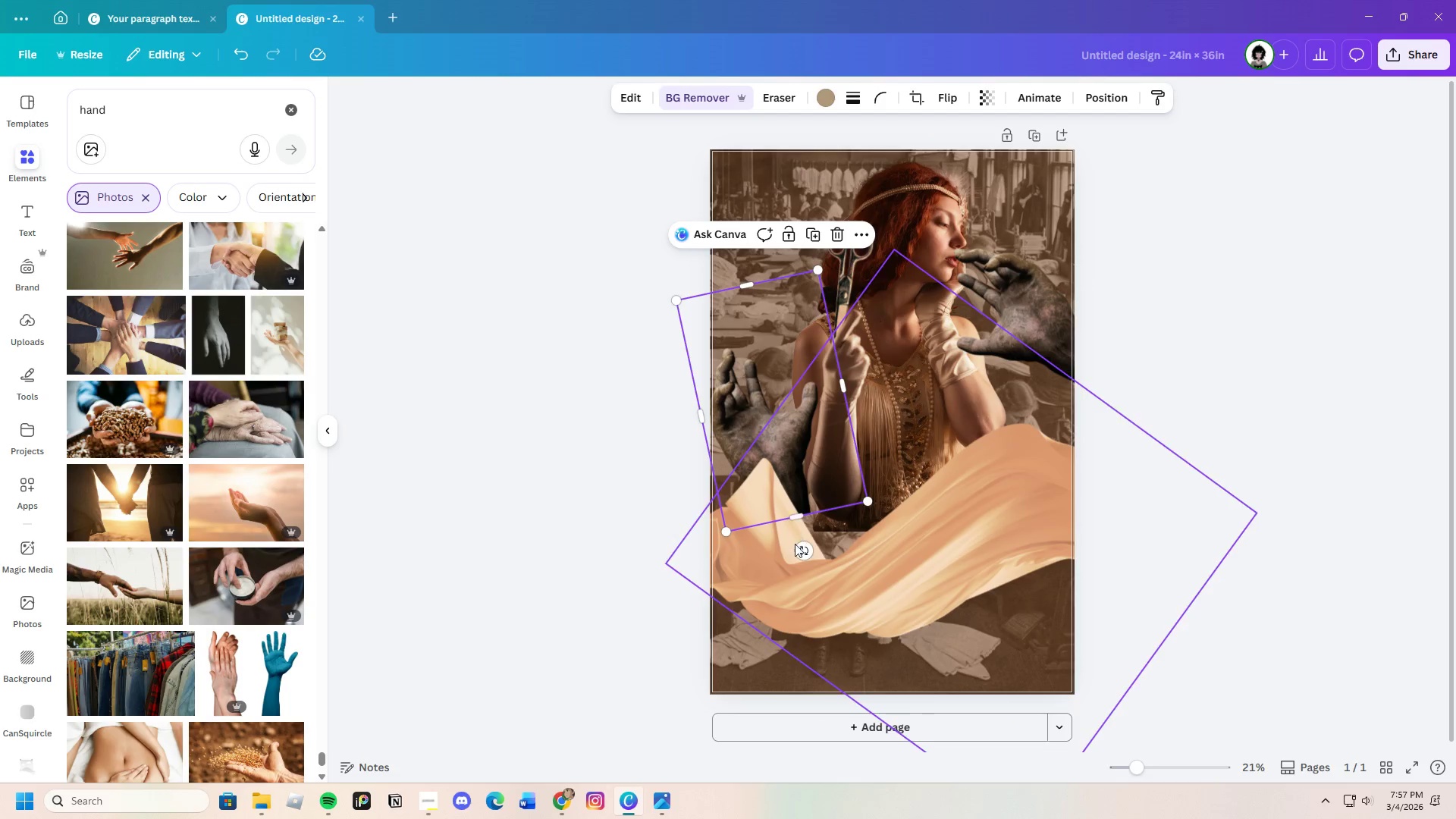 
left_click_drag(start_coordinate=[802, 547], to_coordinate=[659, 454])
 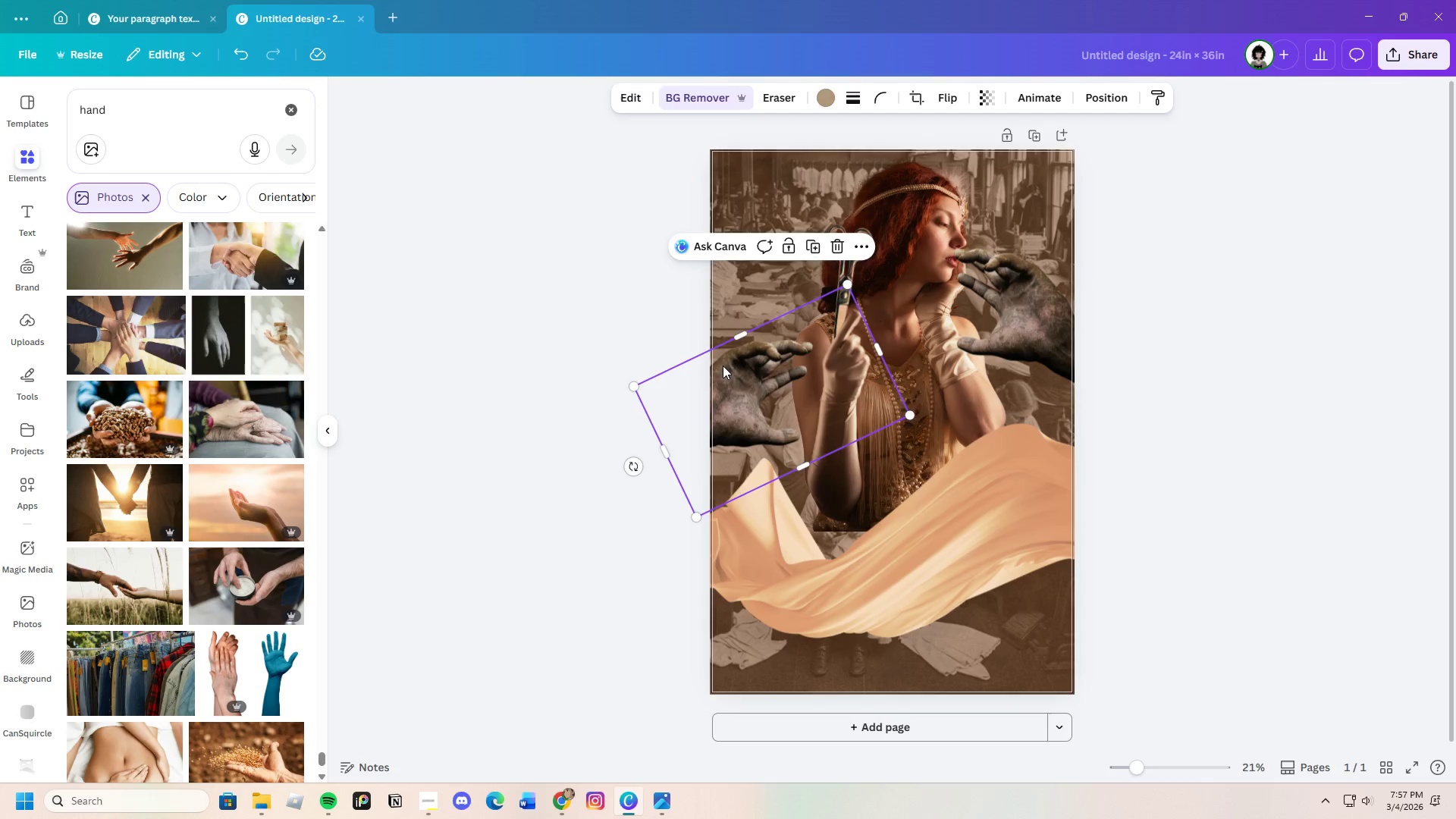 
left_click_drag(start_coordinate=[721, 372], to_coordinate=[760, 330])
 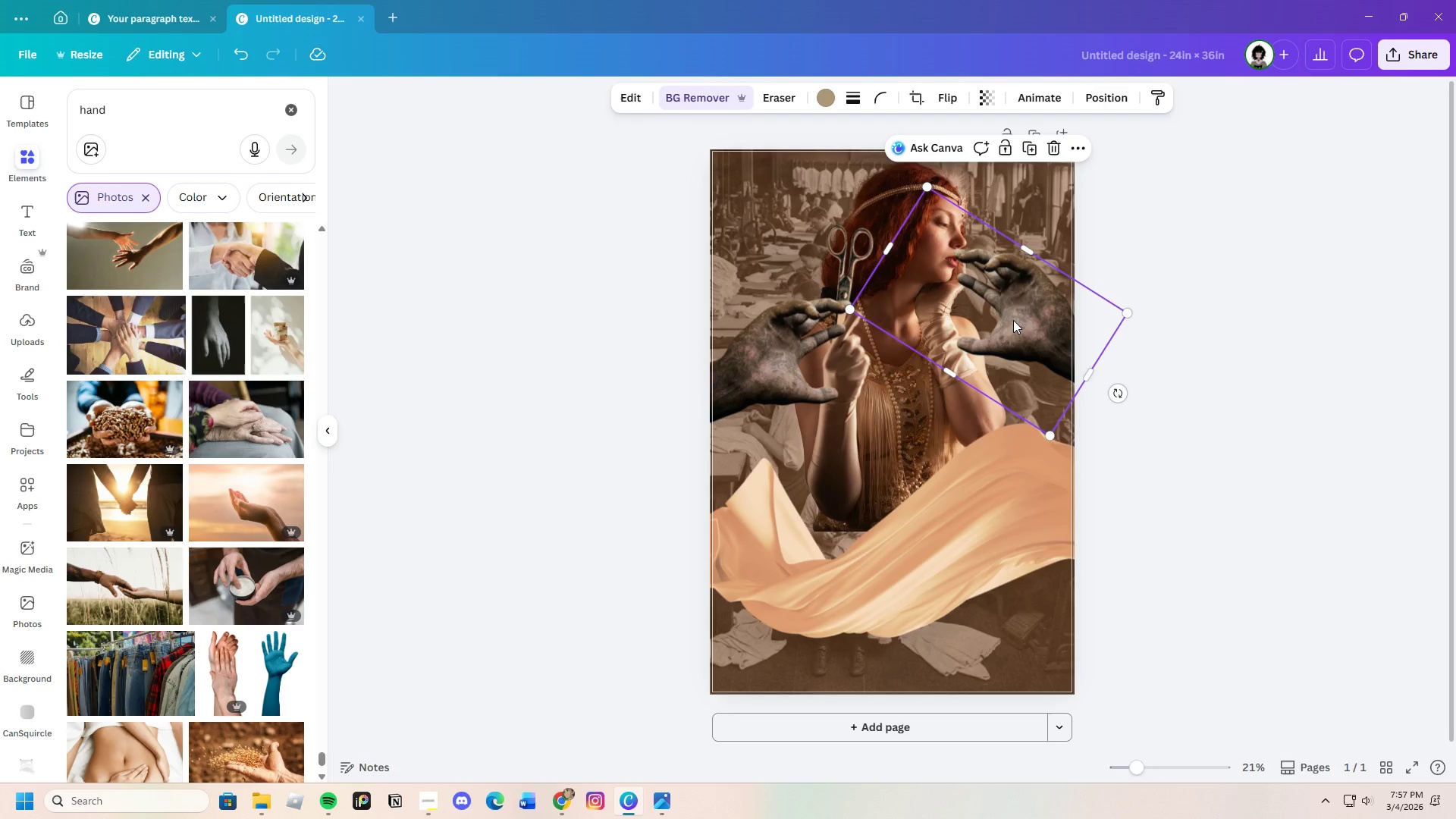 
left_click_drag(start_coordinate=[1018, 319], to_coordinate=[1025, 340])
 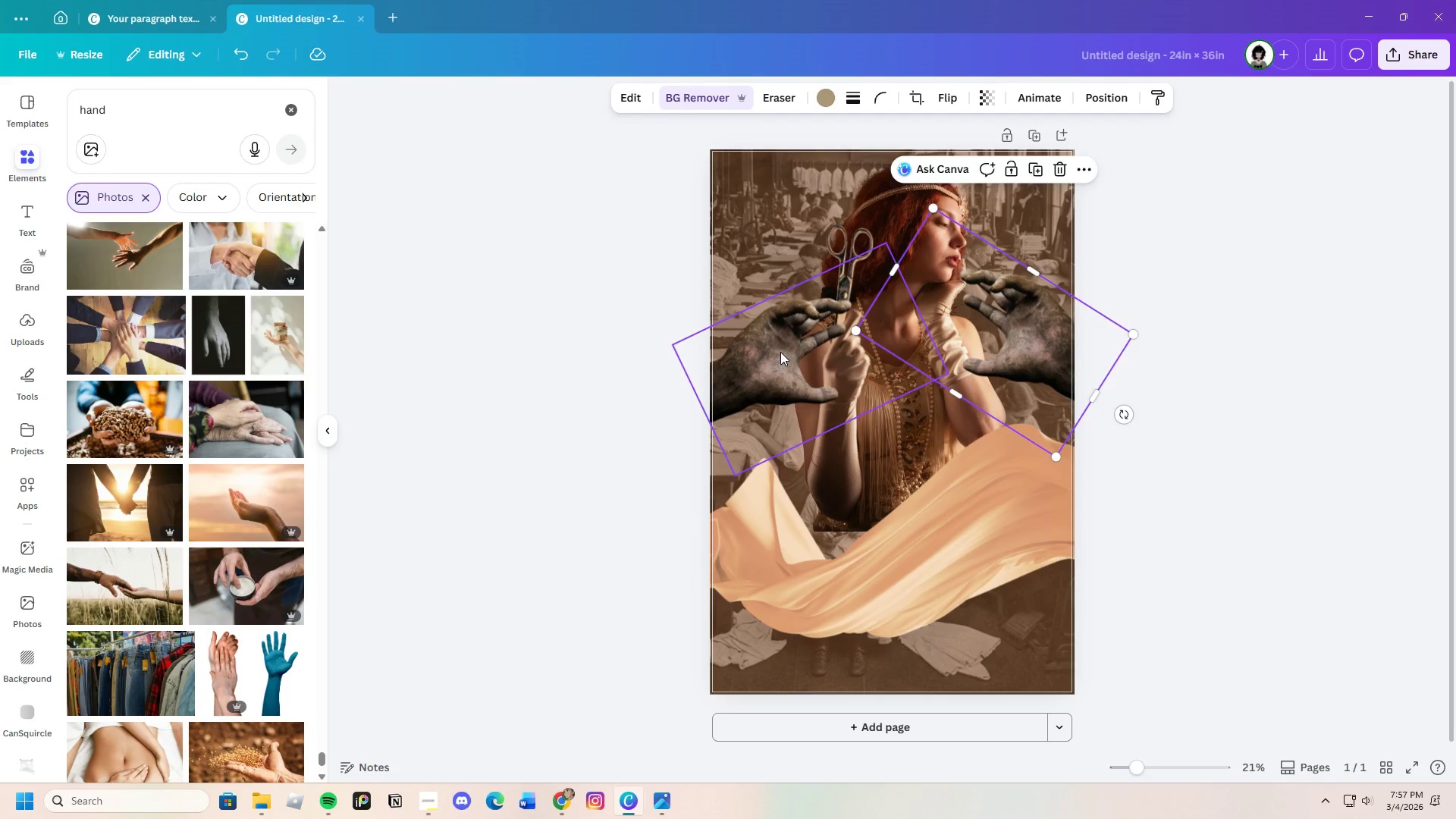 
left_click_drag(start_coordinate=[780, 352], to_coordinate=[776, 322])
 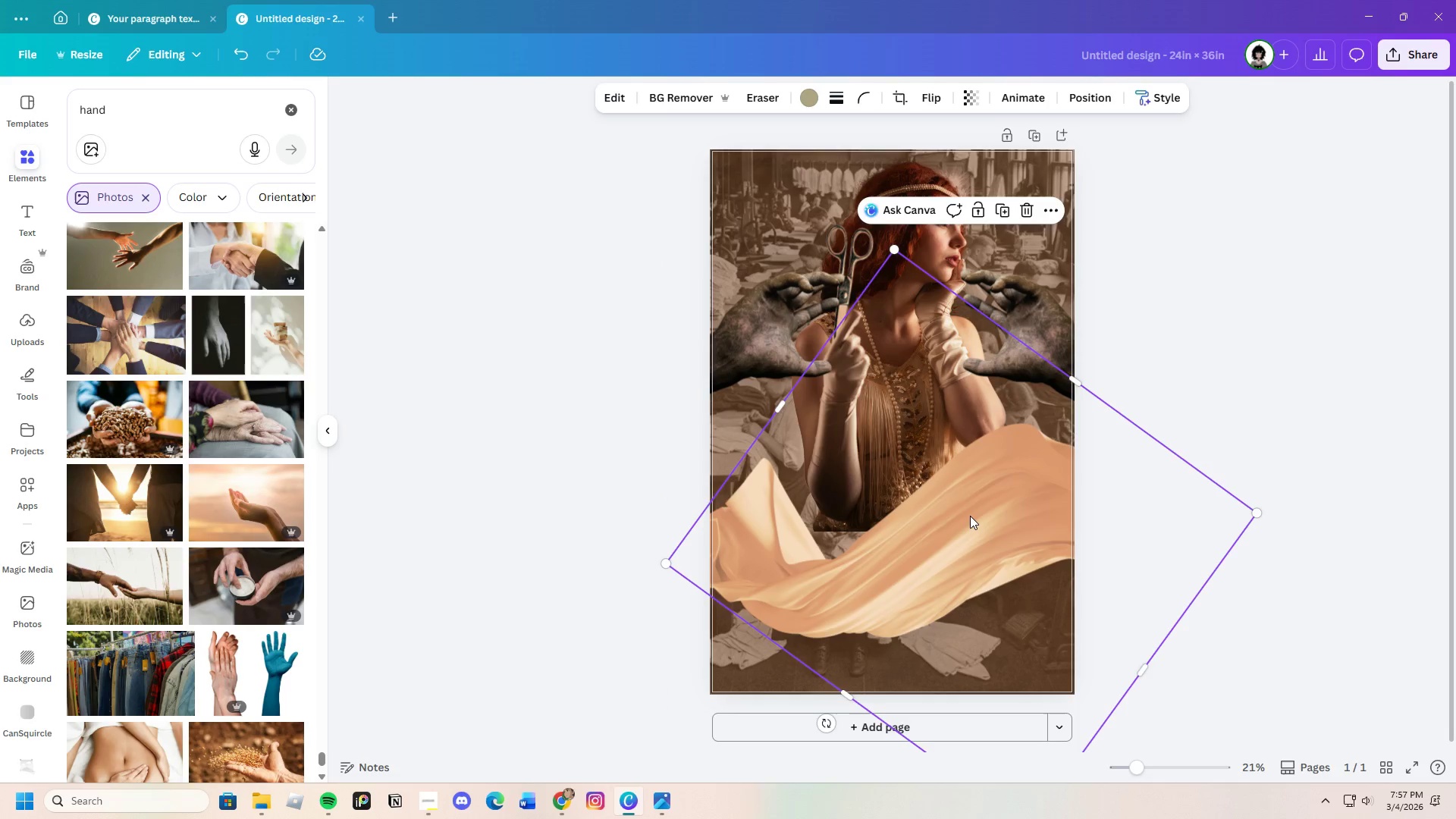 
left_click_drag(start_coordinate=[970, 516], to_coordinate=[905, 466])
 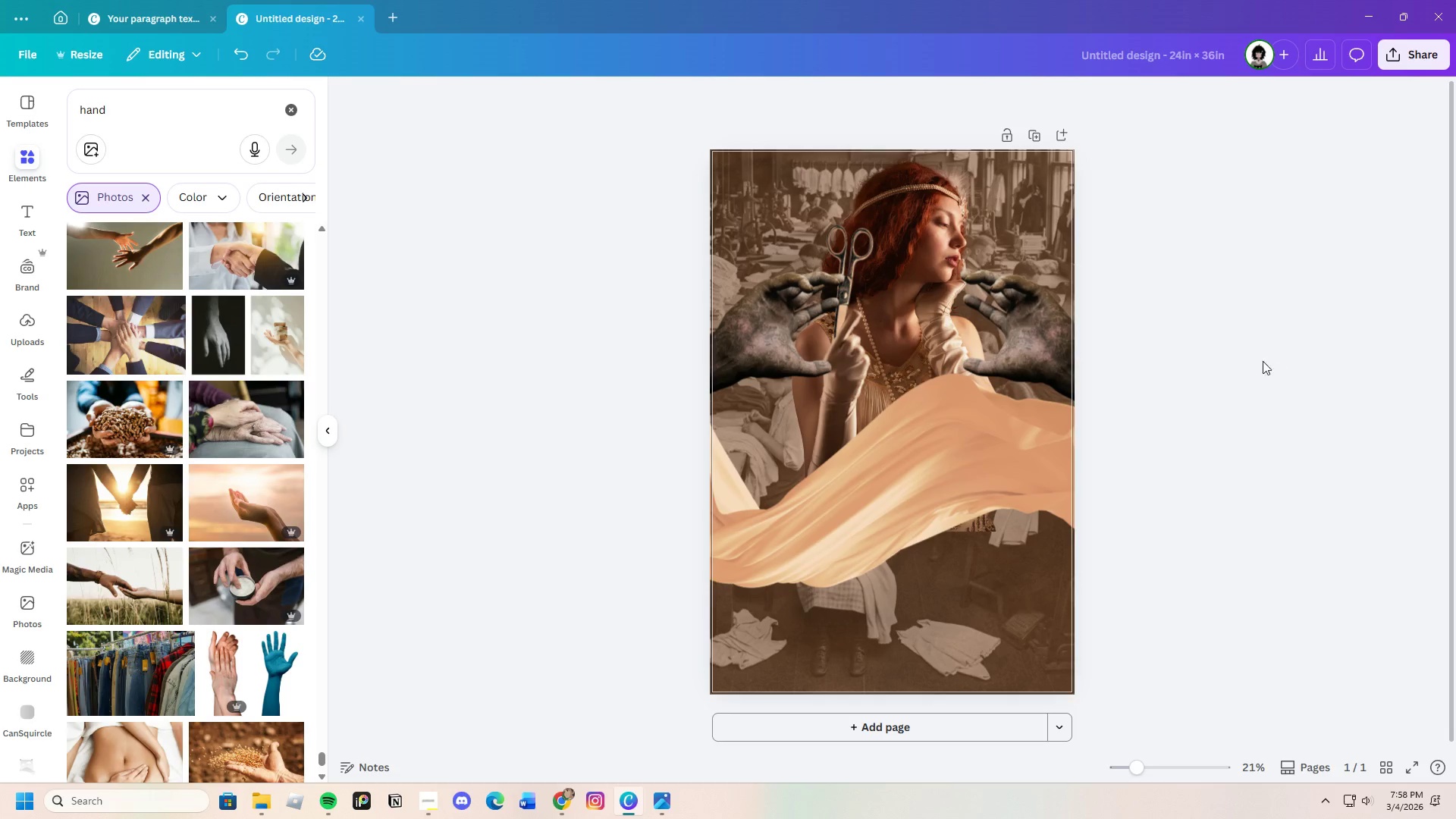 
left_click([751, 298])
 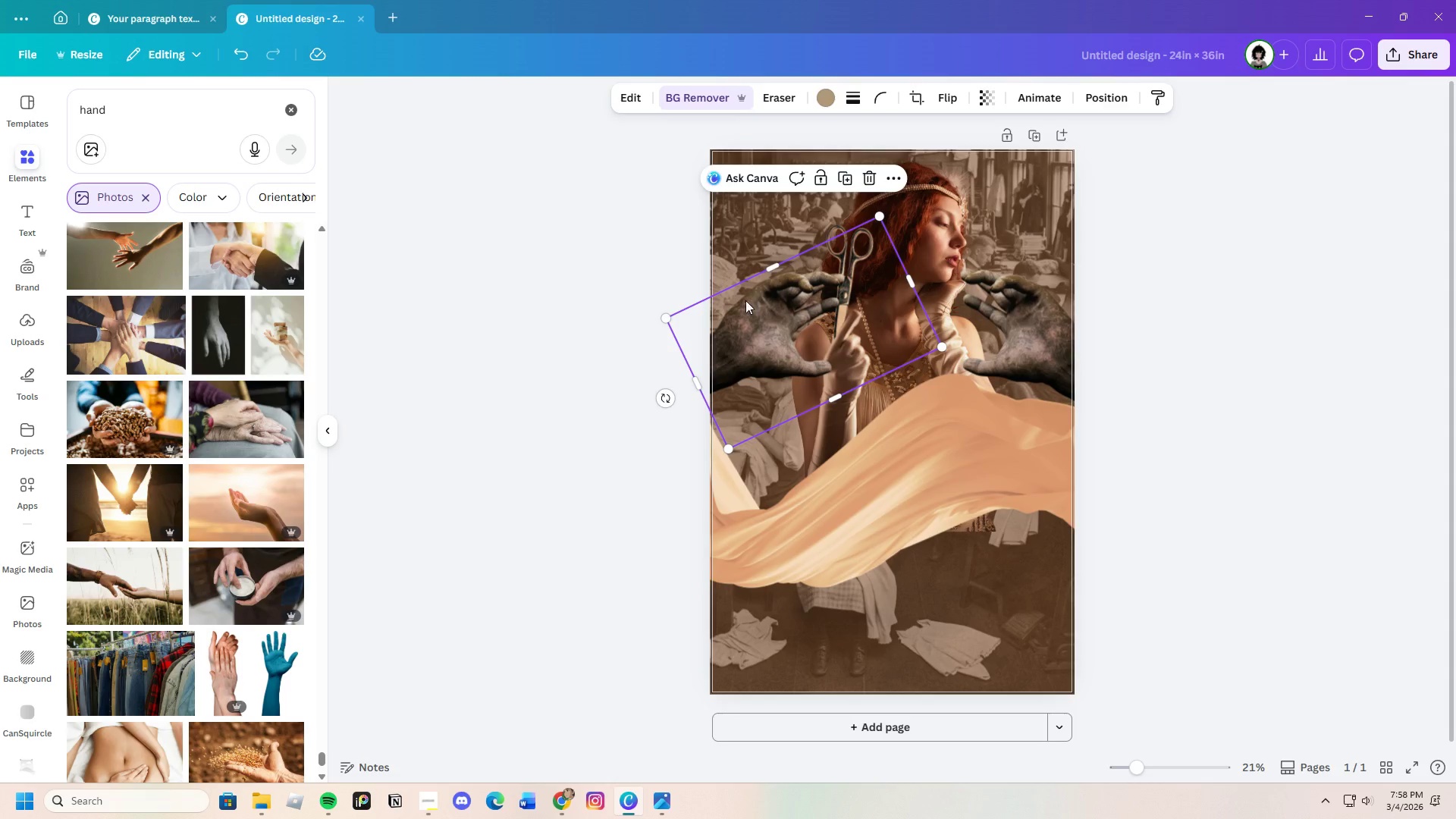 
left_click_drag(start_coordinate=[753, 299], to_coordinate=[742, 302])
 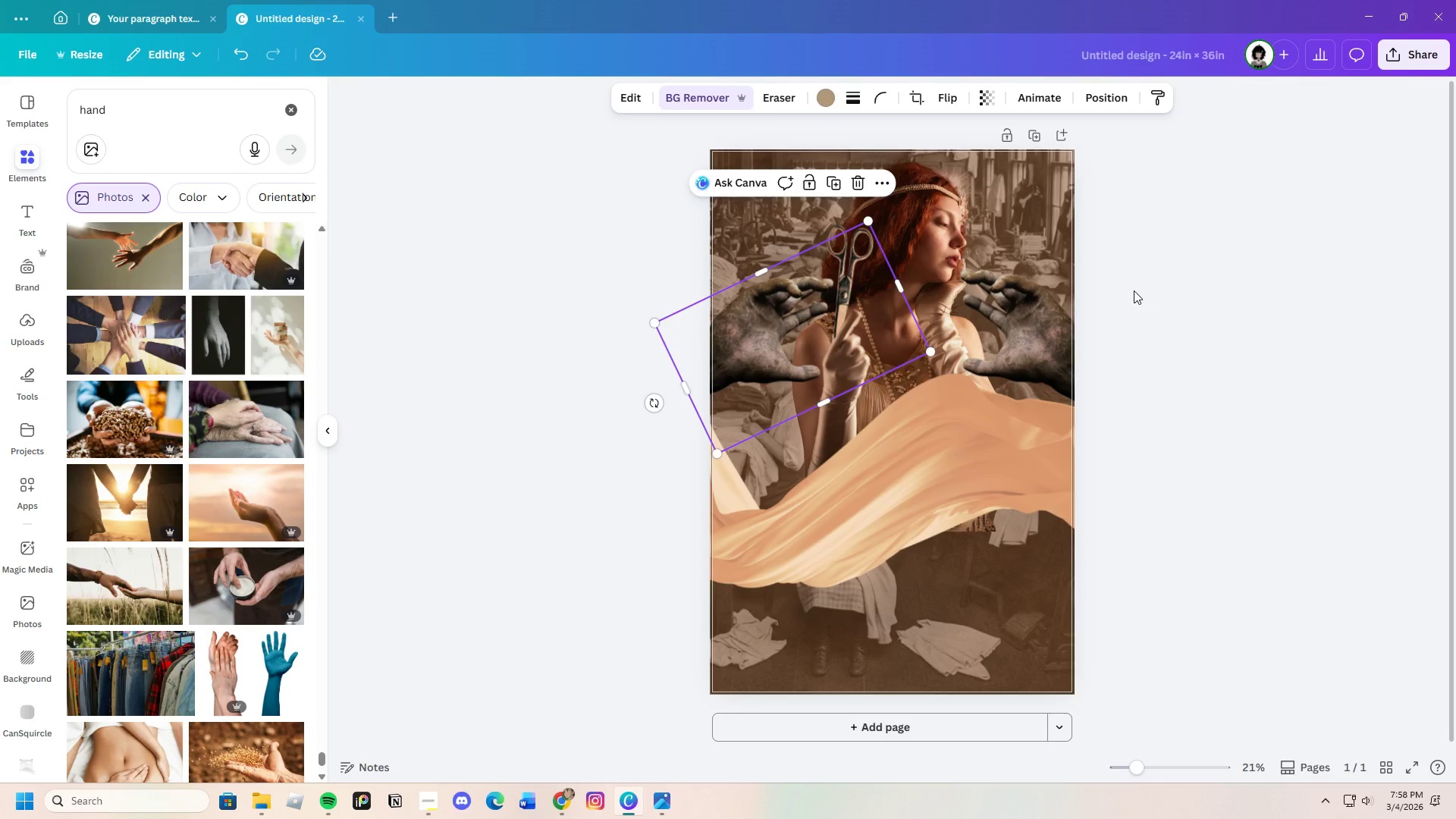 
left_click([1134, 290])
 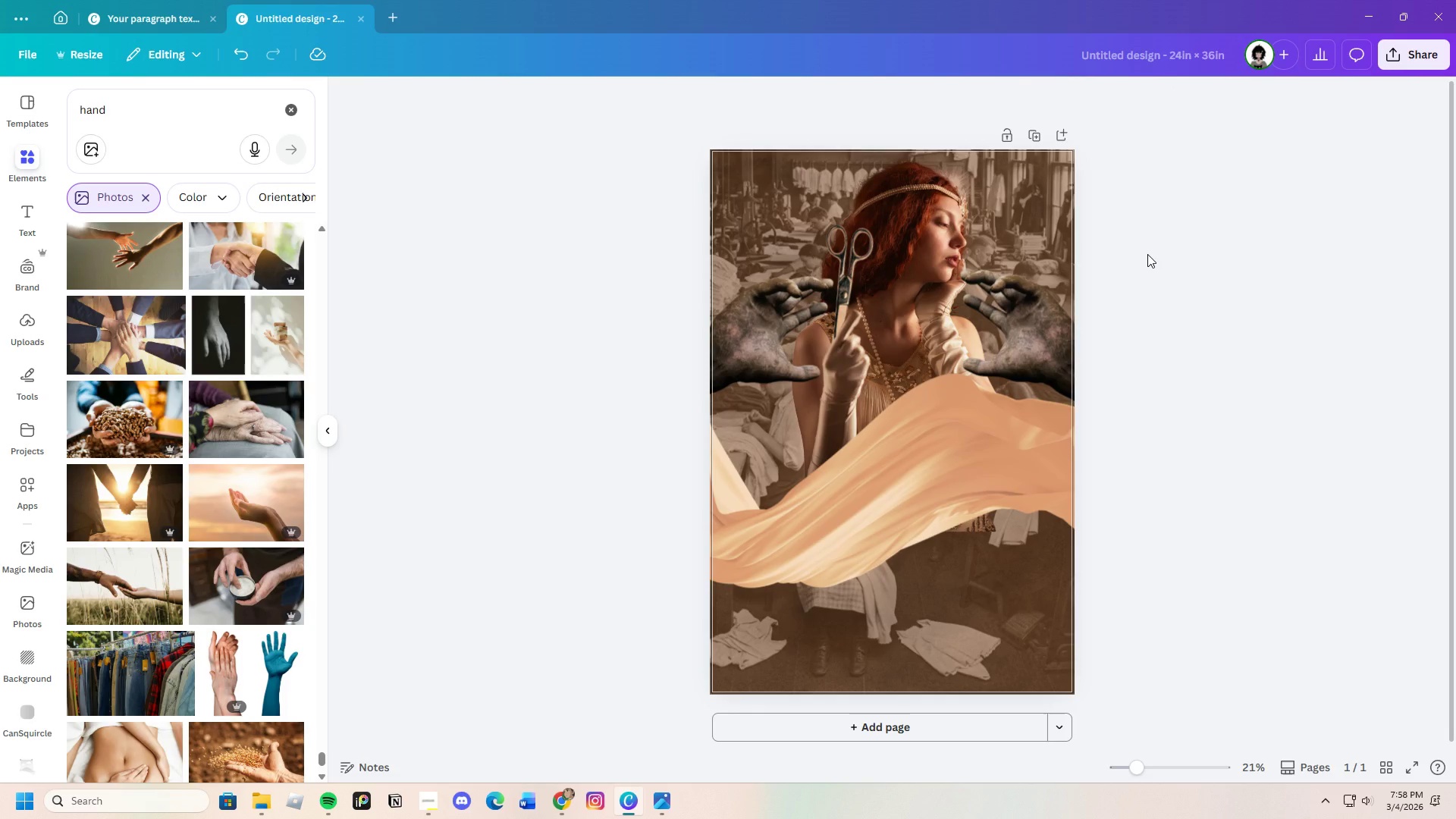 
wait(7.17)
 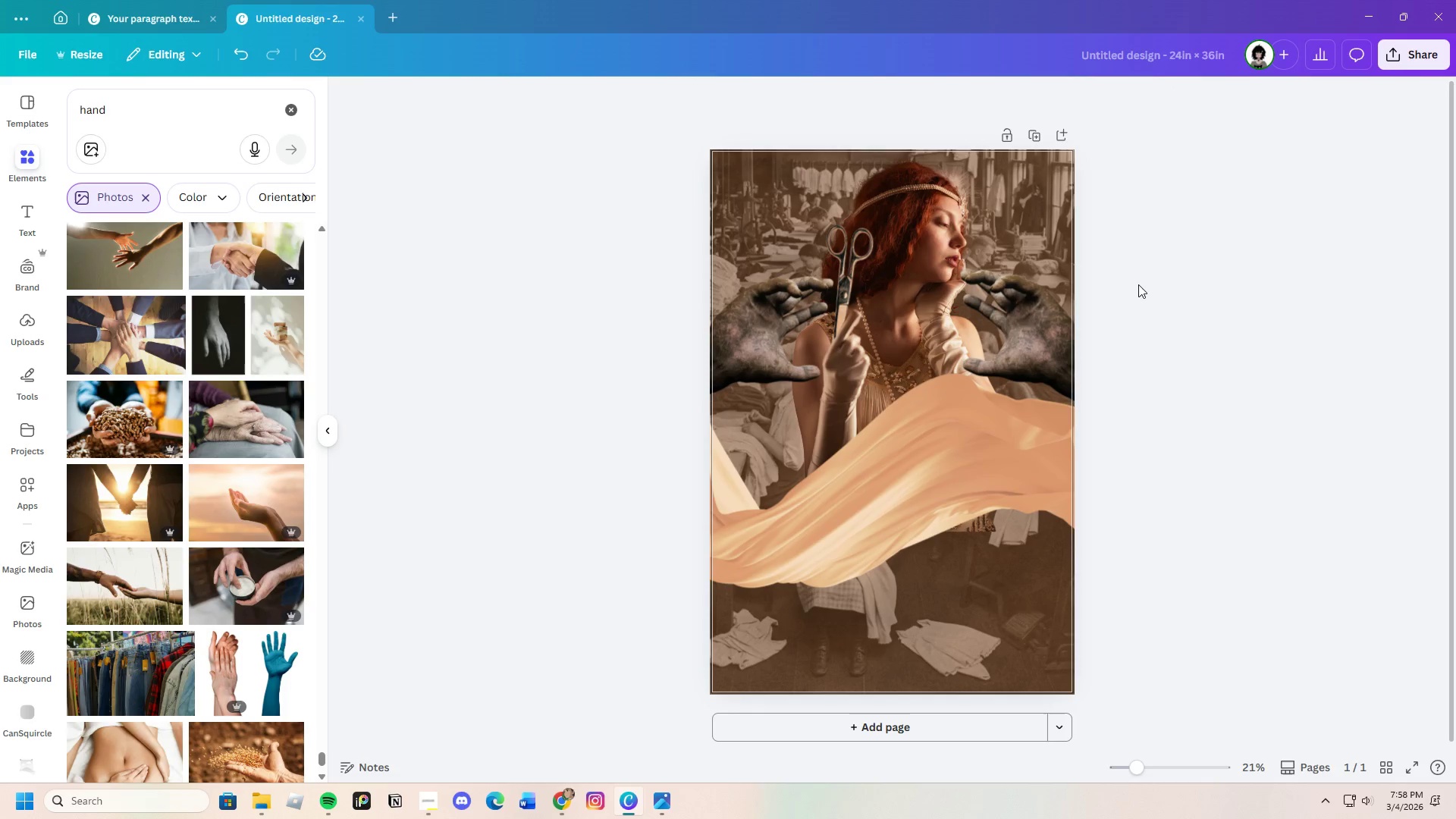 
left_click([1038, 351])
 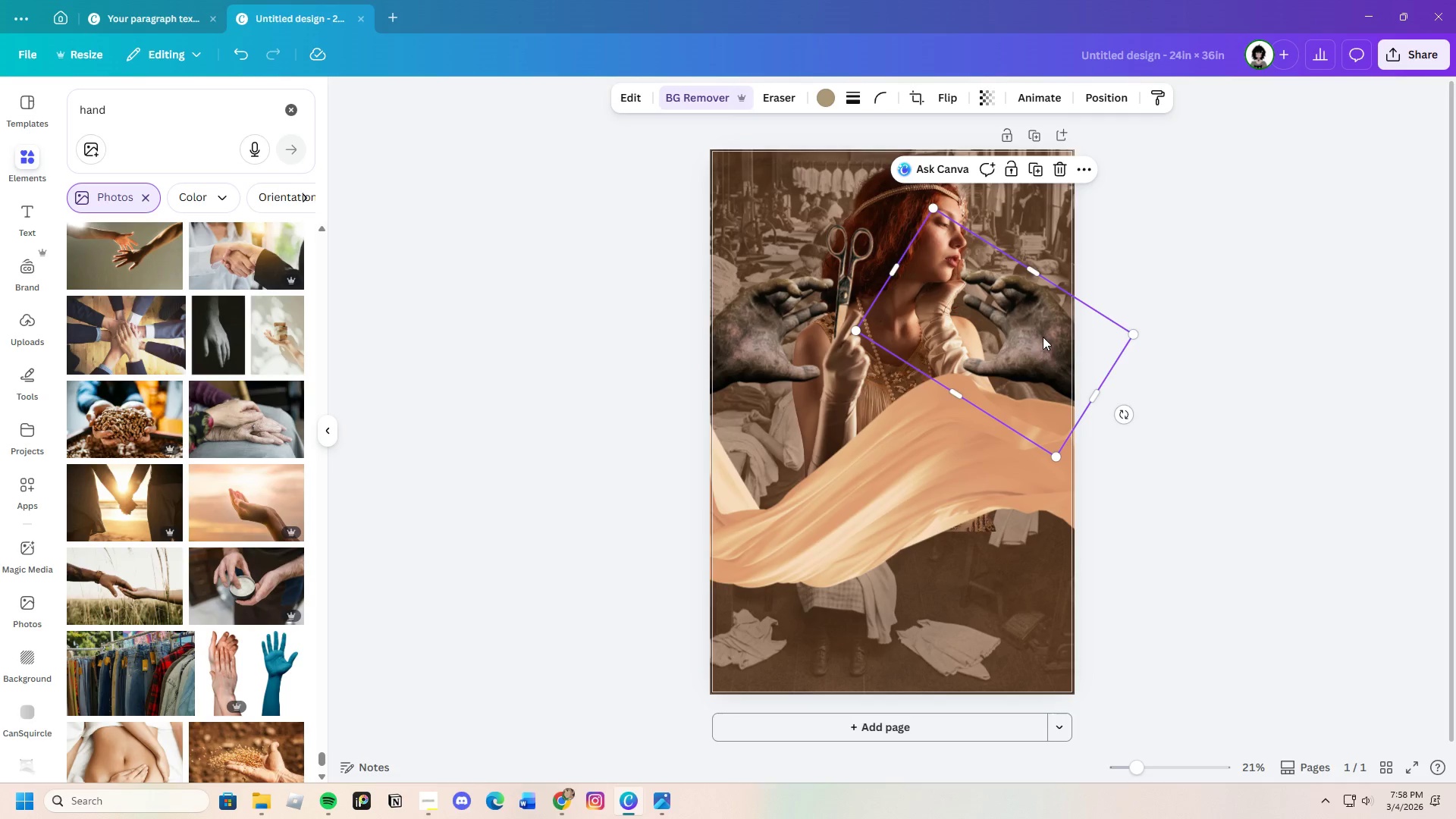 
left_click_drag(start_coordinate=[1043, 336], to_coordinate=[1036, 340])
 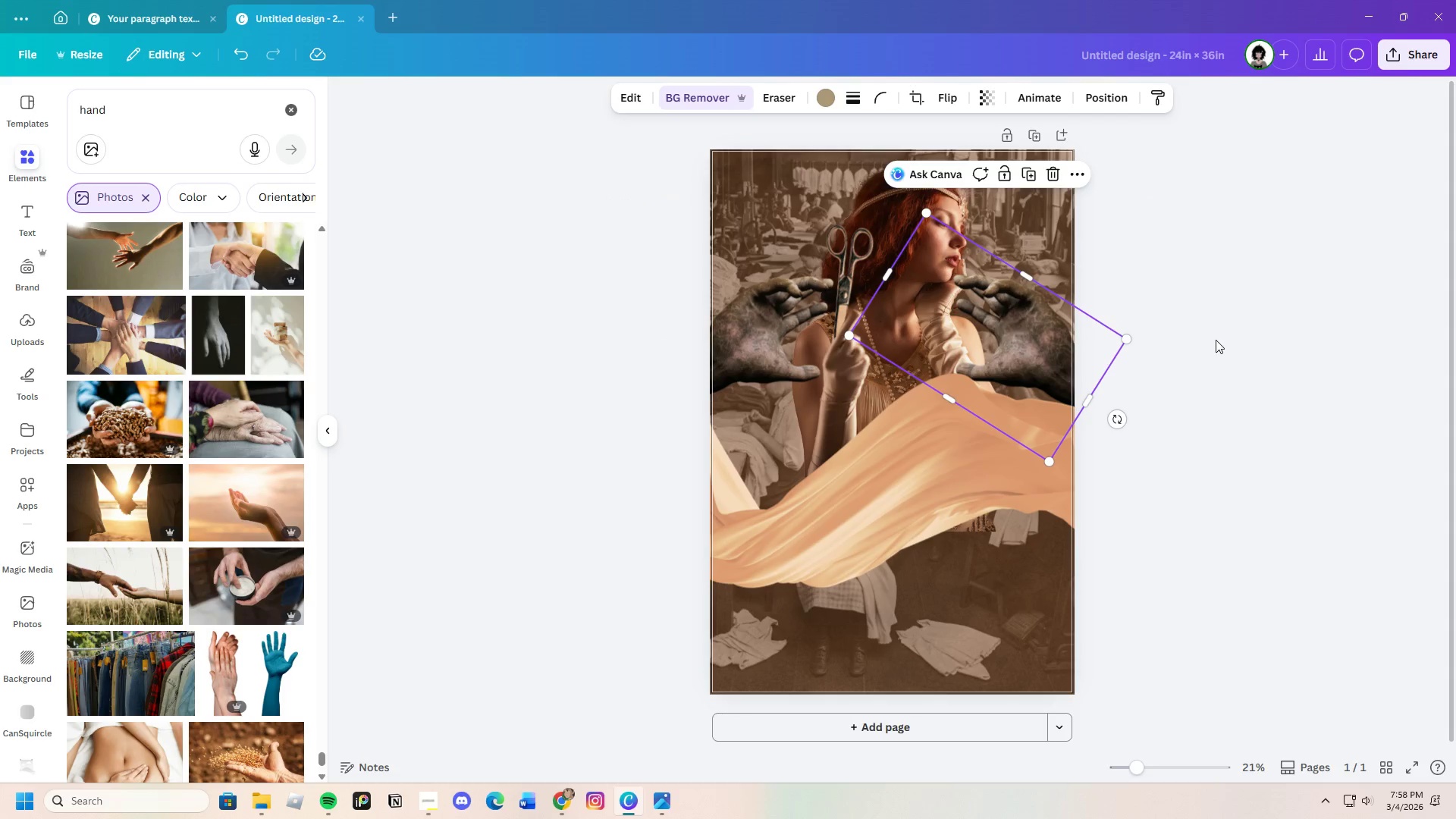 
left_click([1216, 340])
 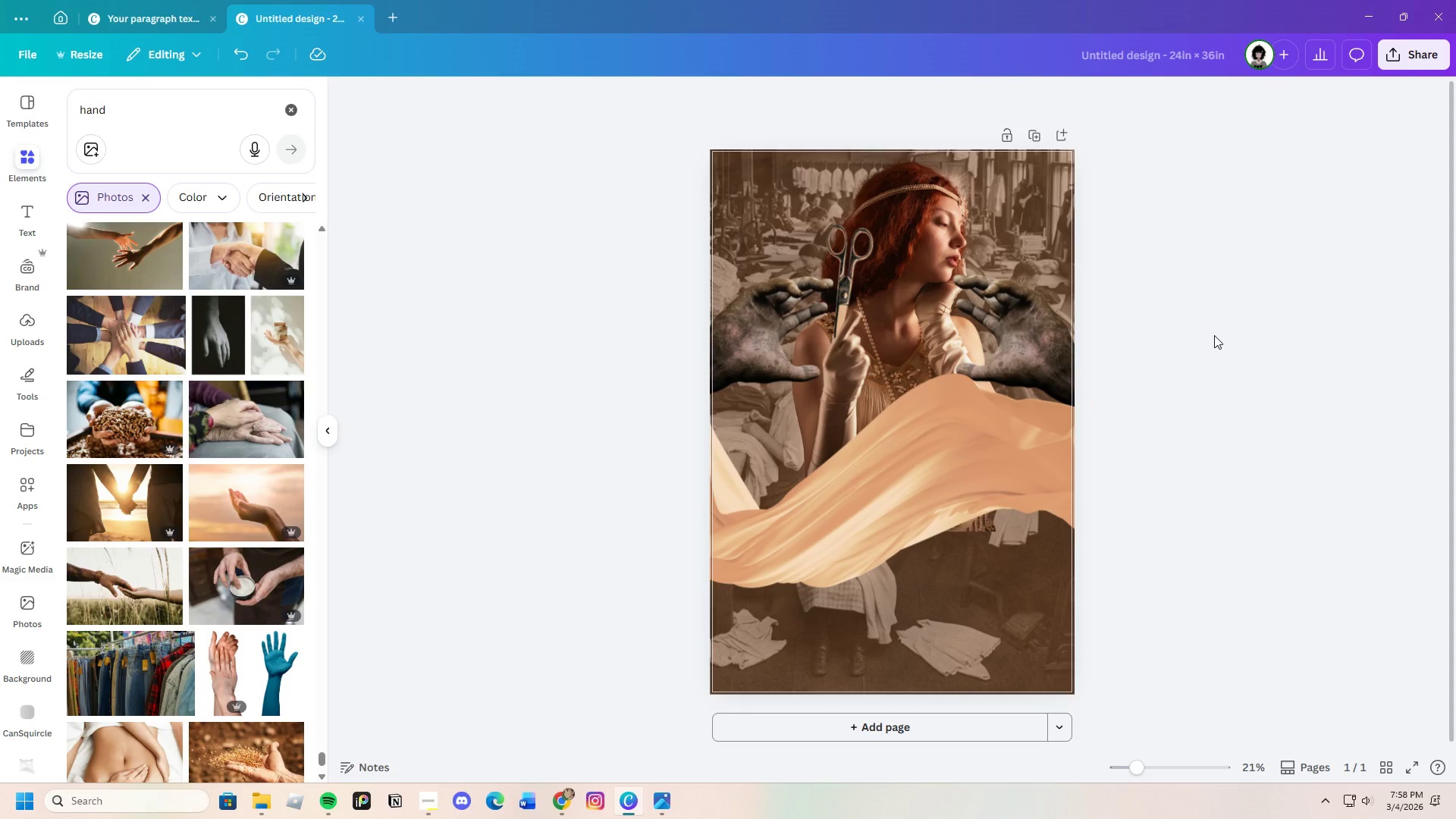 
wait(6.8)
 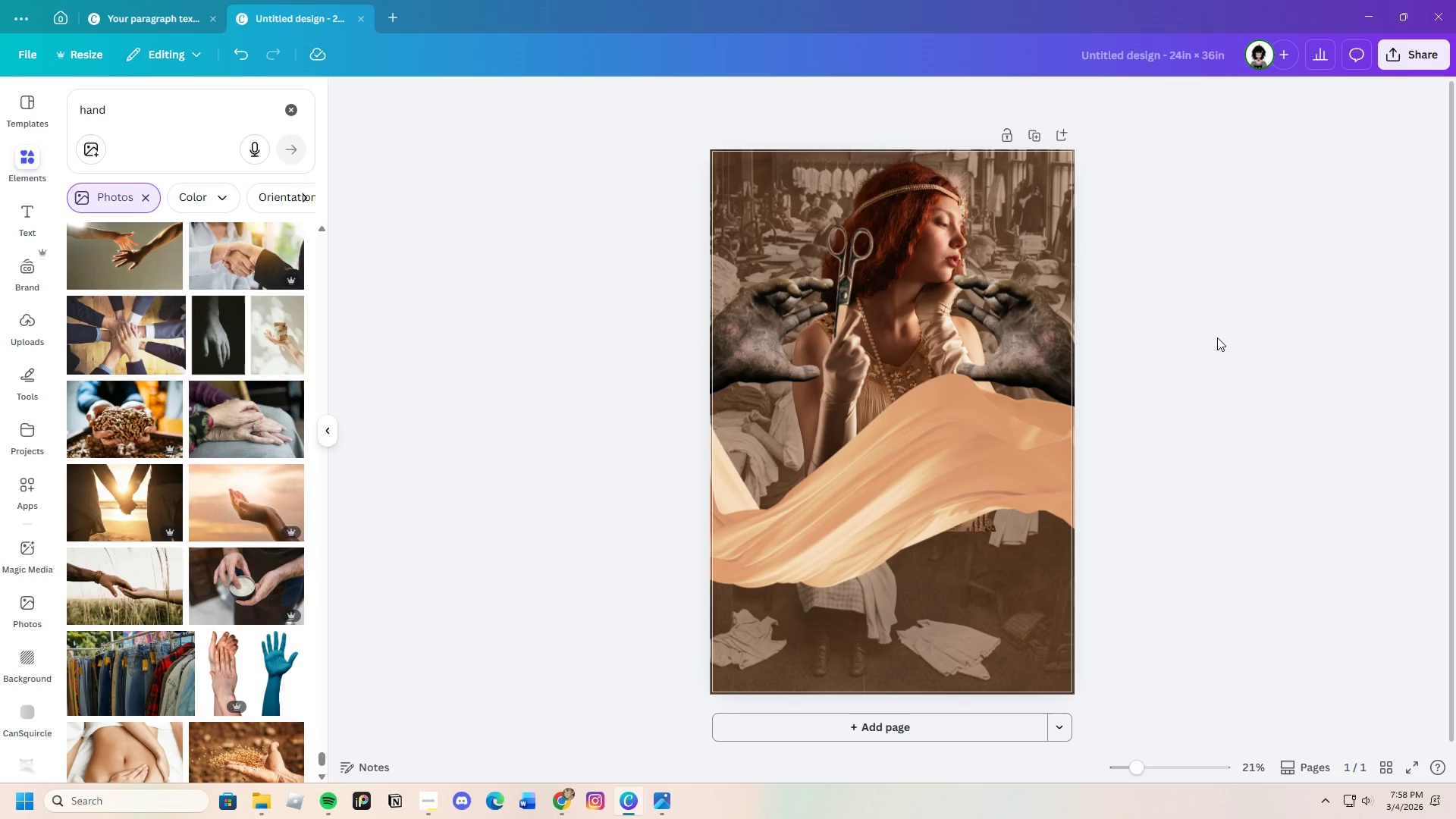 
scroll: coordinate [184, 640], scroll_direction: down, amount: 9.0
 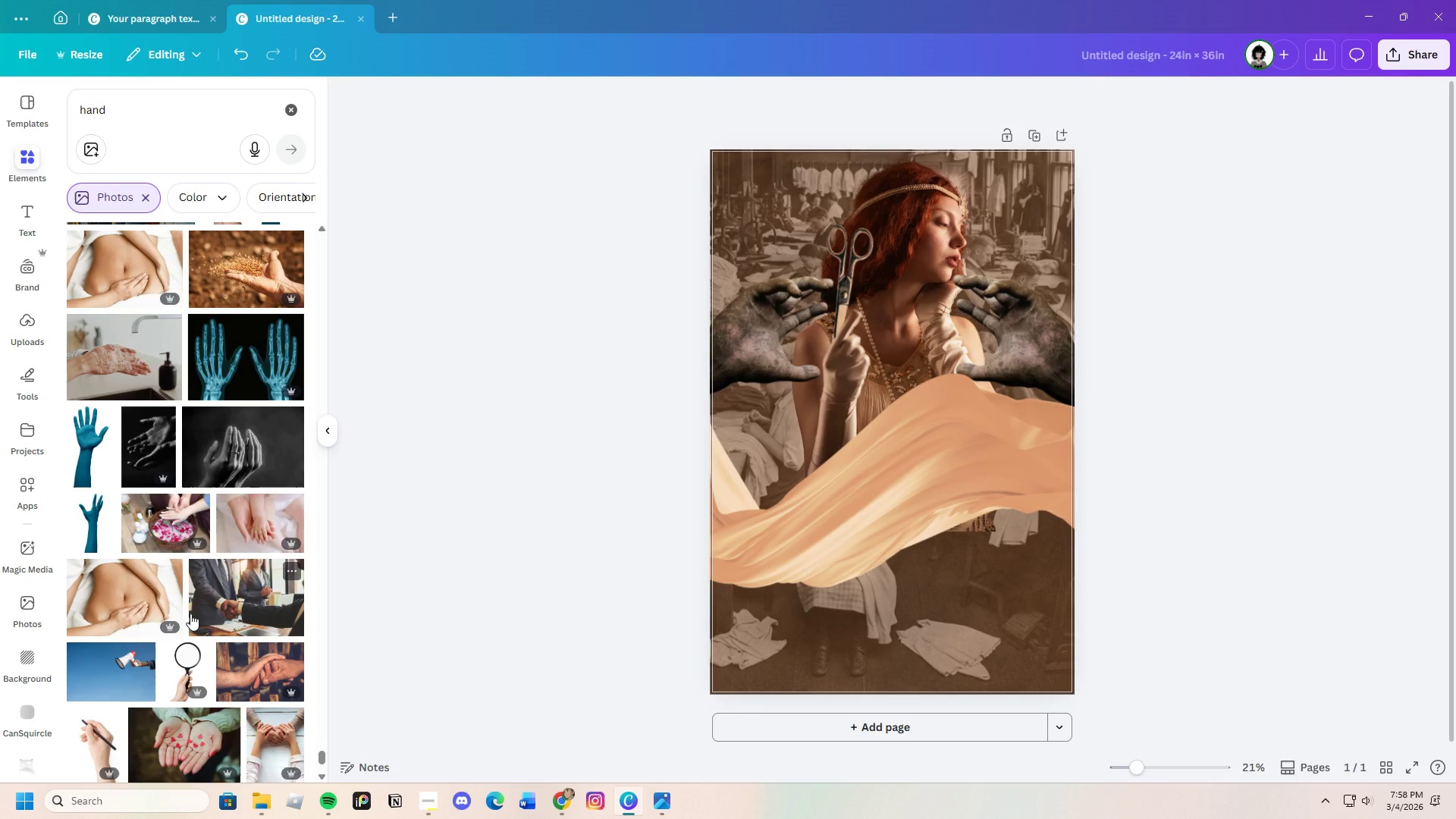 
wait(6.91)
 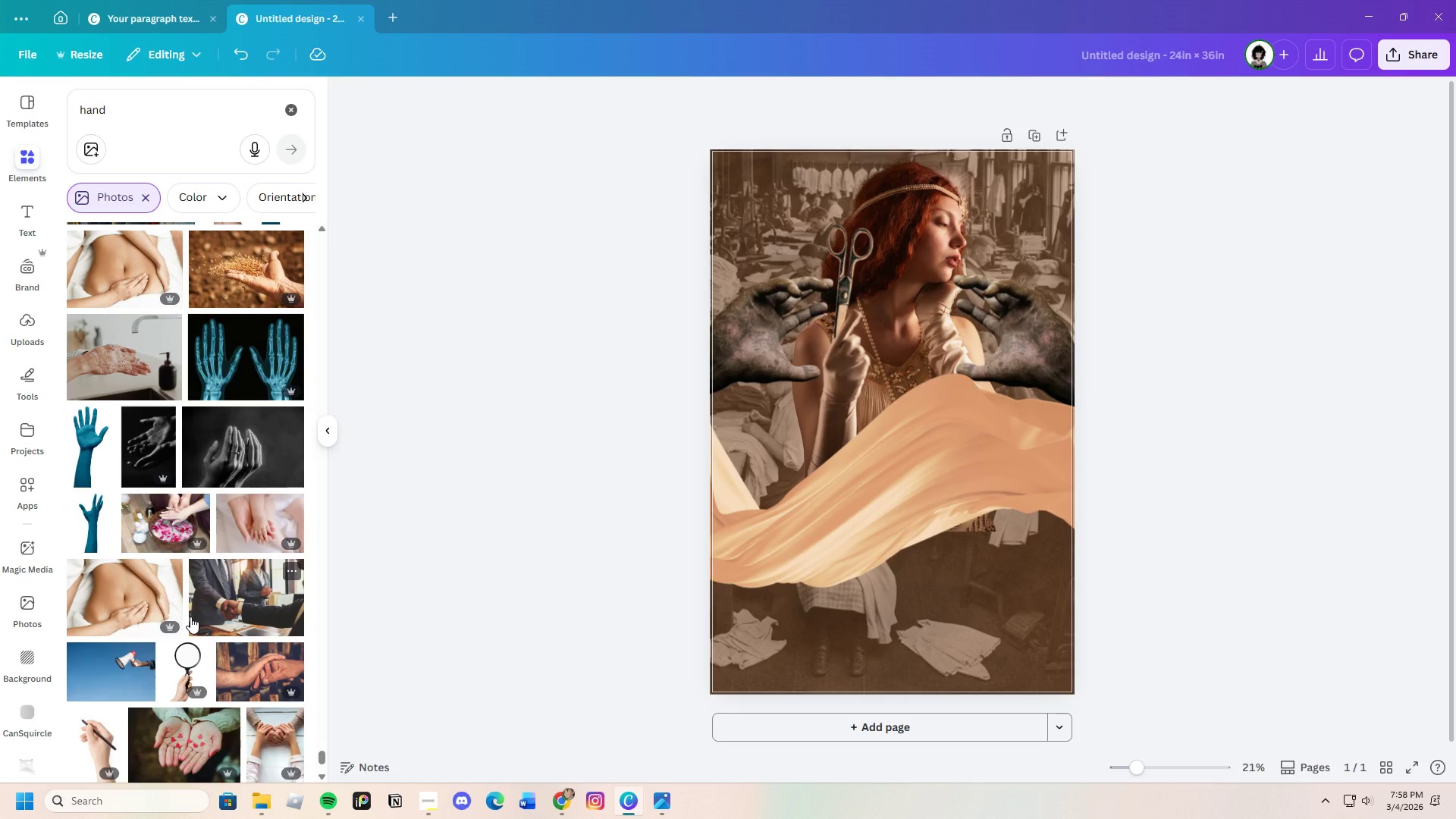 
scroll: coordinate [190, 611], scroll_direction: down, amount: 9.0
 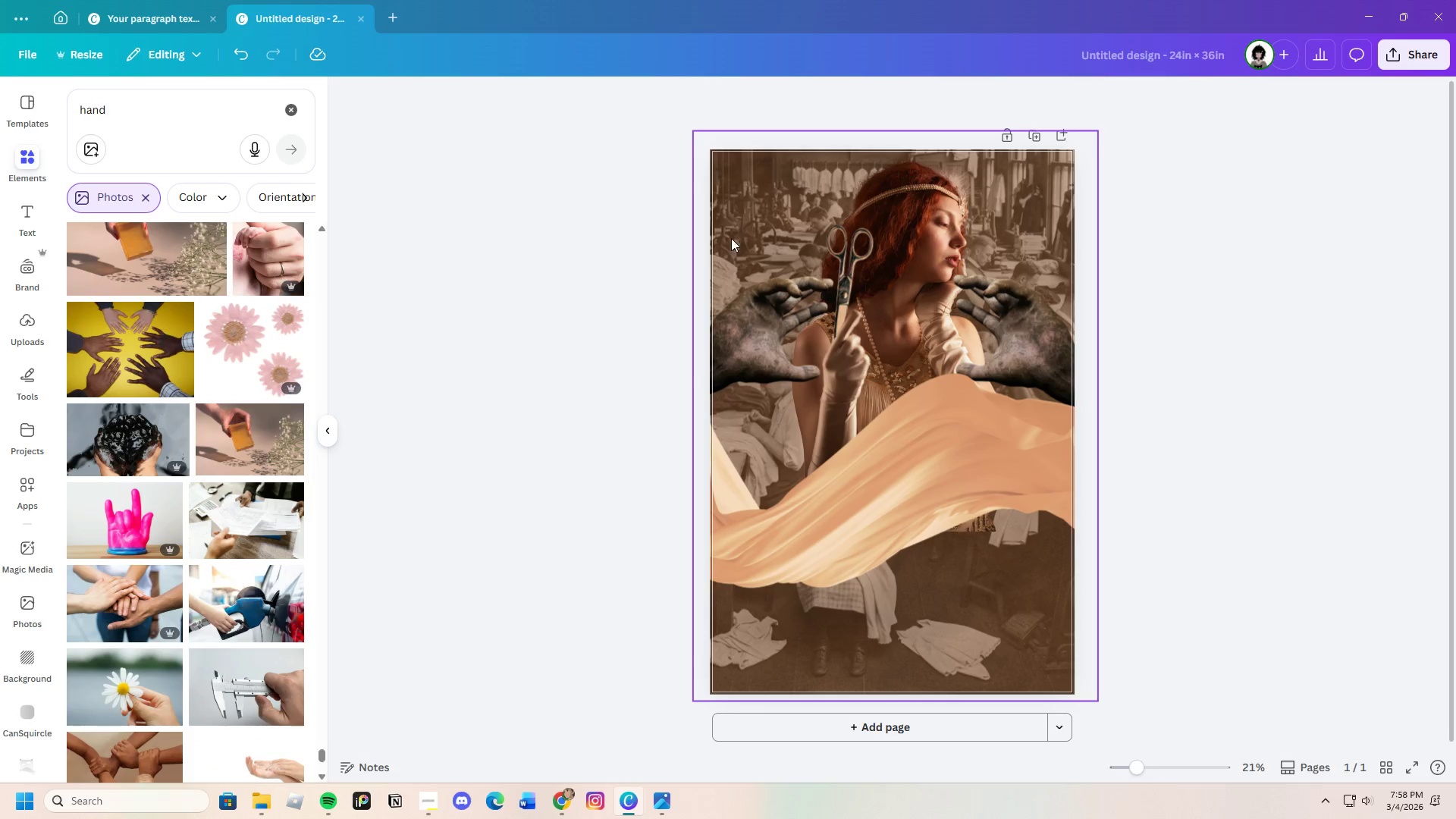 
left_click_drag(start_coordinate=[648, 217], to_coordinate=[1028, 470])
 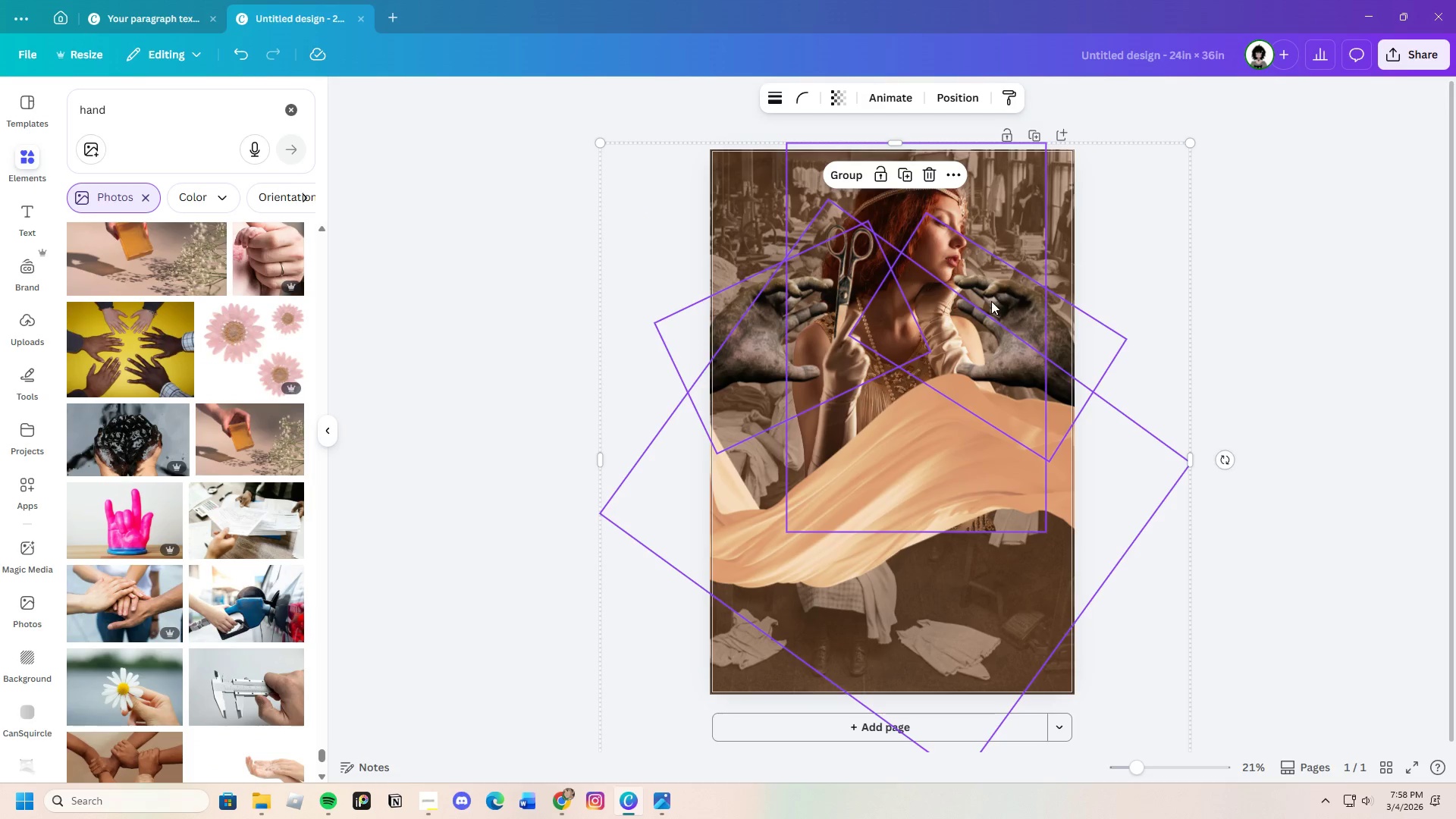 
left_click_drag(start_coordinate=[991, 301], to_coordinate=[993, 352])
 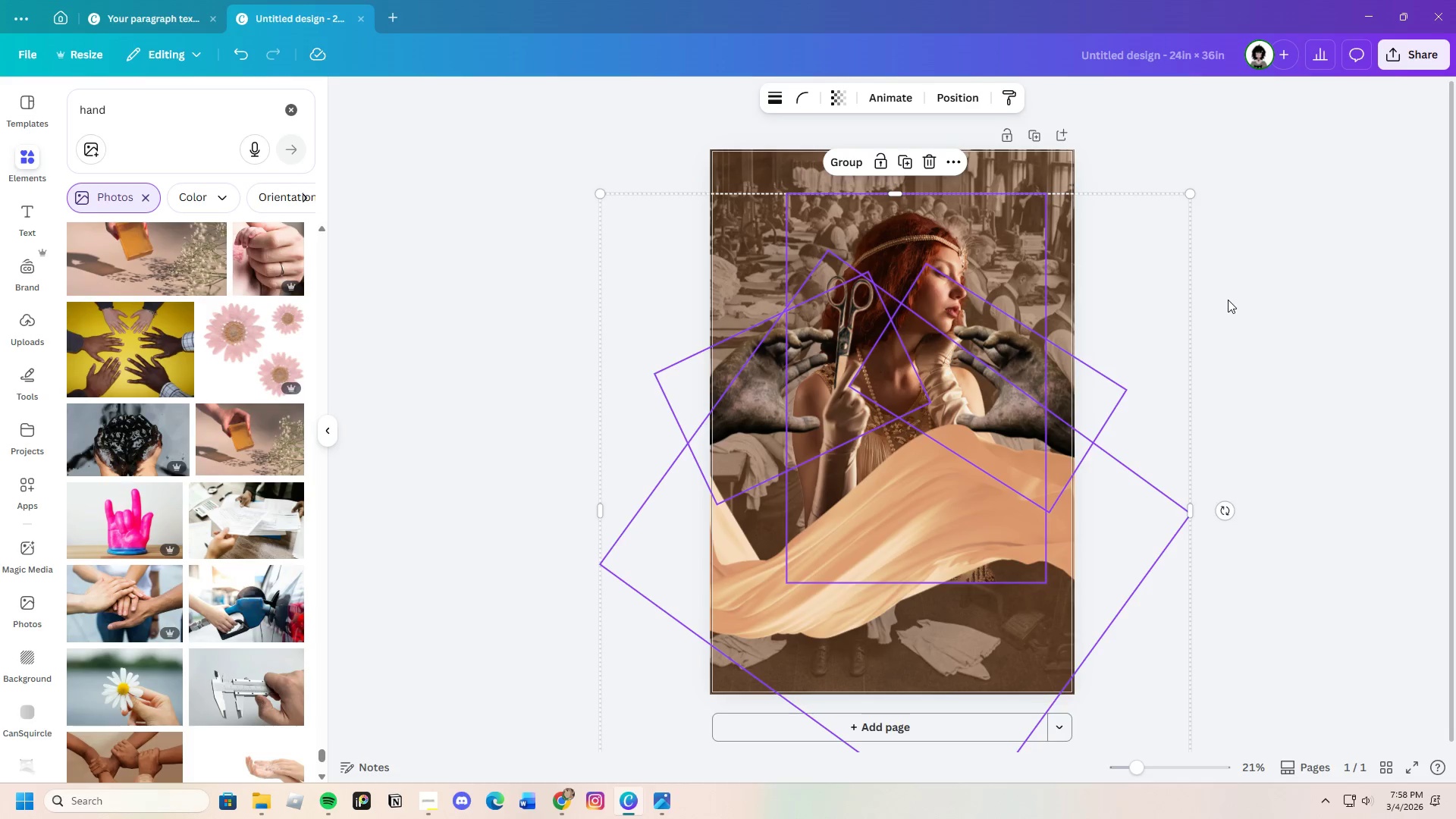 
left_click([1228, 300])
 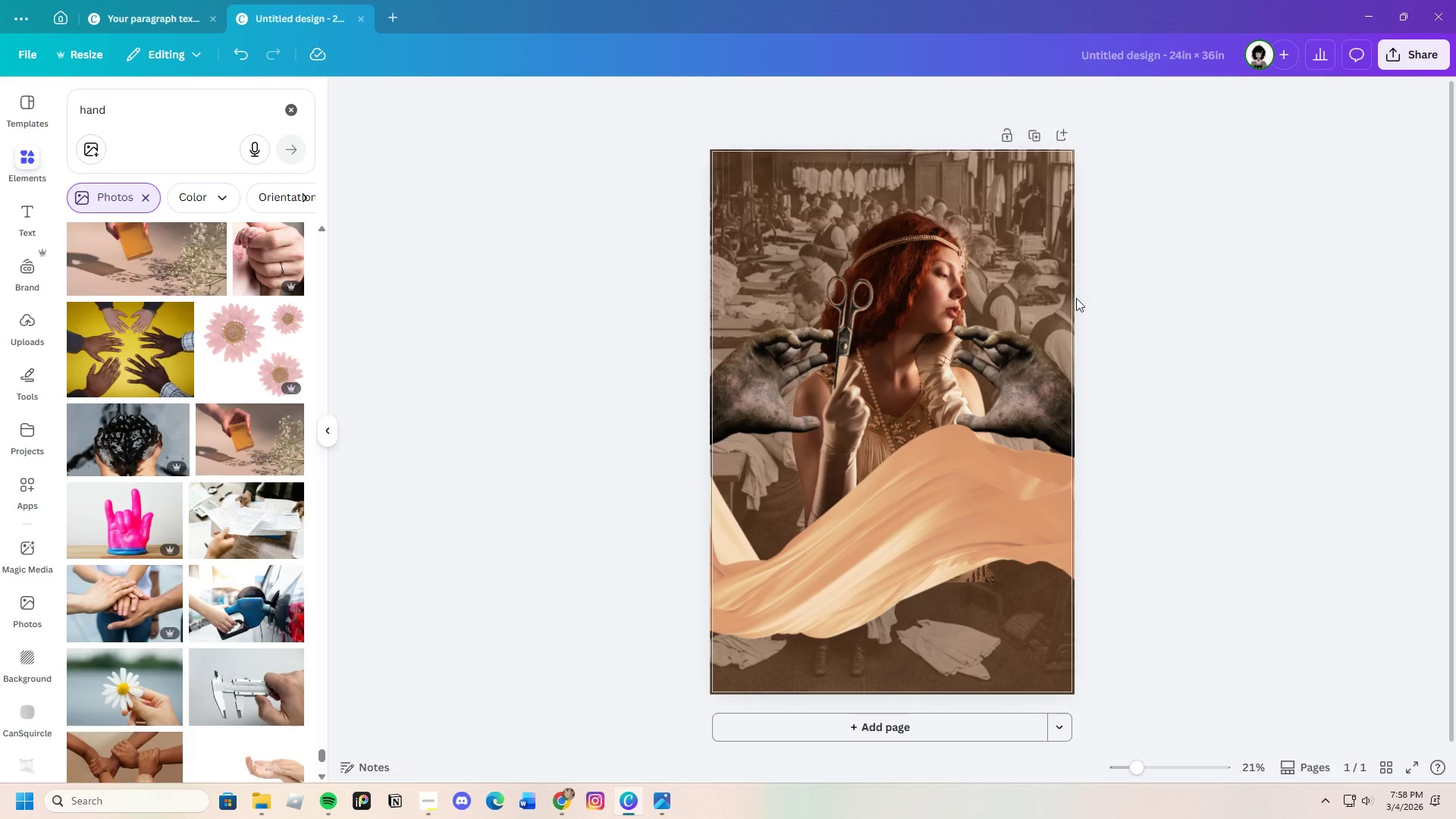 
left_click_drag(start_coordinate=[608, 263], to_coordinate=[1078, 499])
 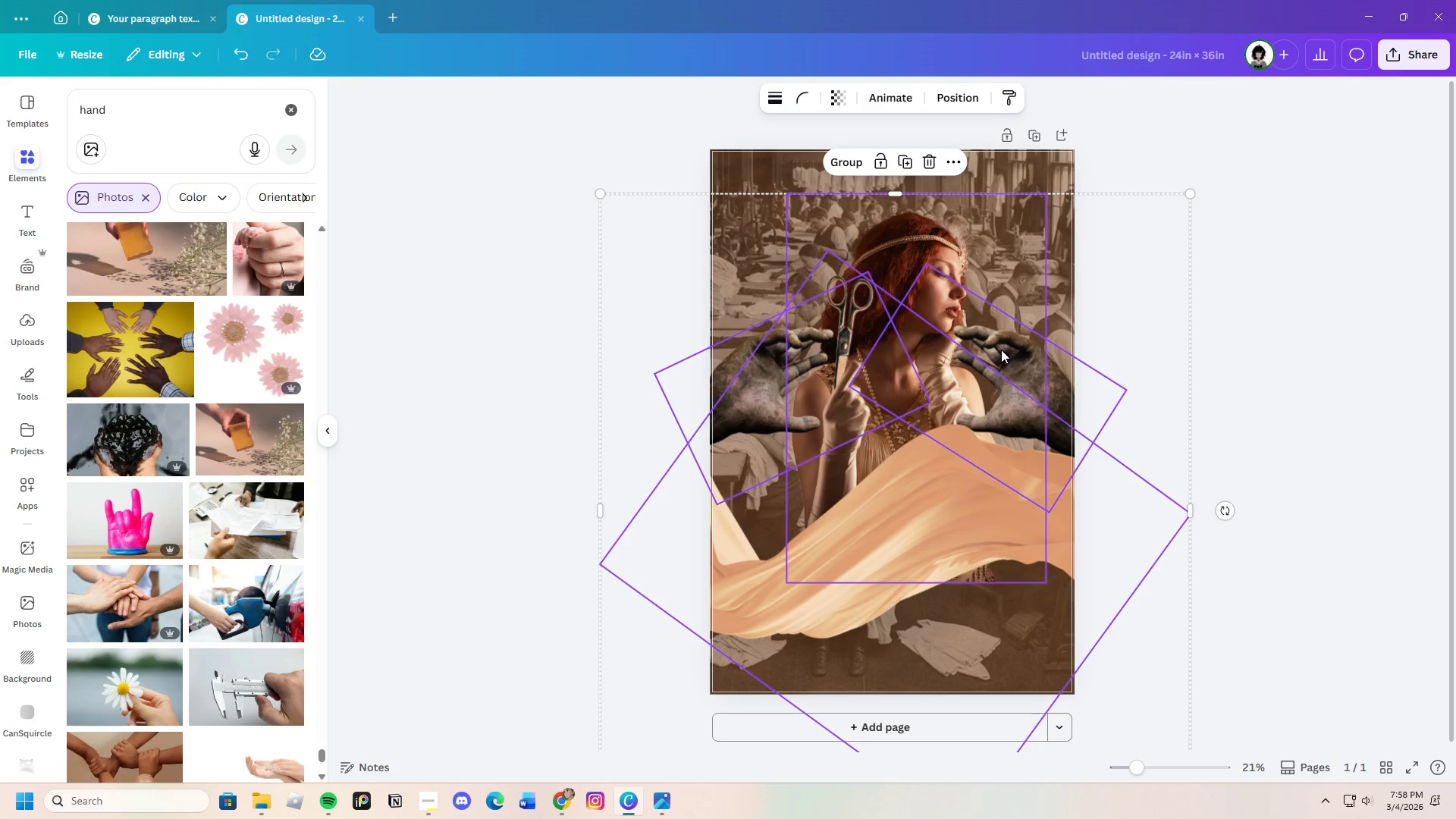 
left_click_drag(start_coordinate=[1000, 350], to_coordinate=[995, 389])
 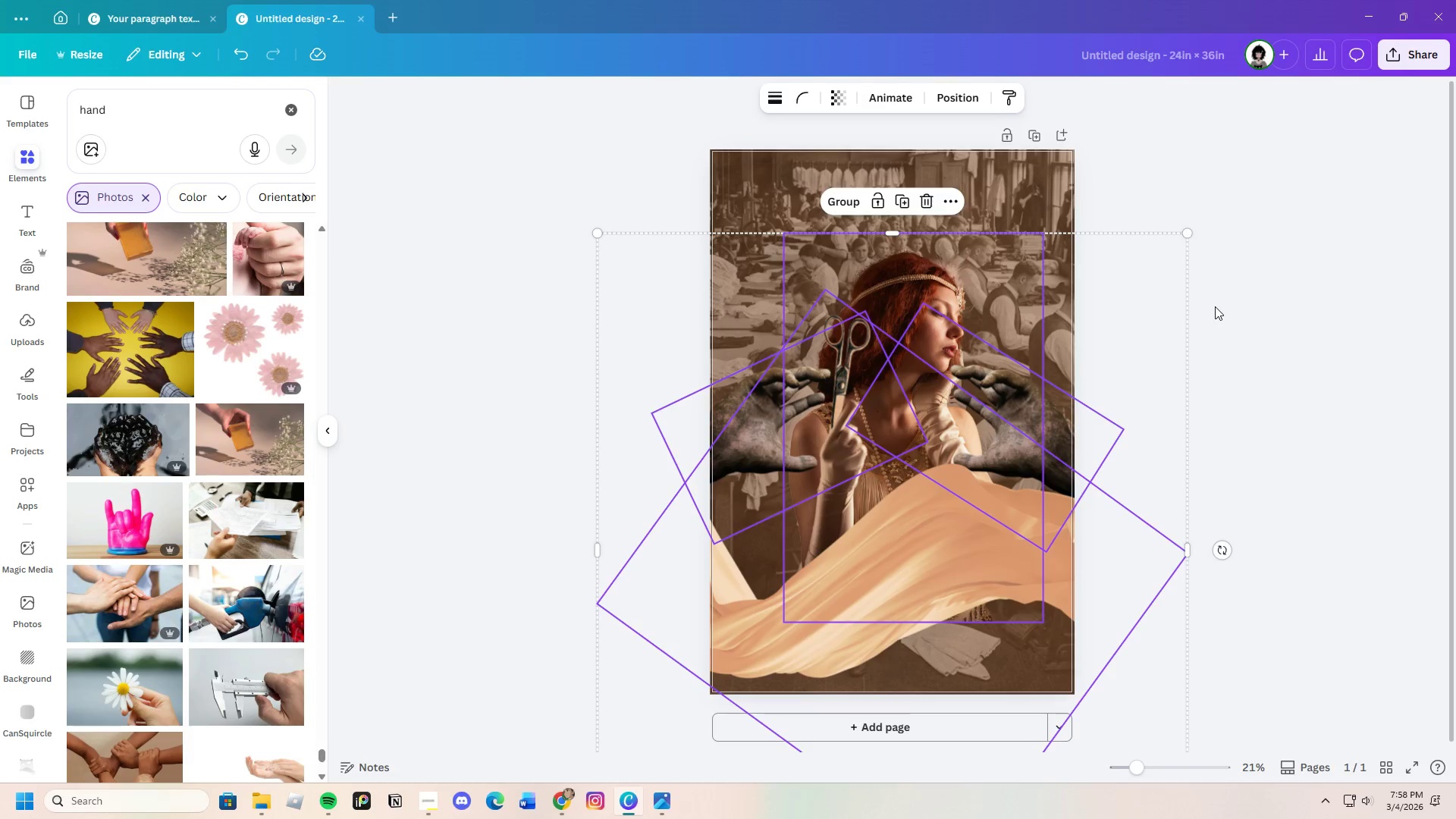 
left_click([1215, 306])
 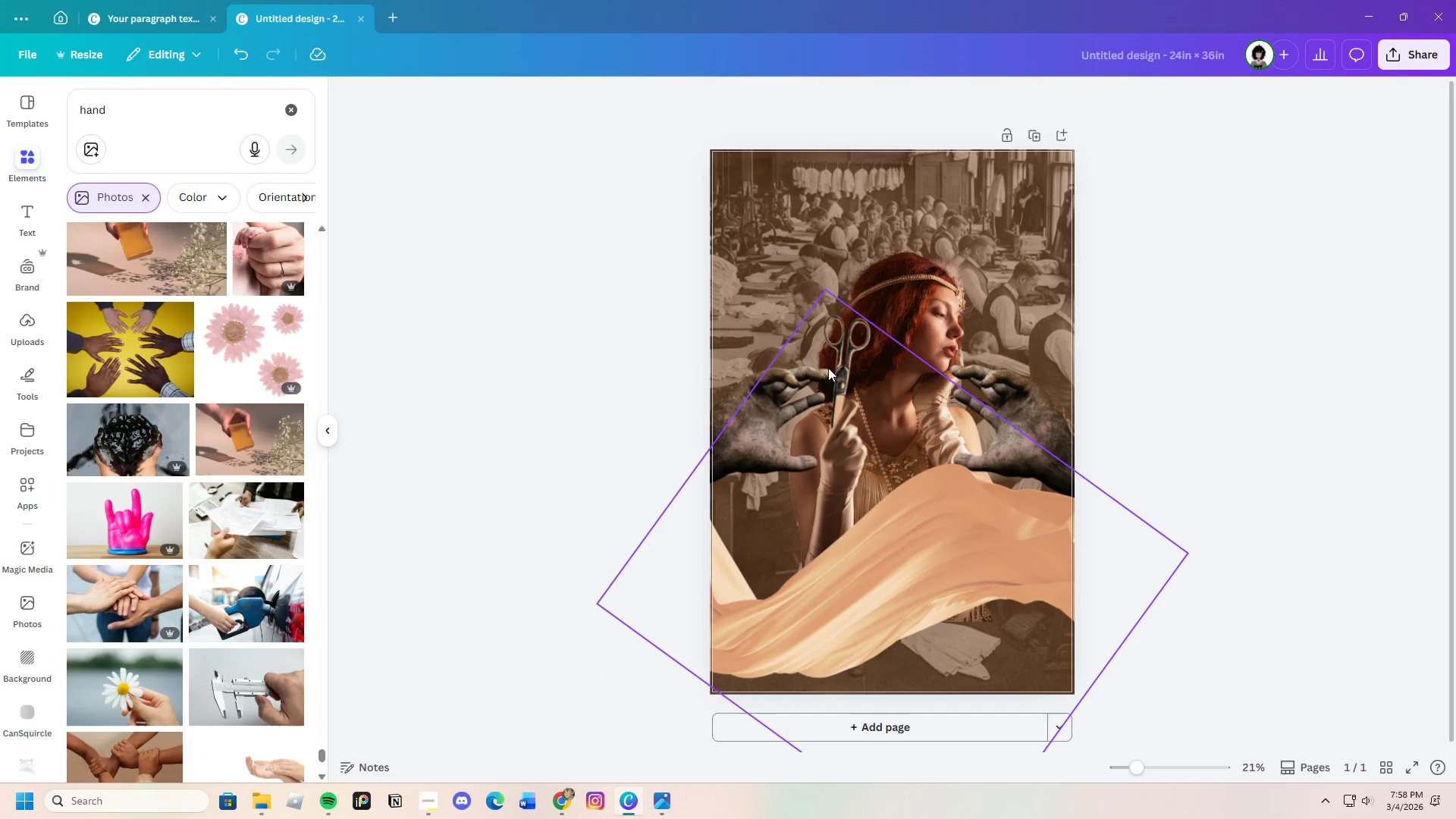 
left_click([746, 384])
 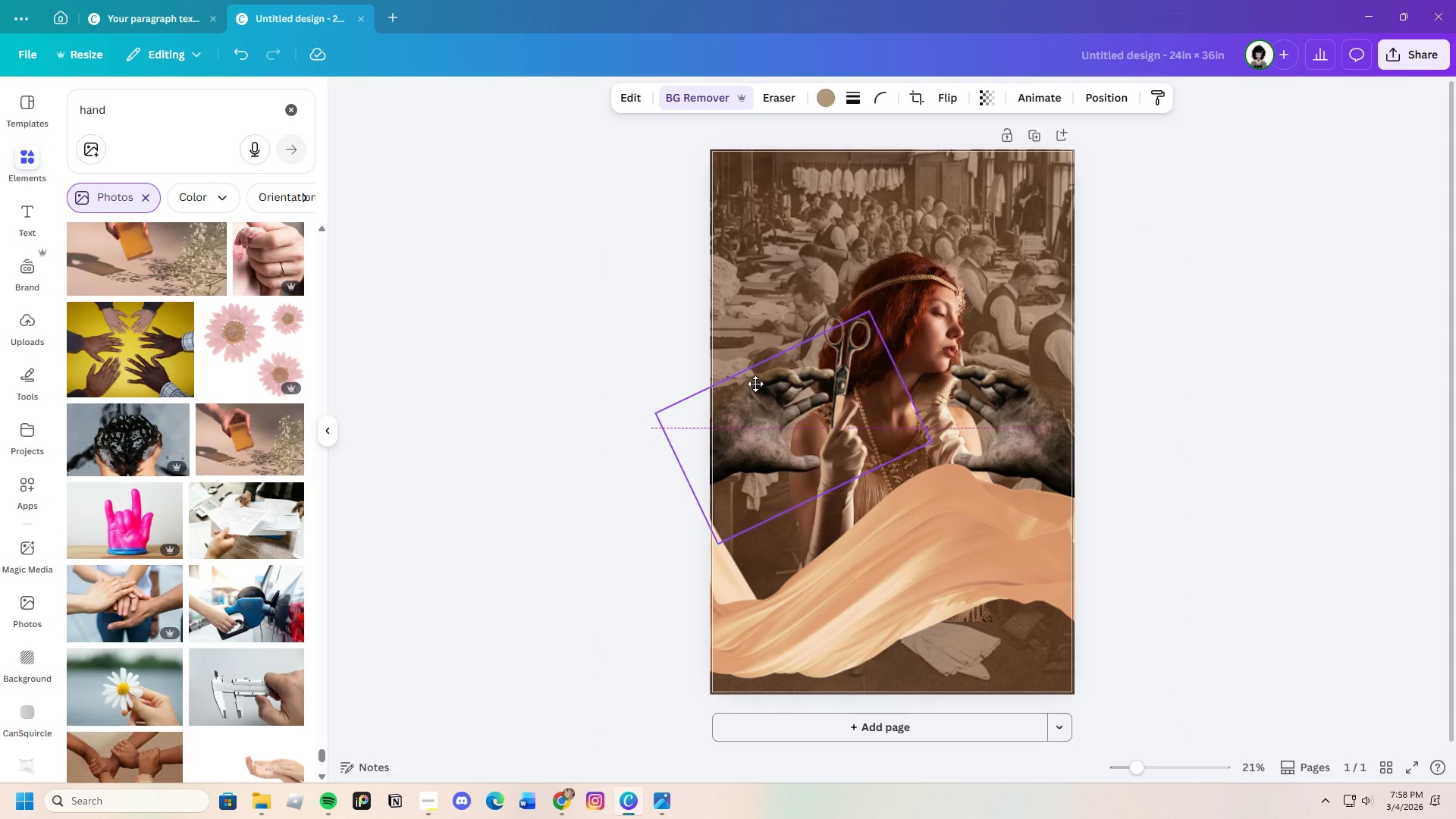 
left_click_drag(start_coordinate=[746, 384], to_coordinate=[764, 401])
 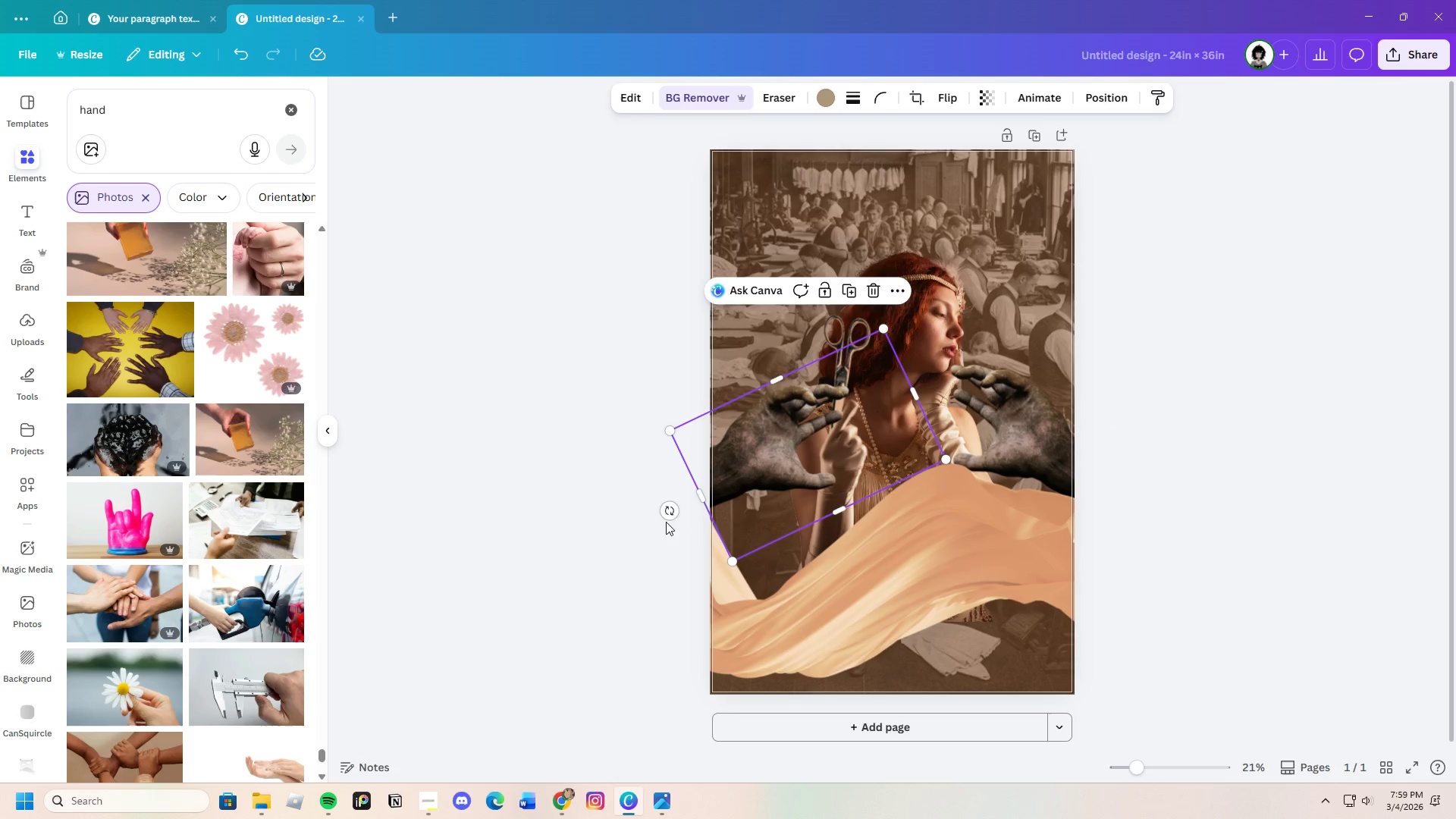 
left_click_drag(start_coordinate=[667, 512], to_coordinate=[695, 557])
 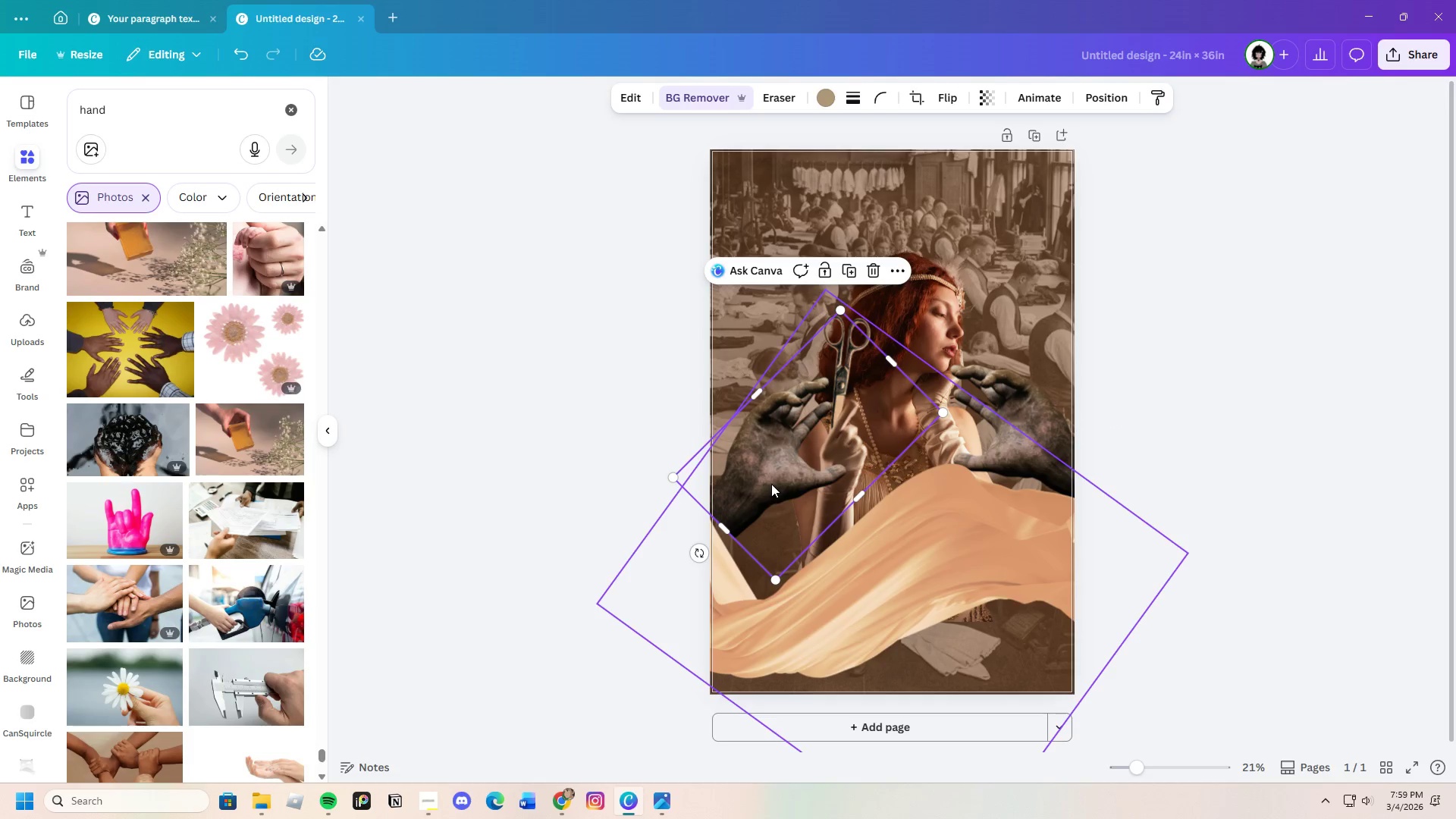 
left_click_drag(start_coordinate=[771, 484], to_coordinate=[758, 493])
 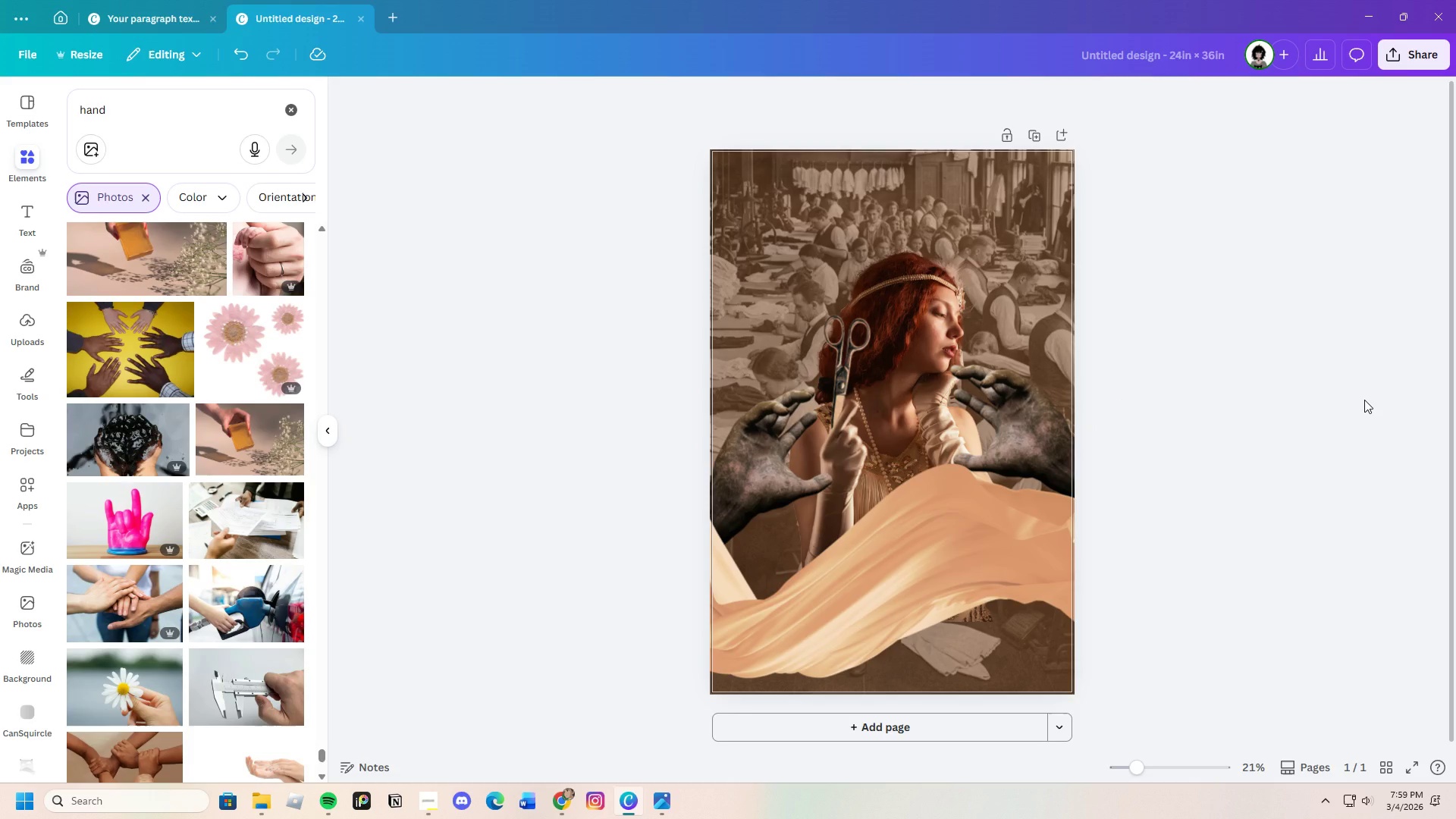 
wait(5.66)
 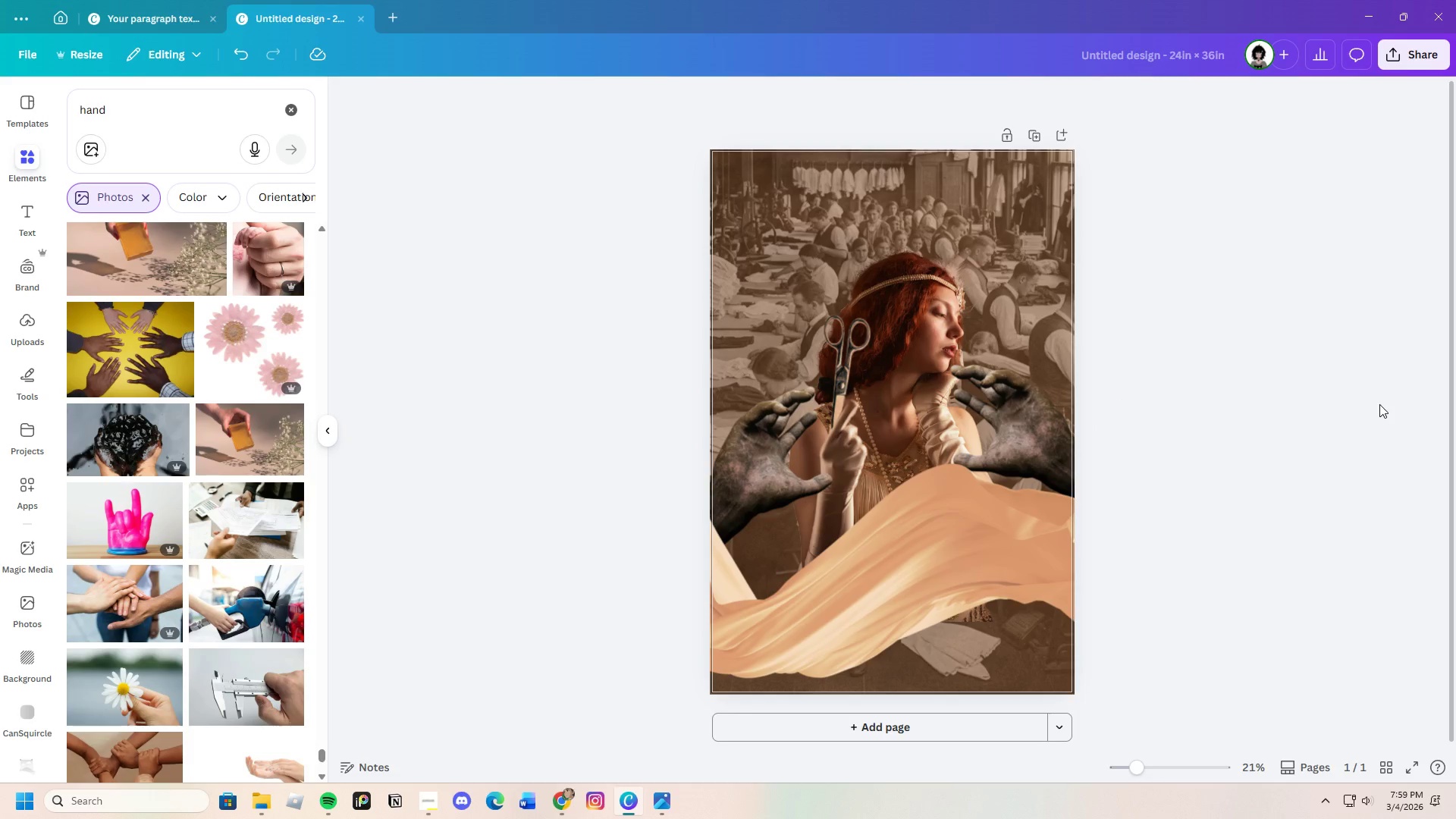 
scroll: coordinate [305, 442], scroll_direction: down, amount: 8.0
 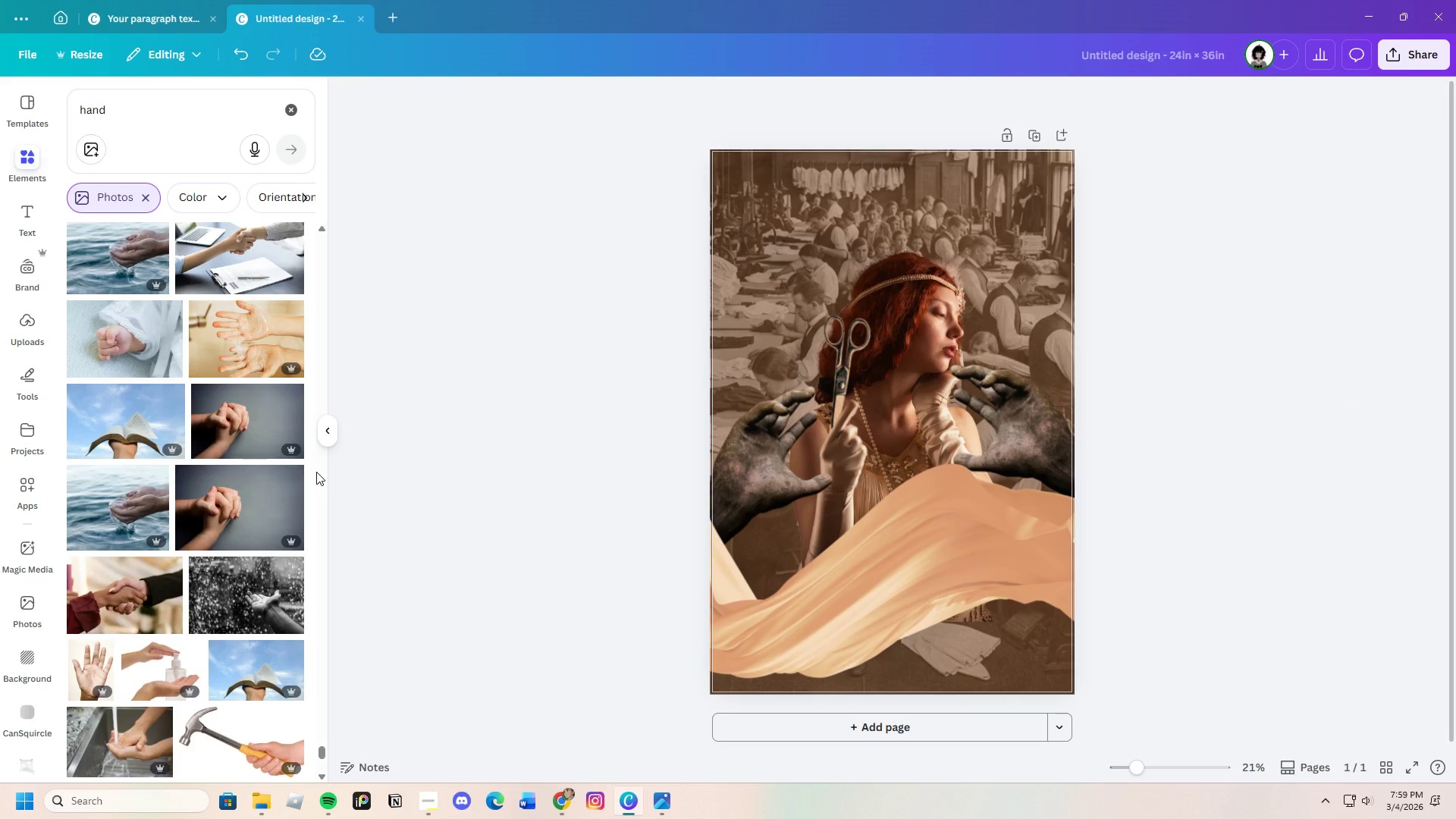 
wait(43.29)
 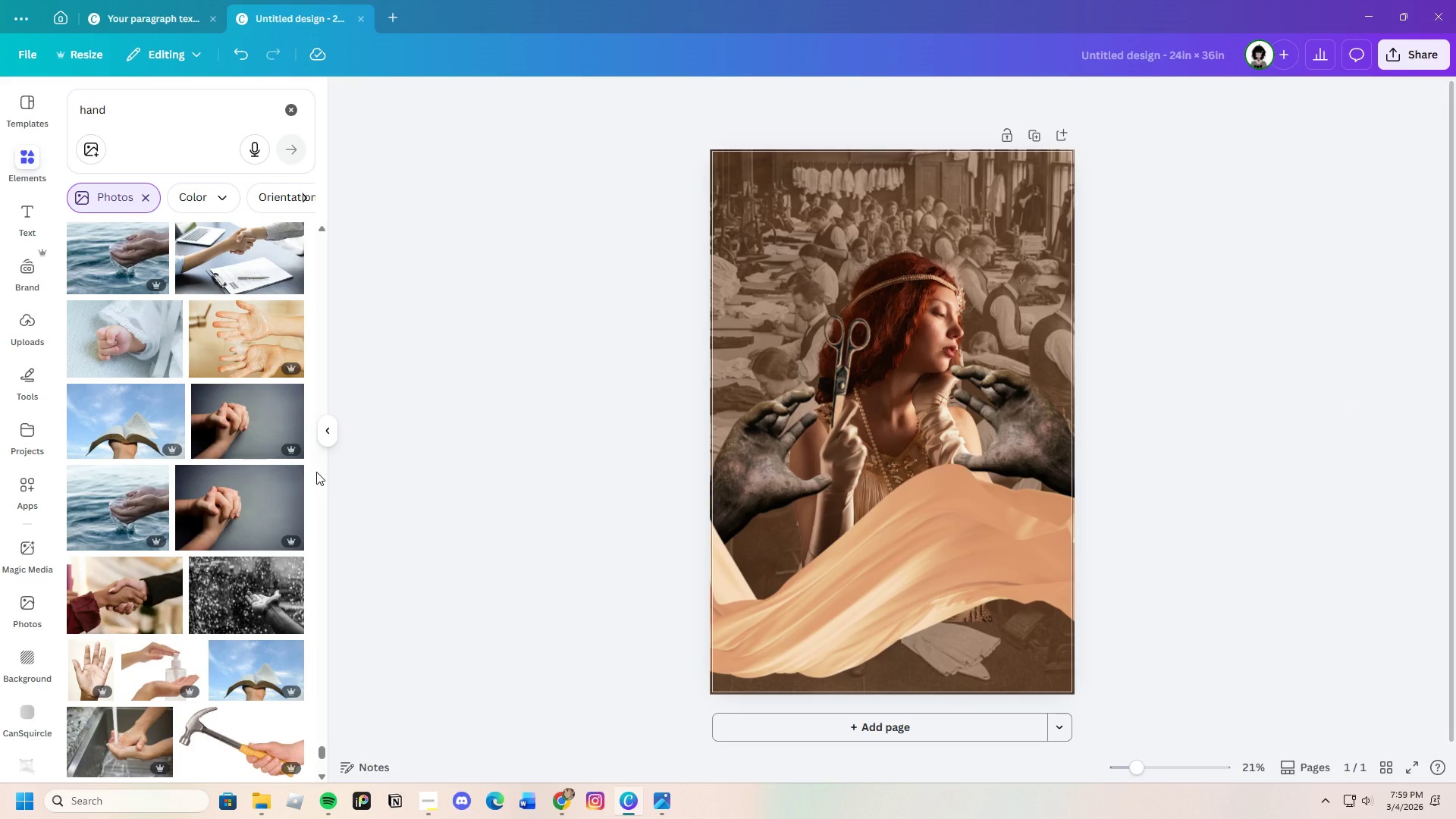 
scroll: coordinate [192, 554], scroll_direction: down, amount: 10.0
 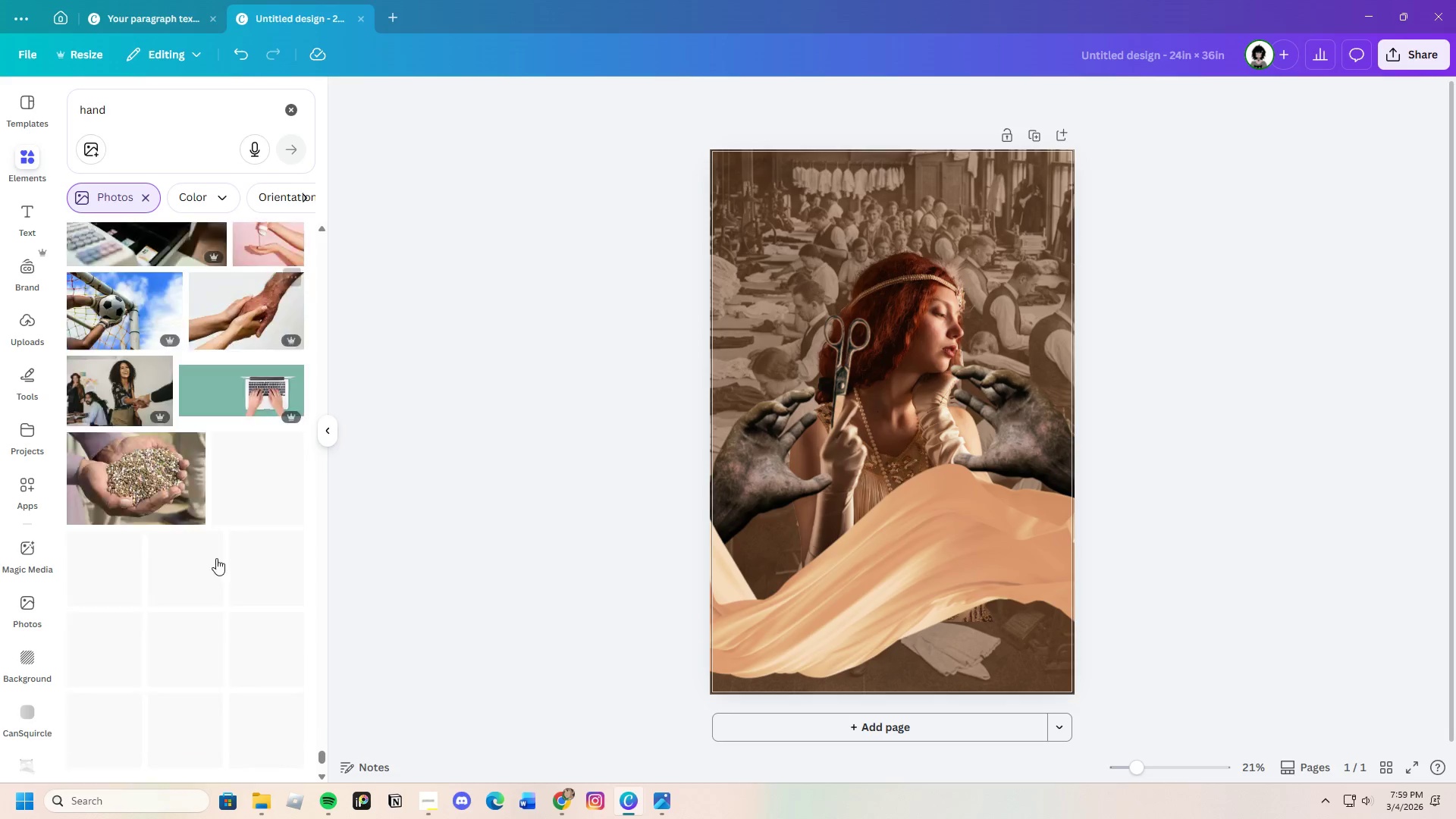 
mouse_move([247, 546])
 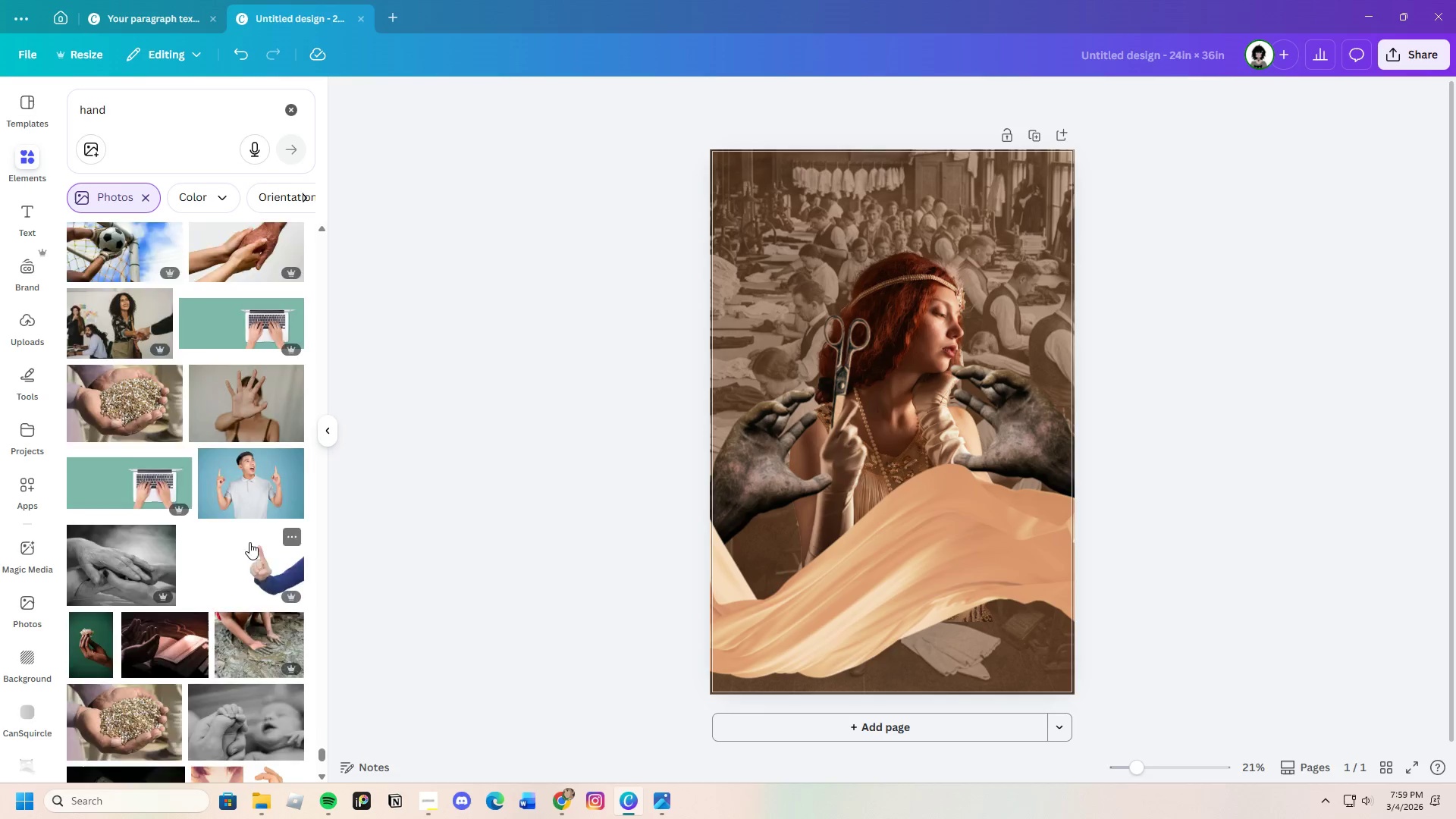 
scroll: coordinate [266, 586], scroll_direction: down, amount: 28.0
 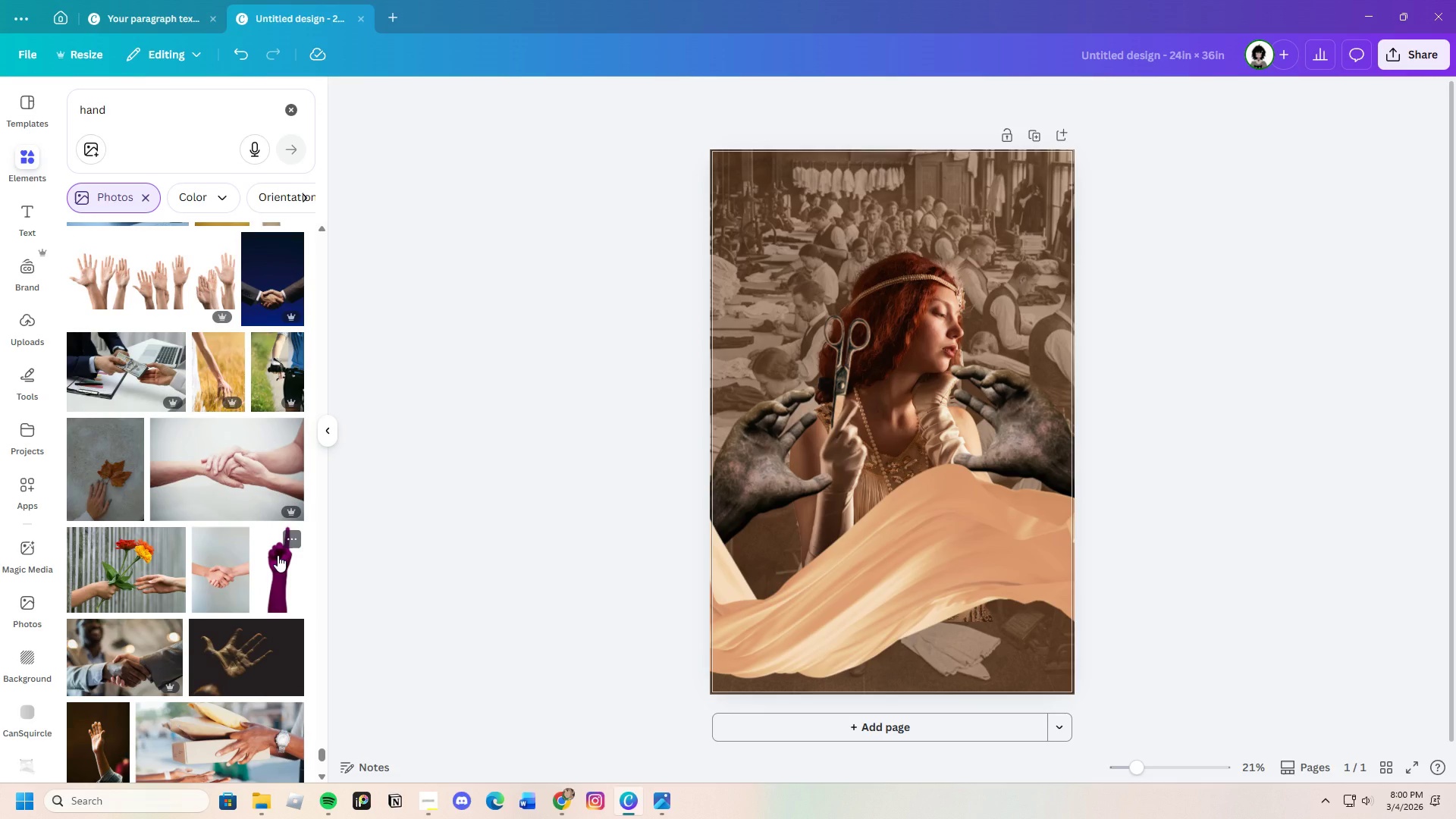 
scroll: coordinate [274, 559], scroll_direction: down, amount: 12.0
 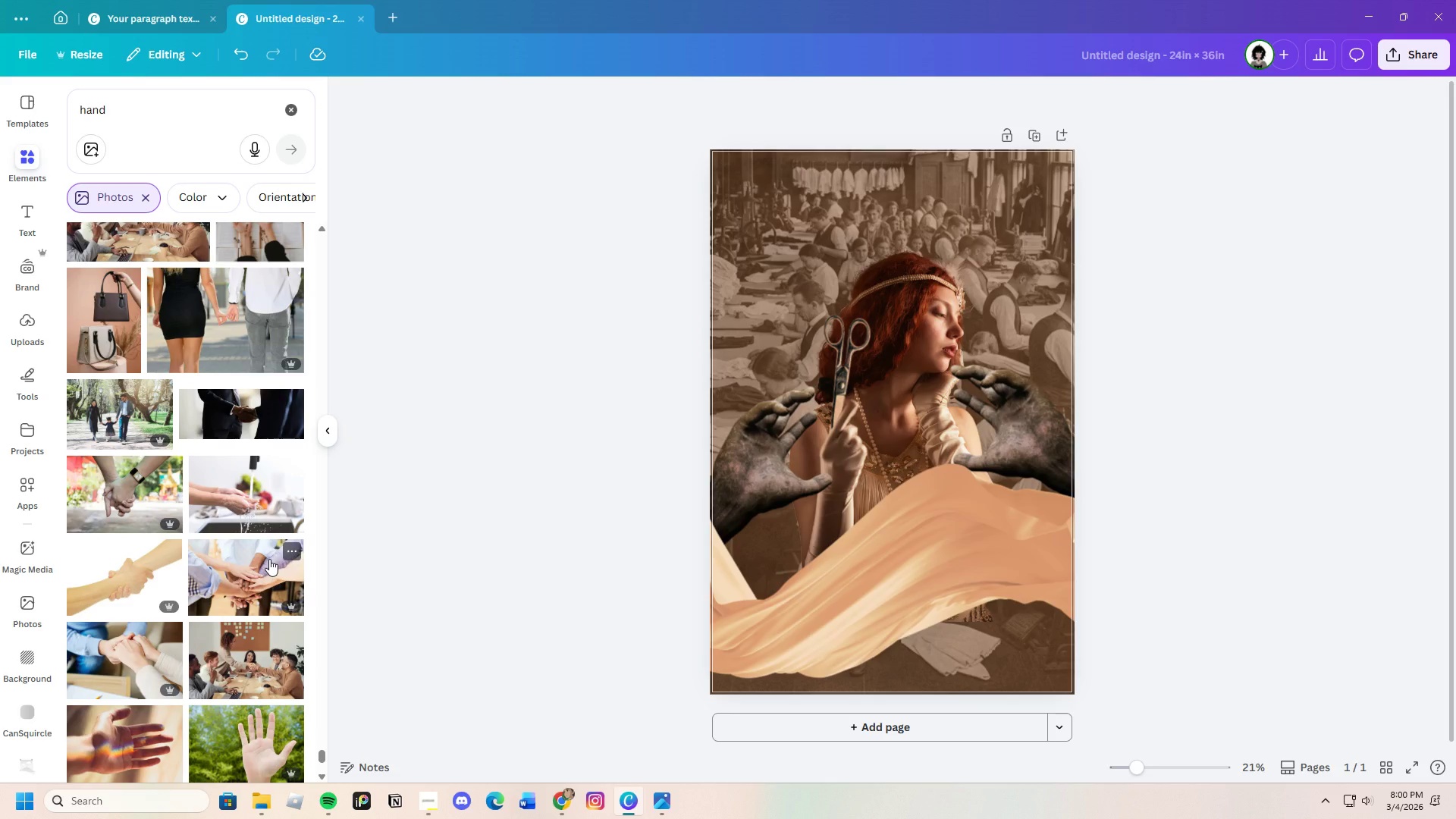 
wait(27.78)
 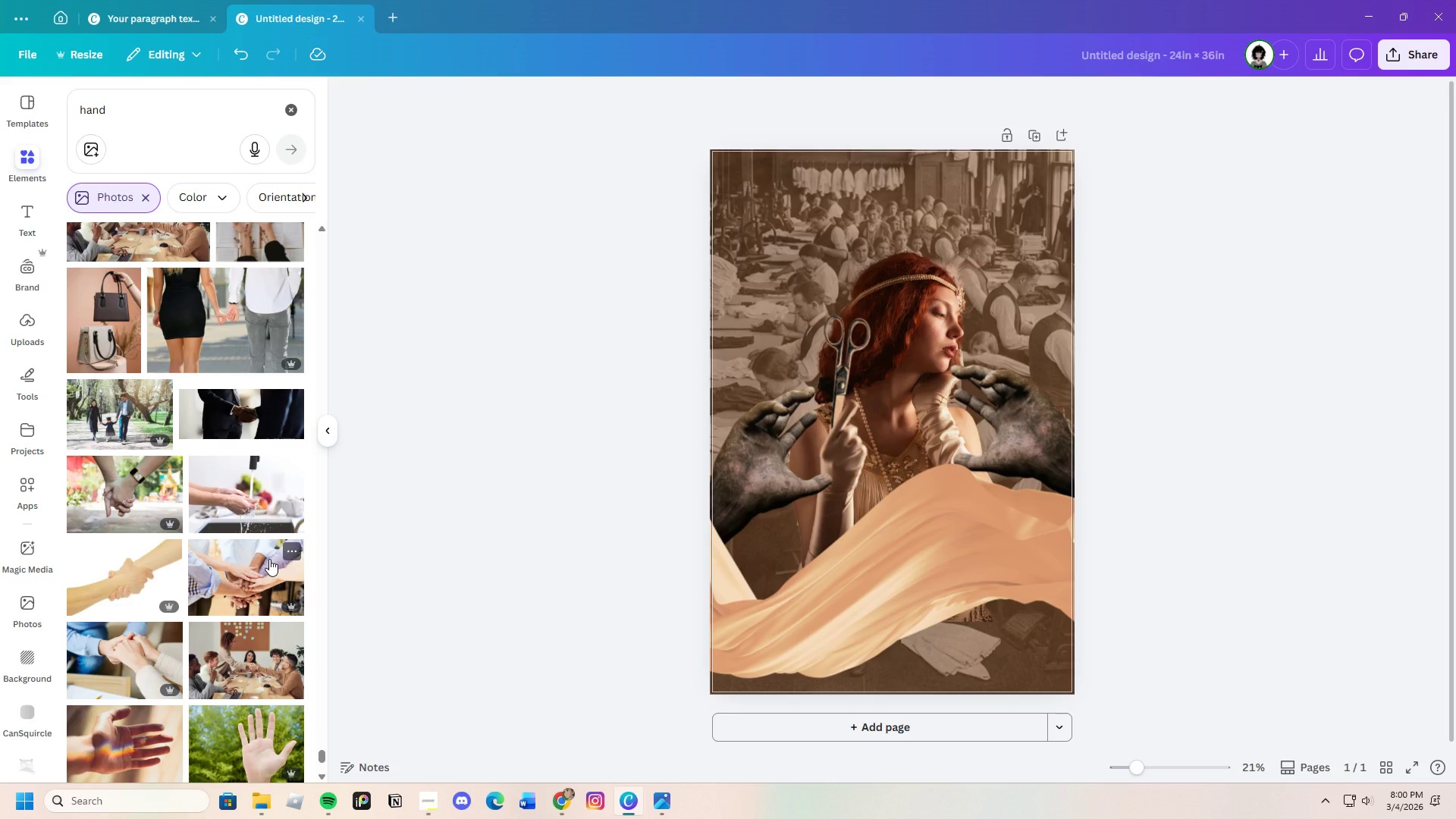 
scroll: coordinate [199, 524], scroll_direction: down, amount: 2.0
 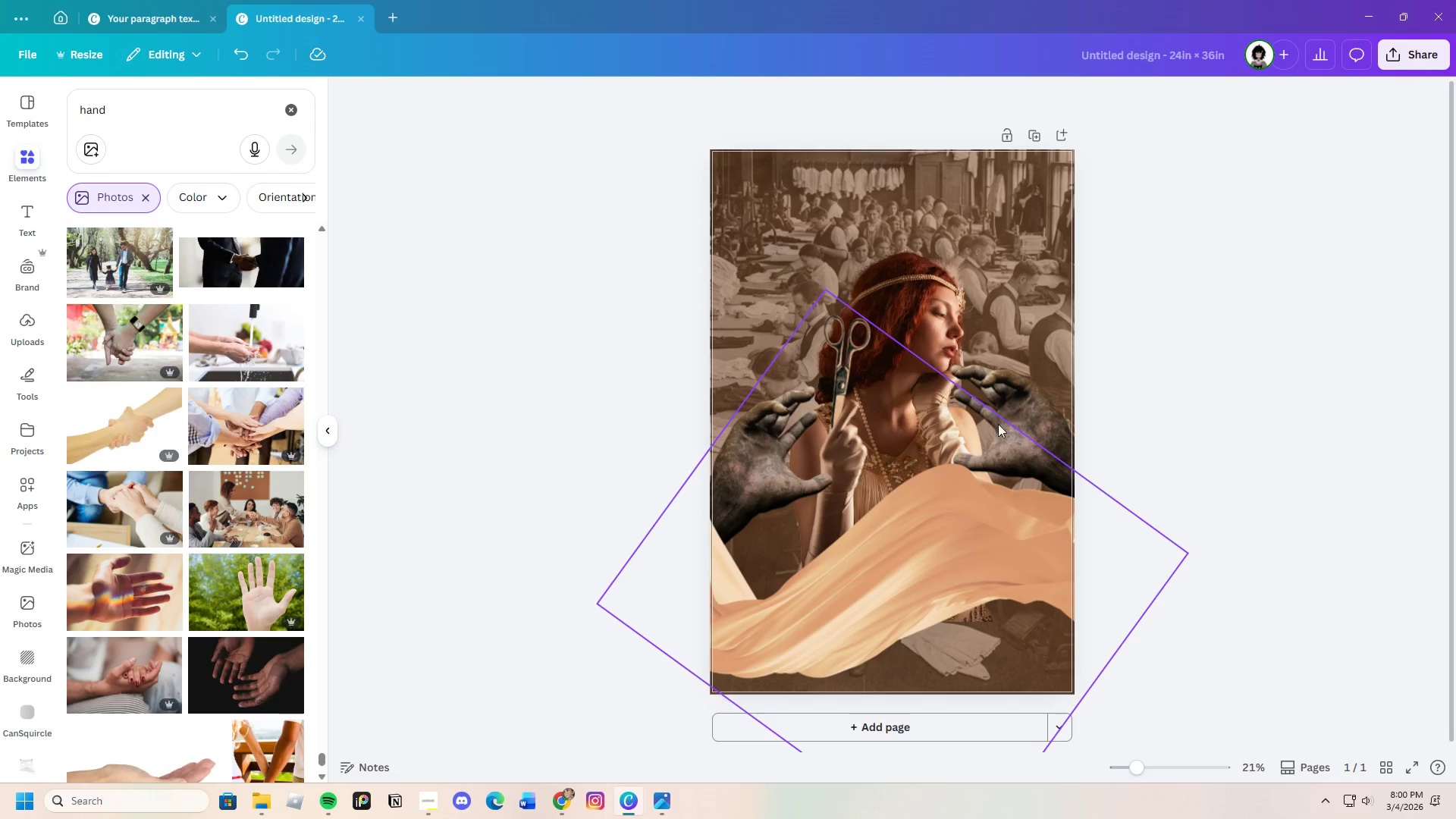 
right_click([1028, 394])
 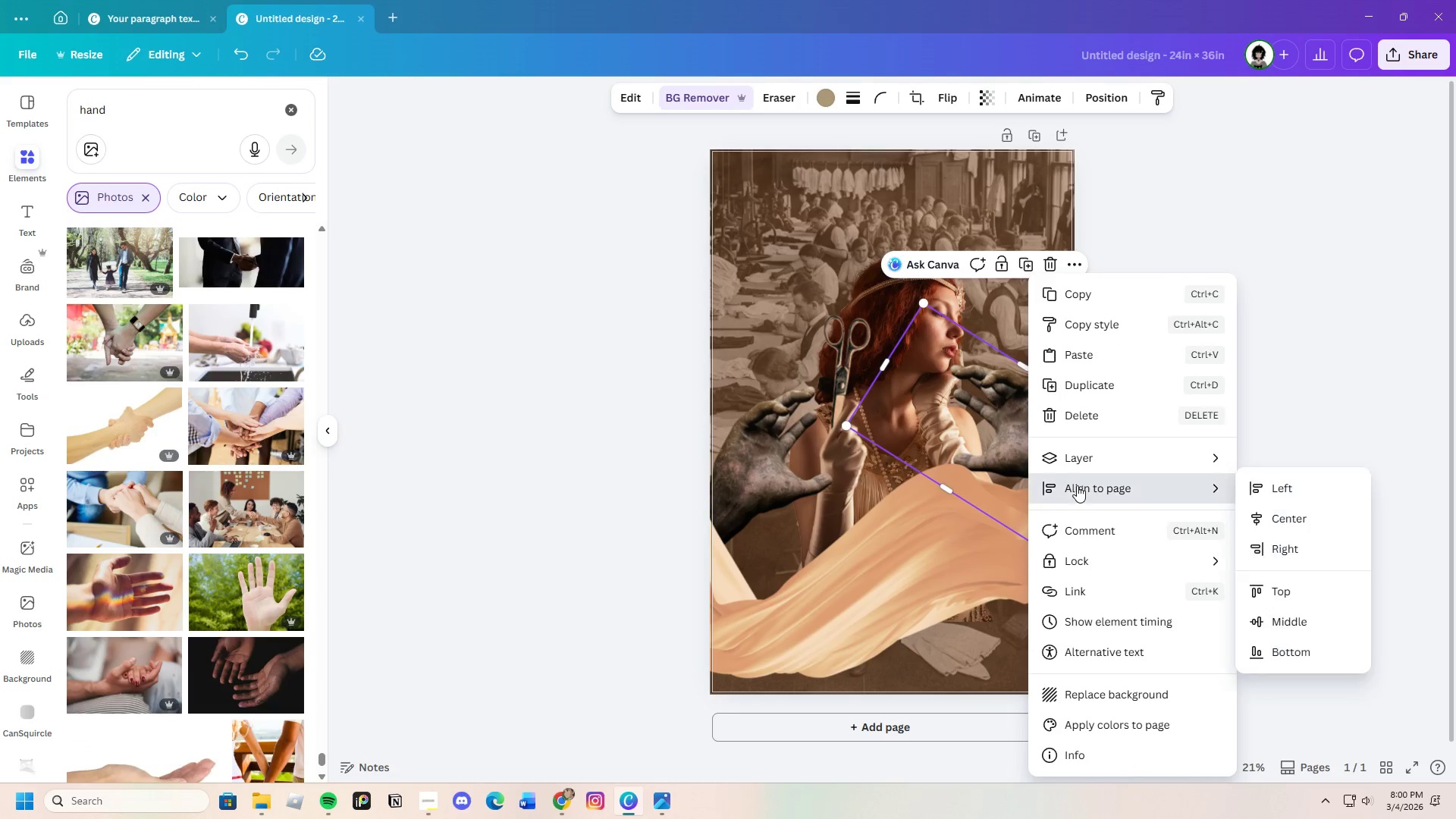 
mouse_move([1089, 460])
 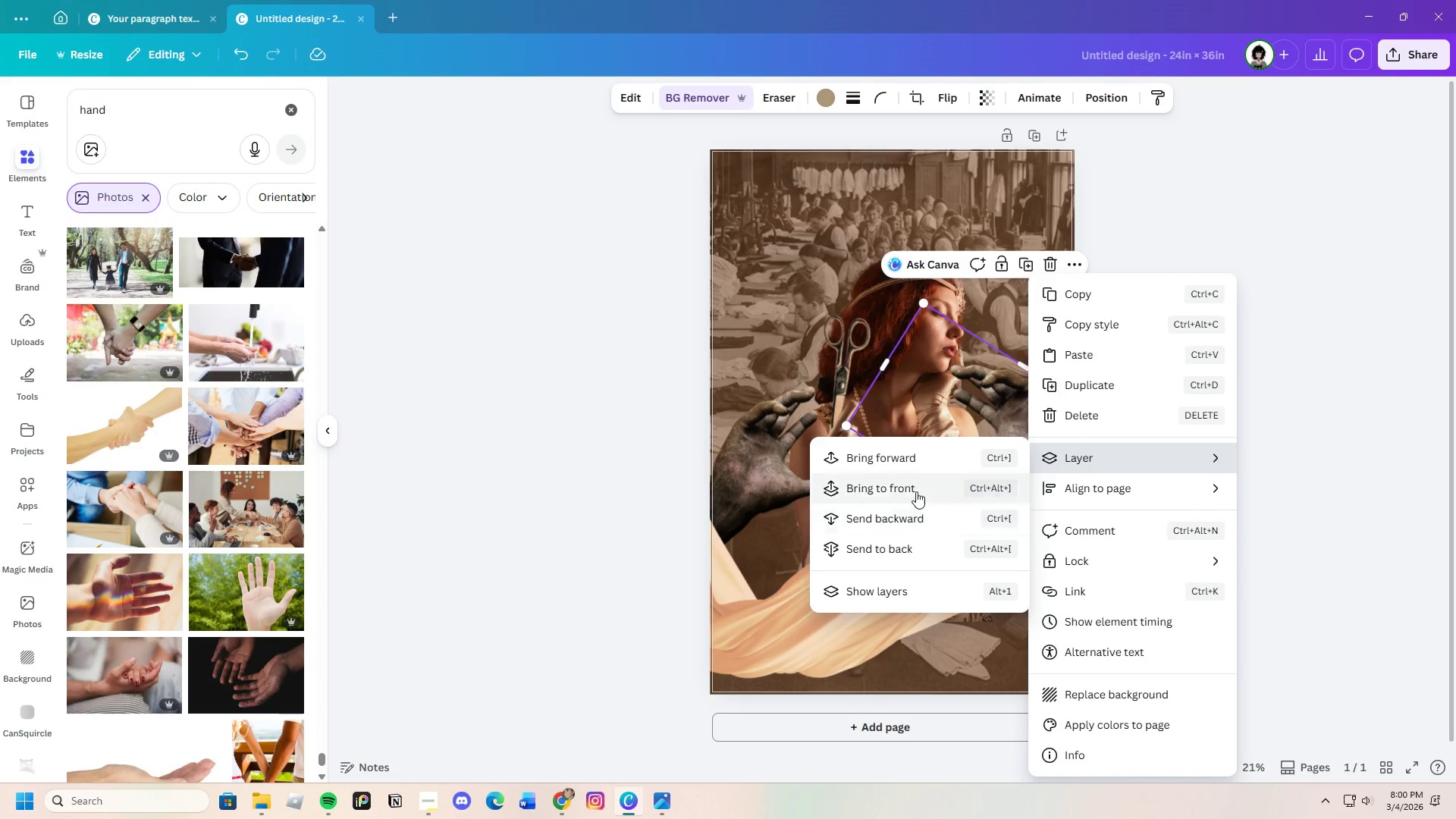 
left_click([916, 490])
 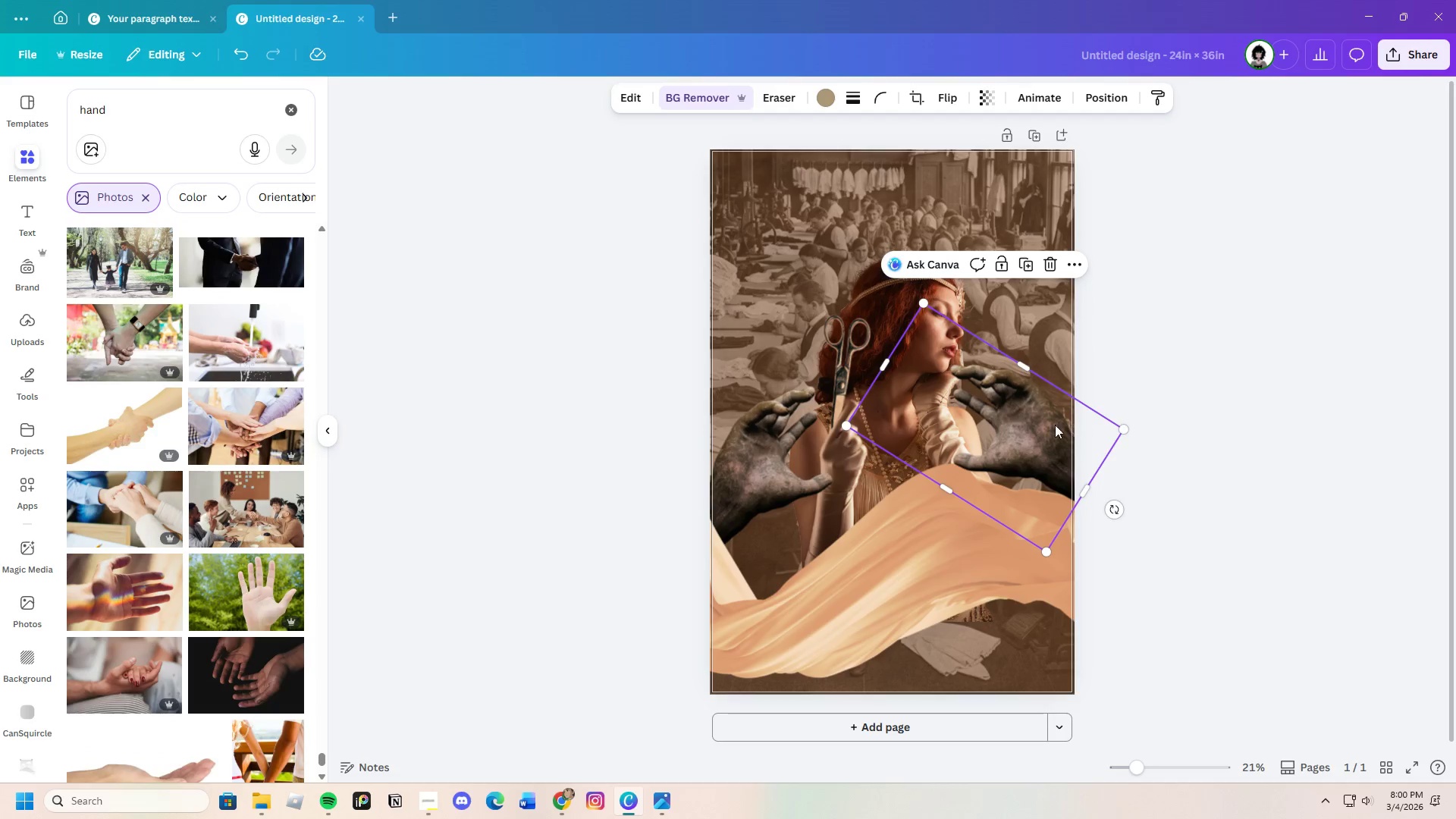 
left_click_drag(start_coordinate=[1036, 445], to_coordinate=[1049, 471])
 